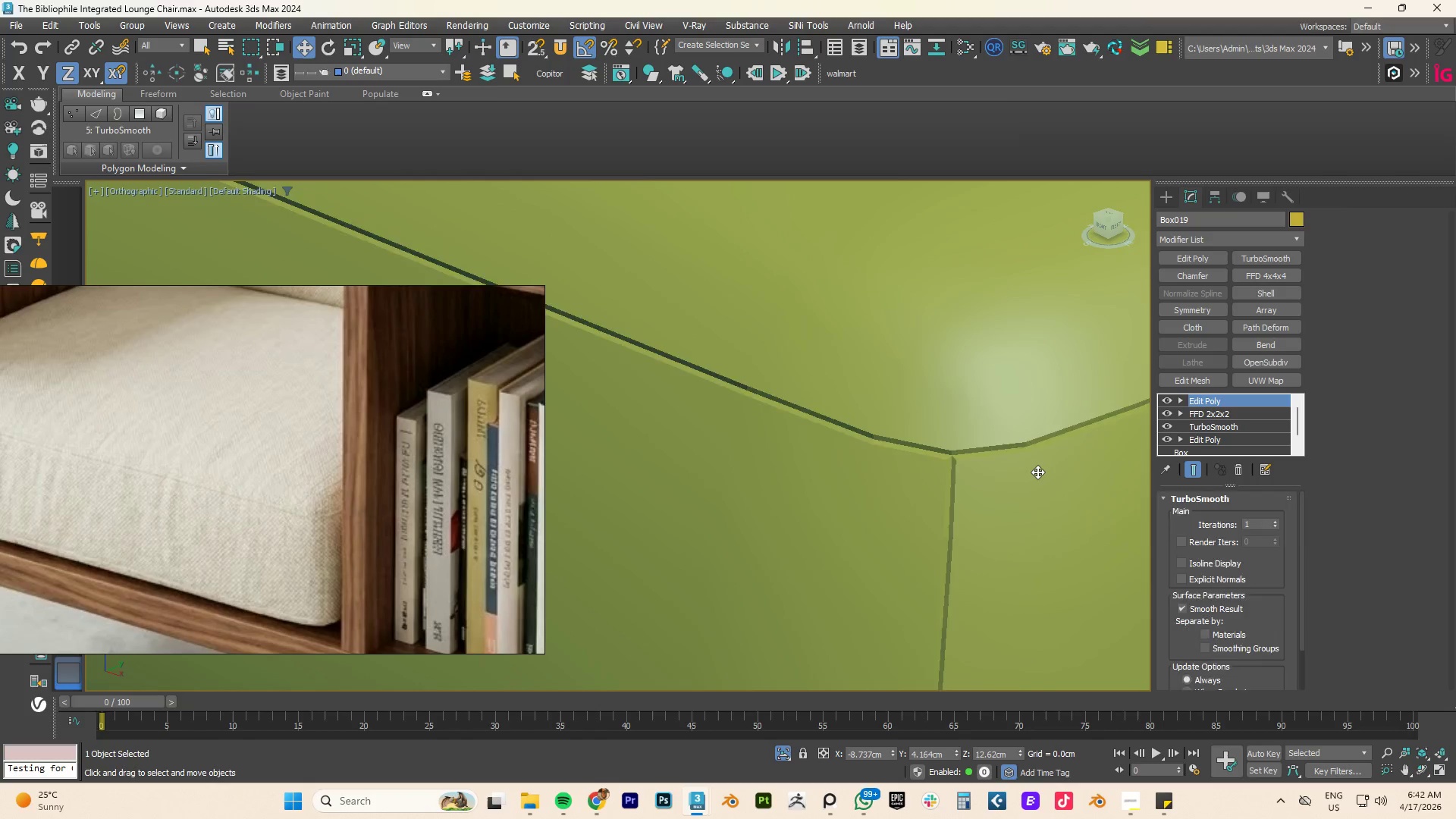 
key(Control+Z)
 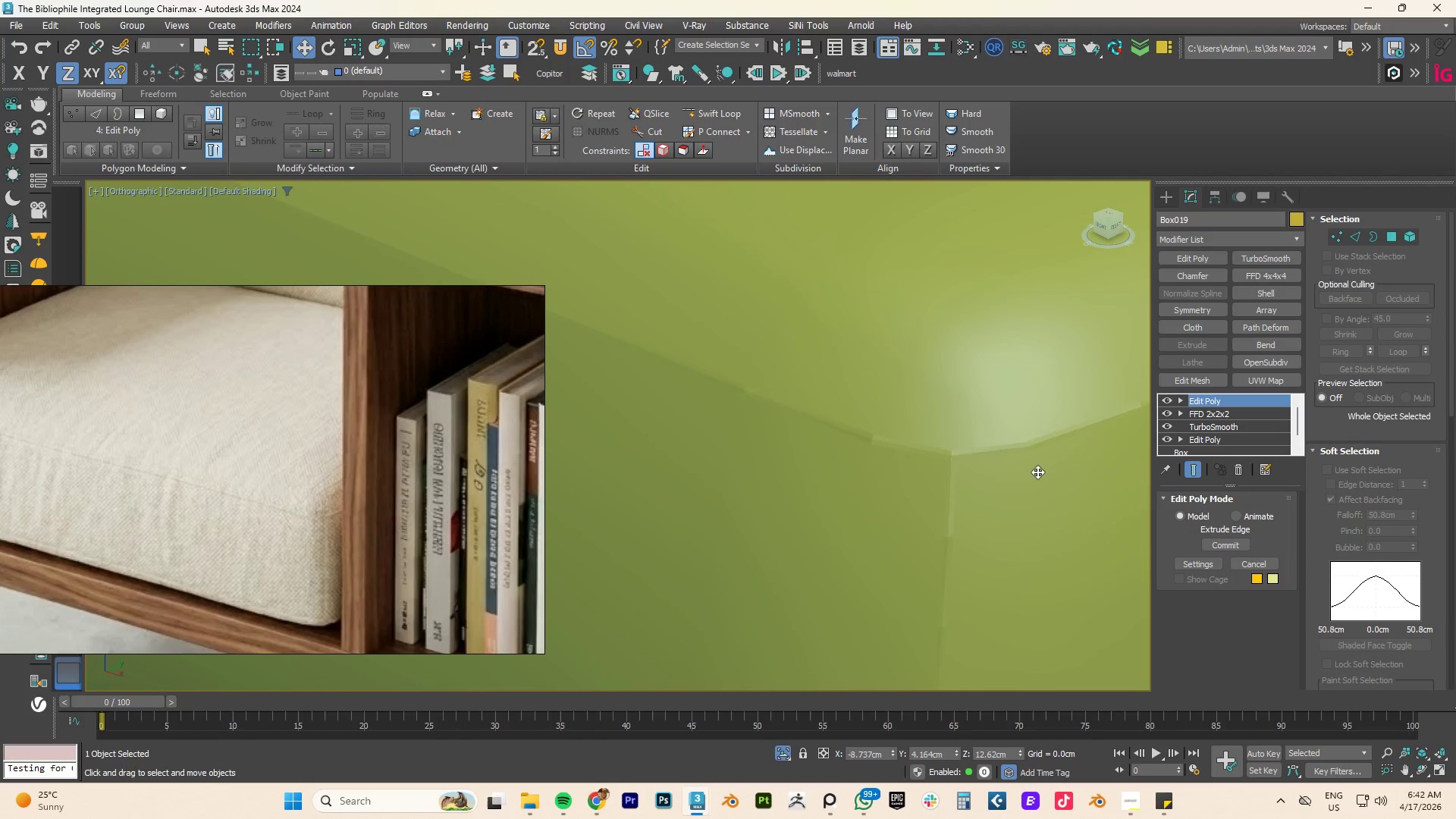 
key(Control+Z)
 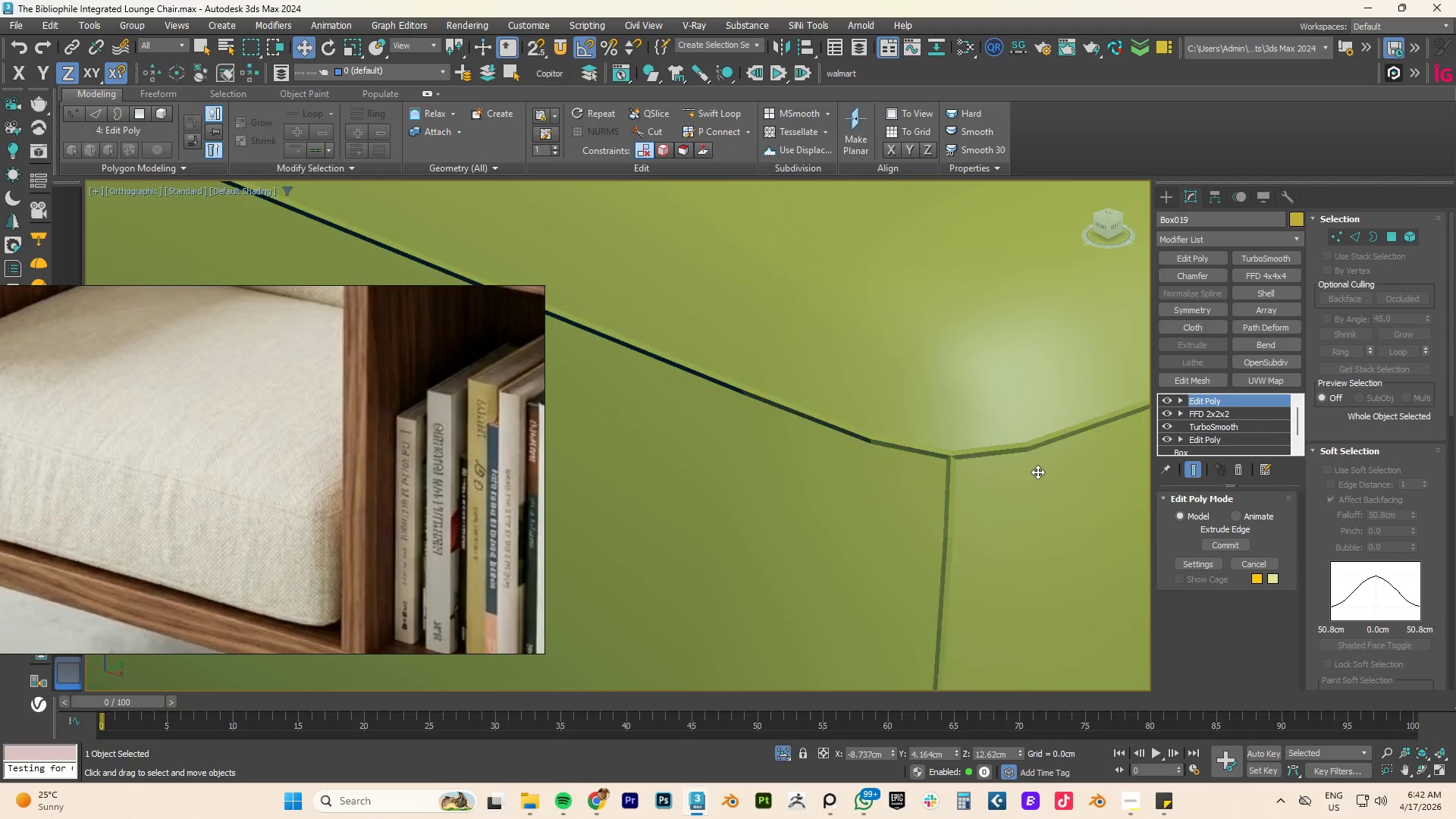 
key(Control+Z)
 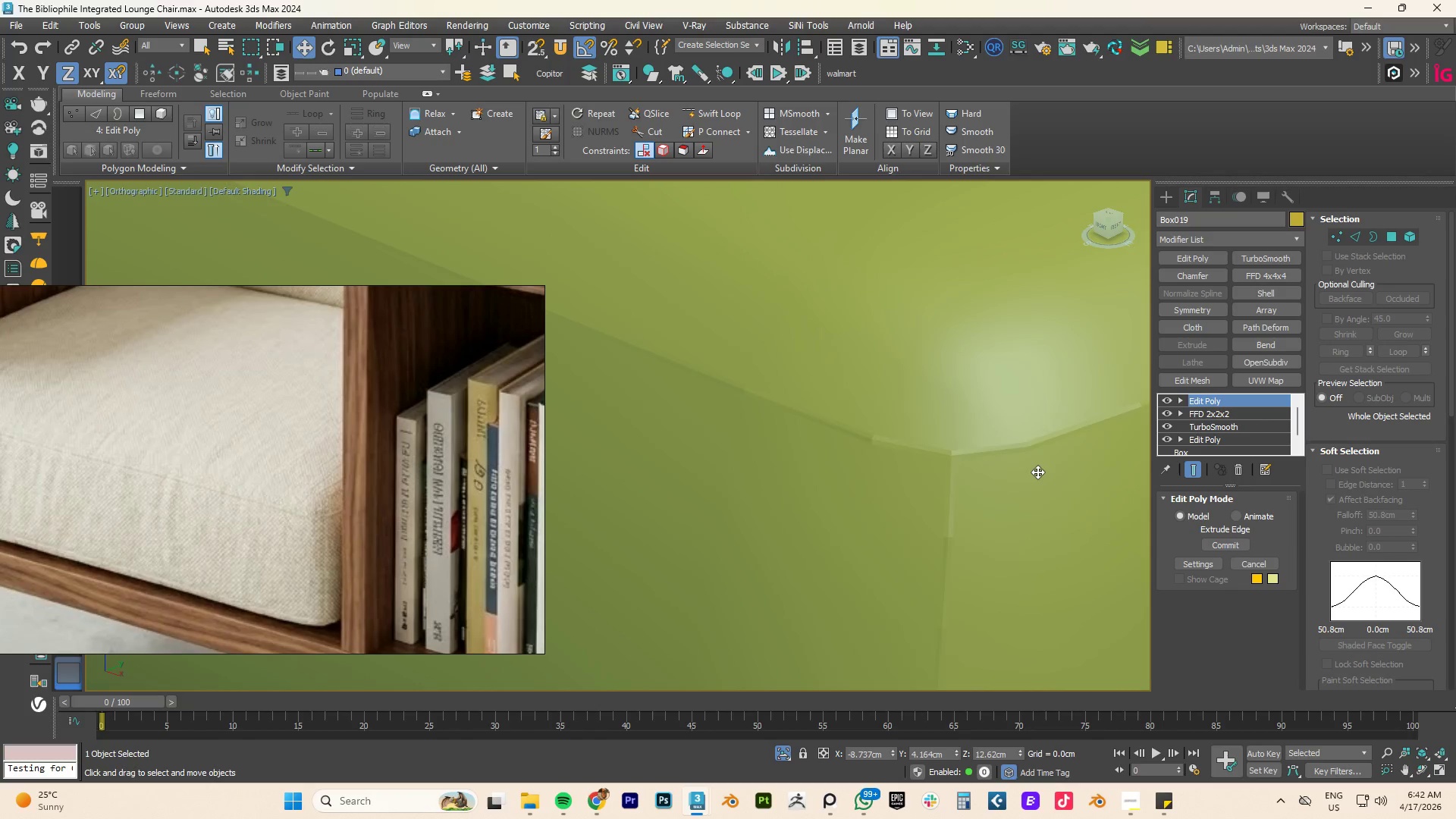 
key(Control+Z)
 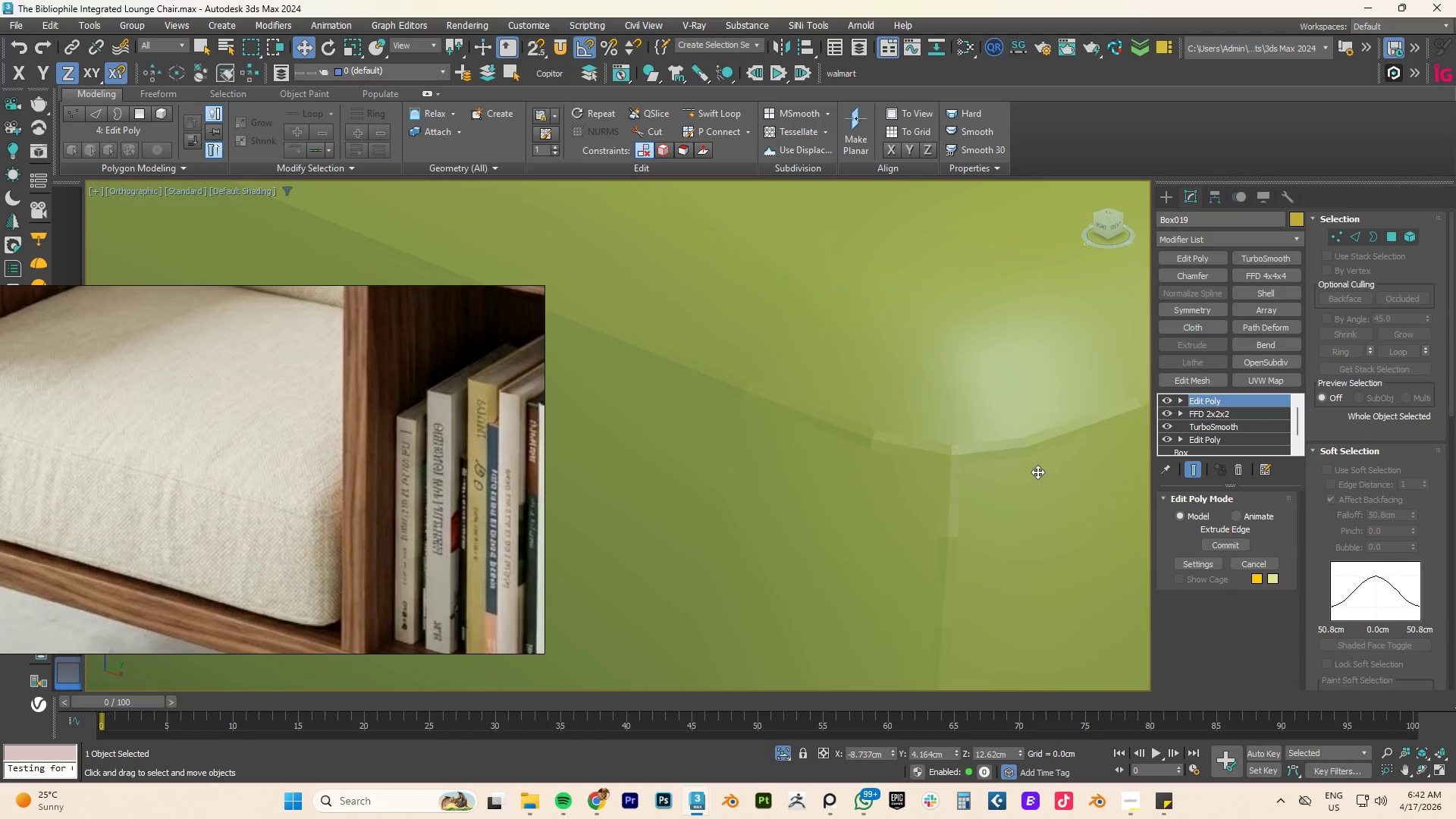 
key(Control+Z)
 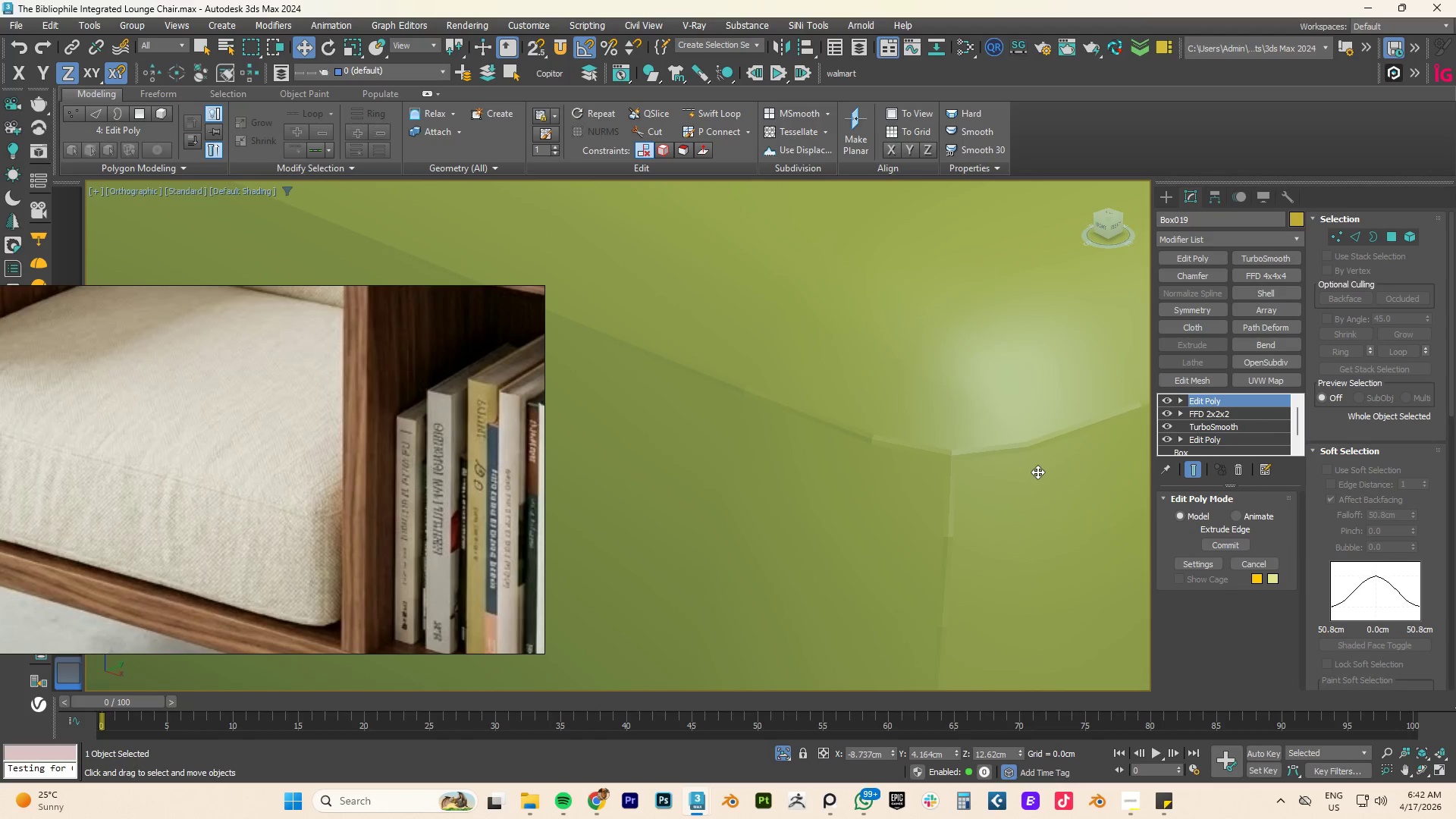 
key(Control+Z)
 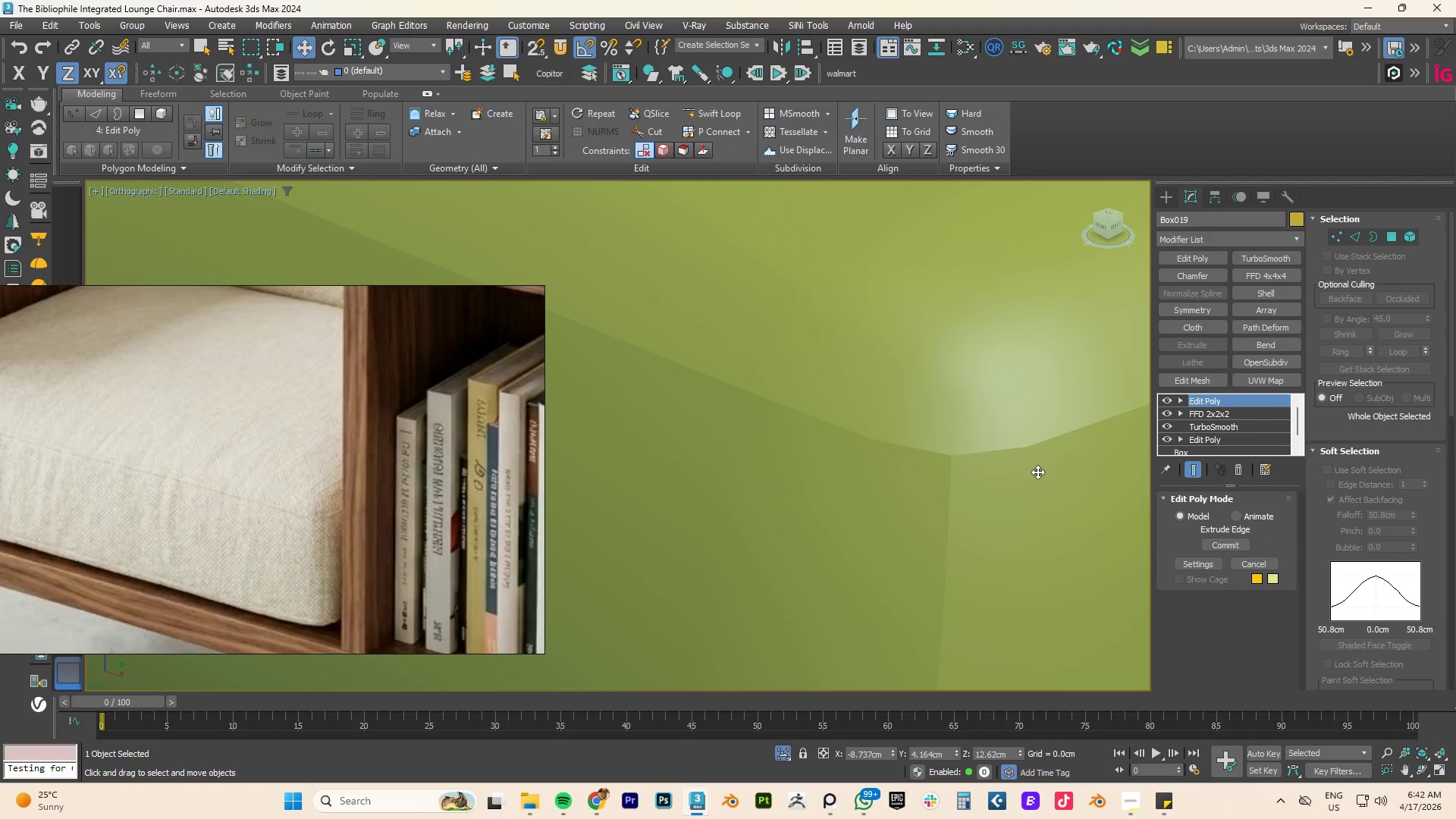 
key(Control+Z)
 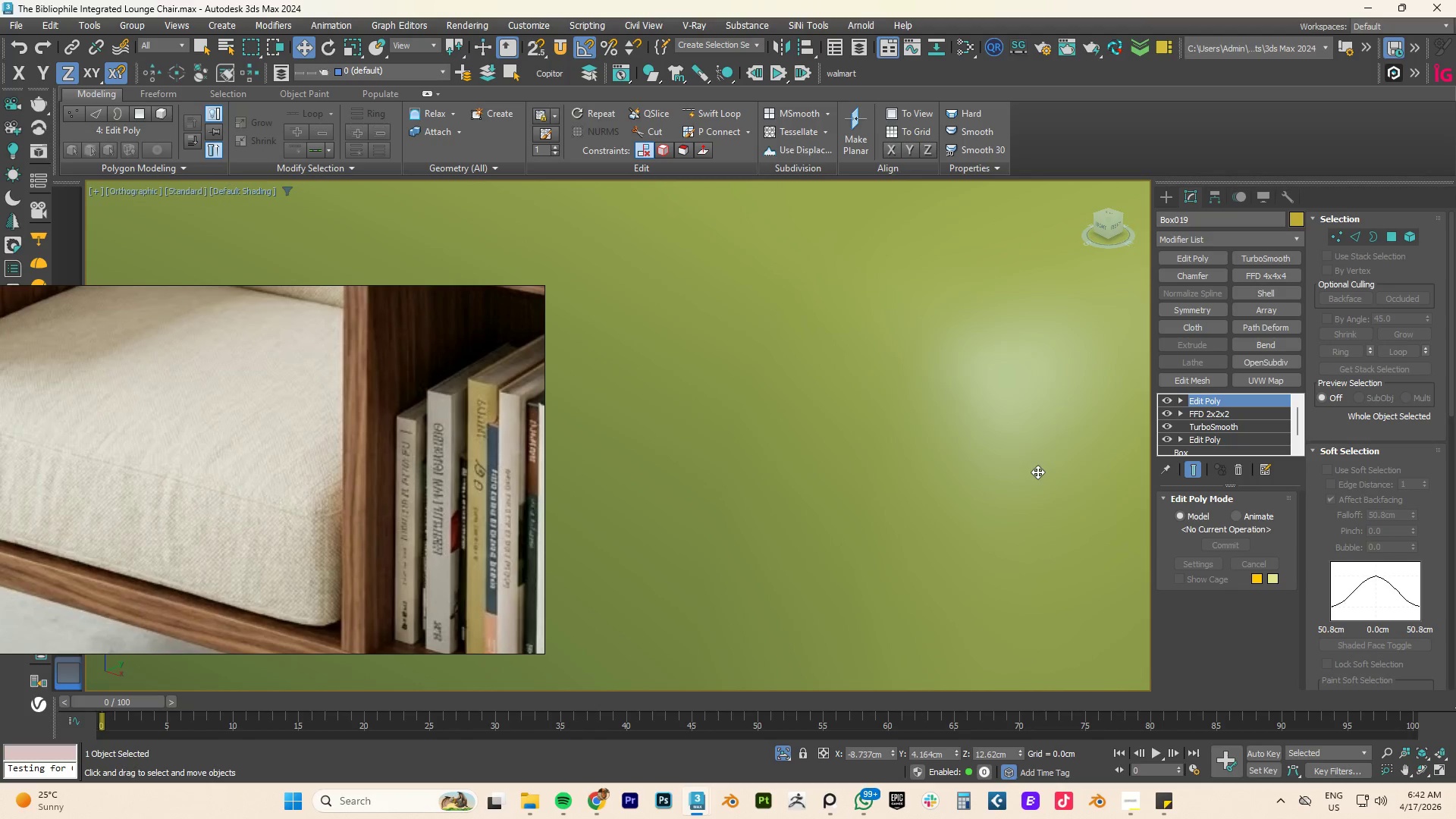 
key(Control+Z)
 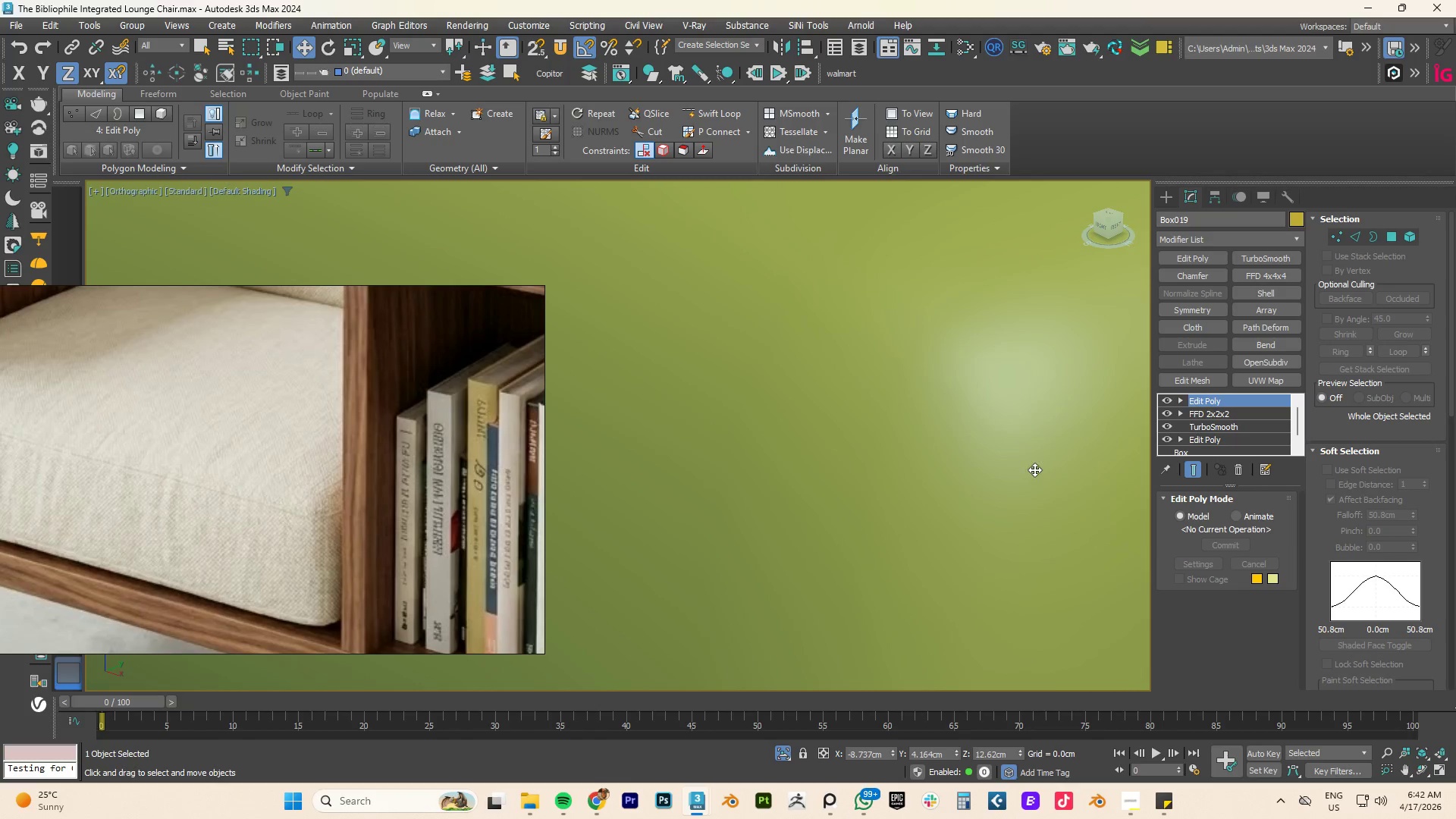 
key(F4)
 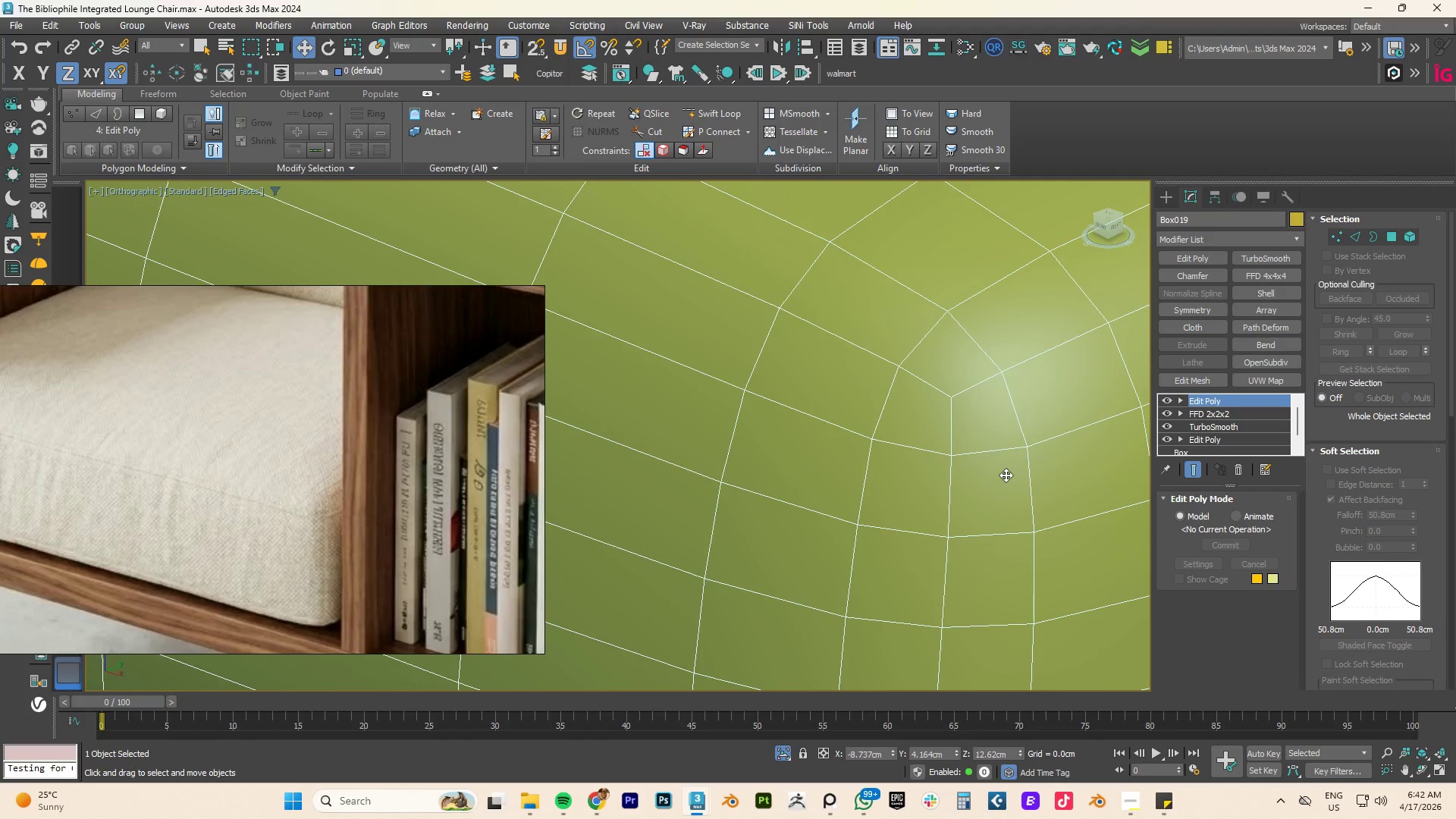 
scroll: coordinate [1003, 476], scroll_direction: down, amount: 2.0
 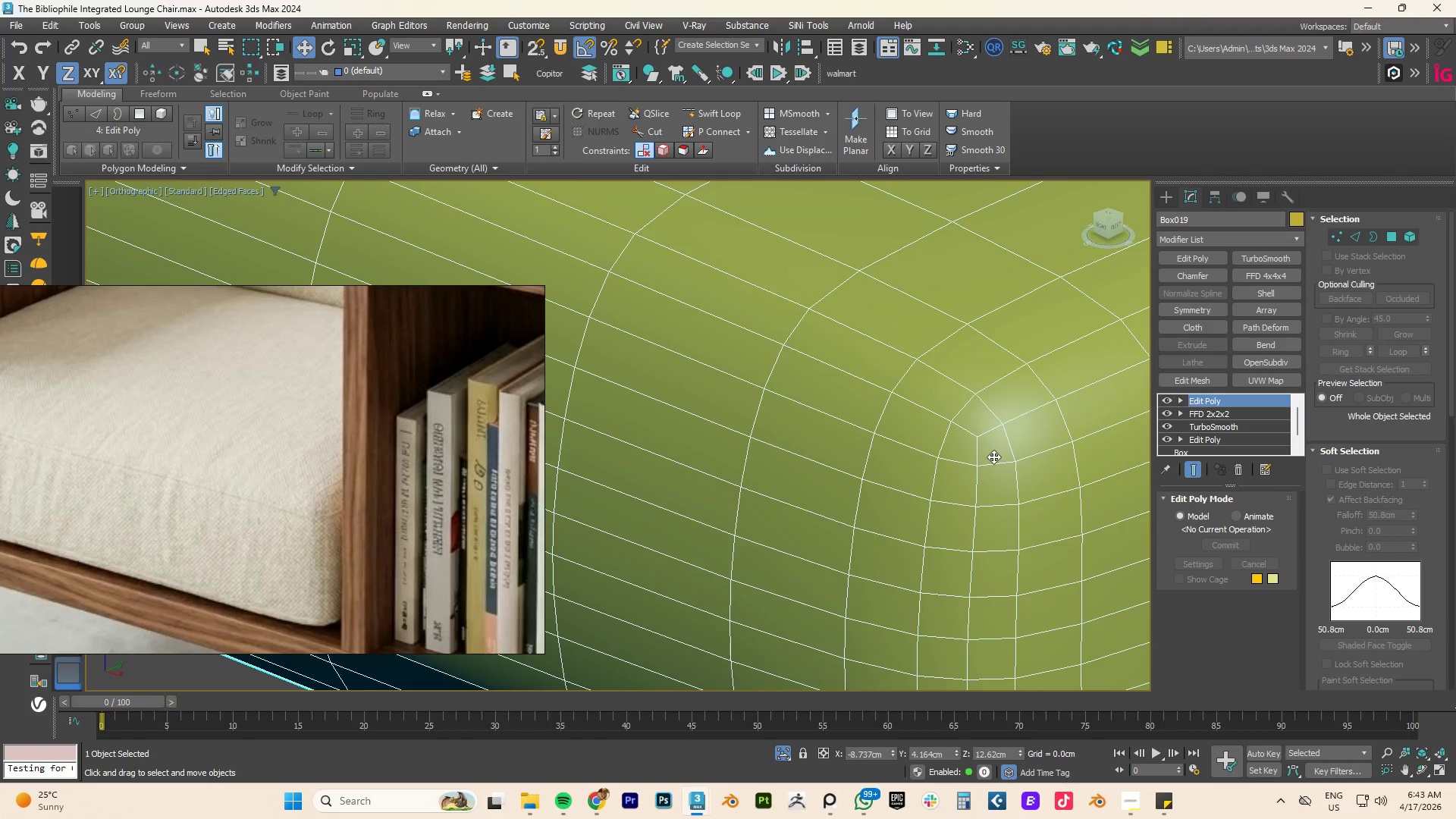 
key(2)
 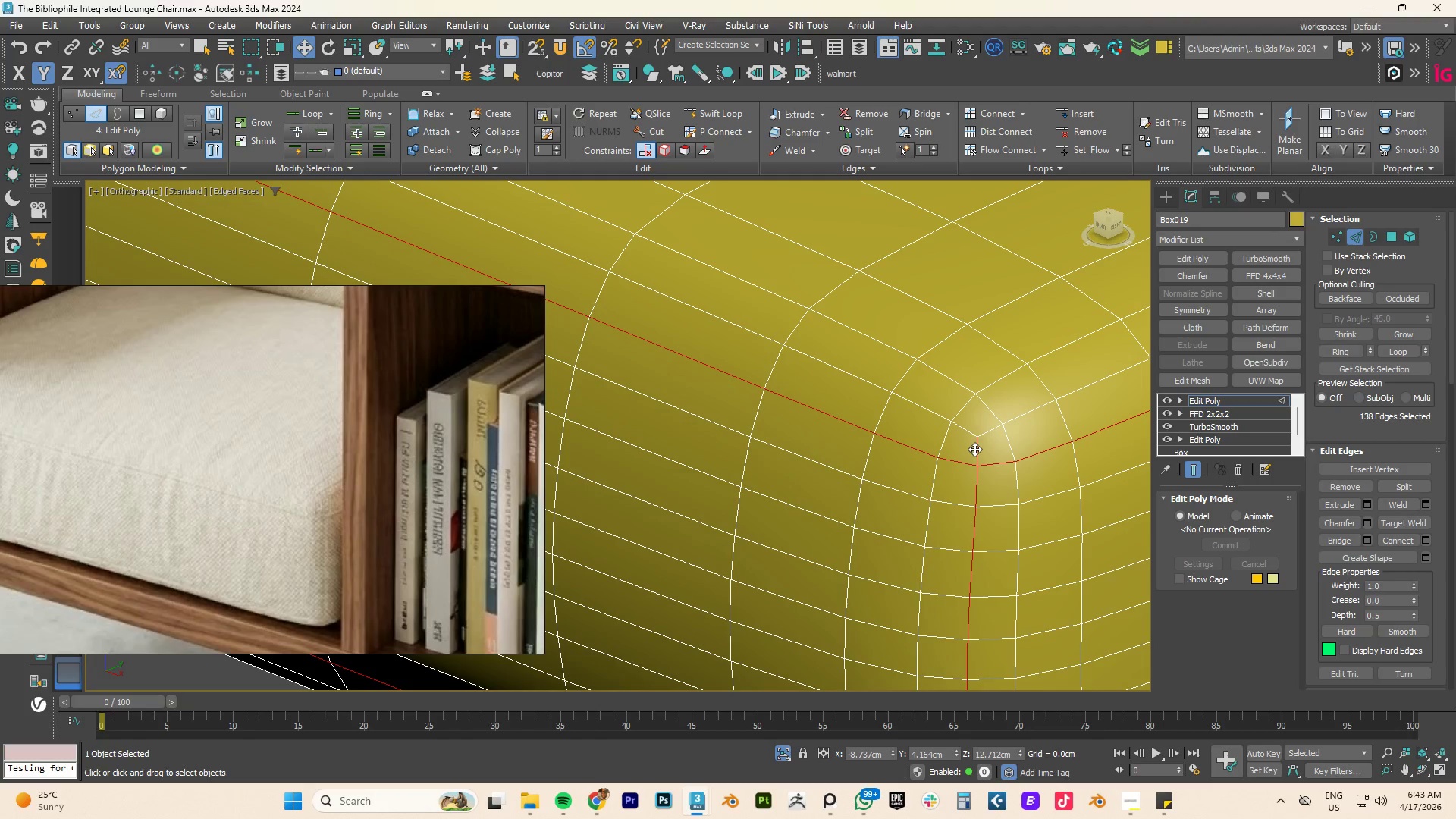 
double_click([952, 454])
 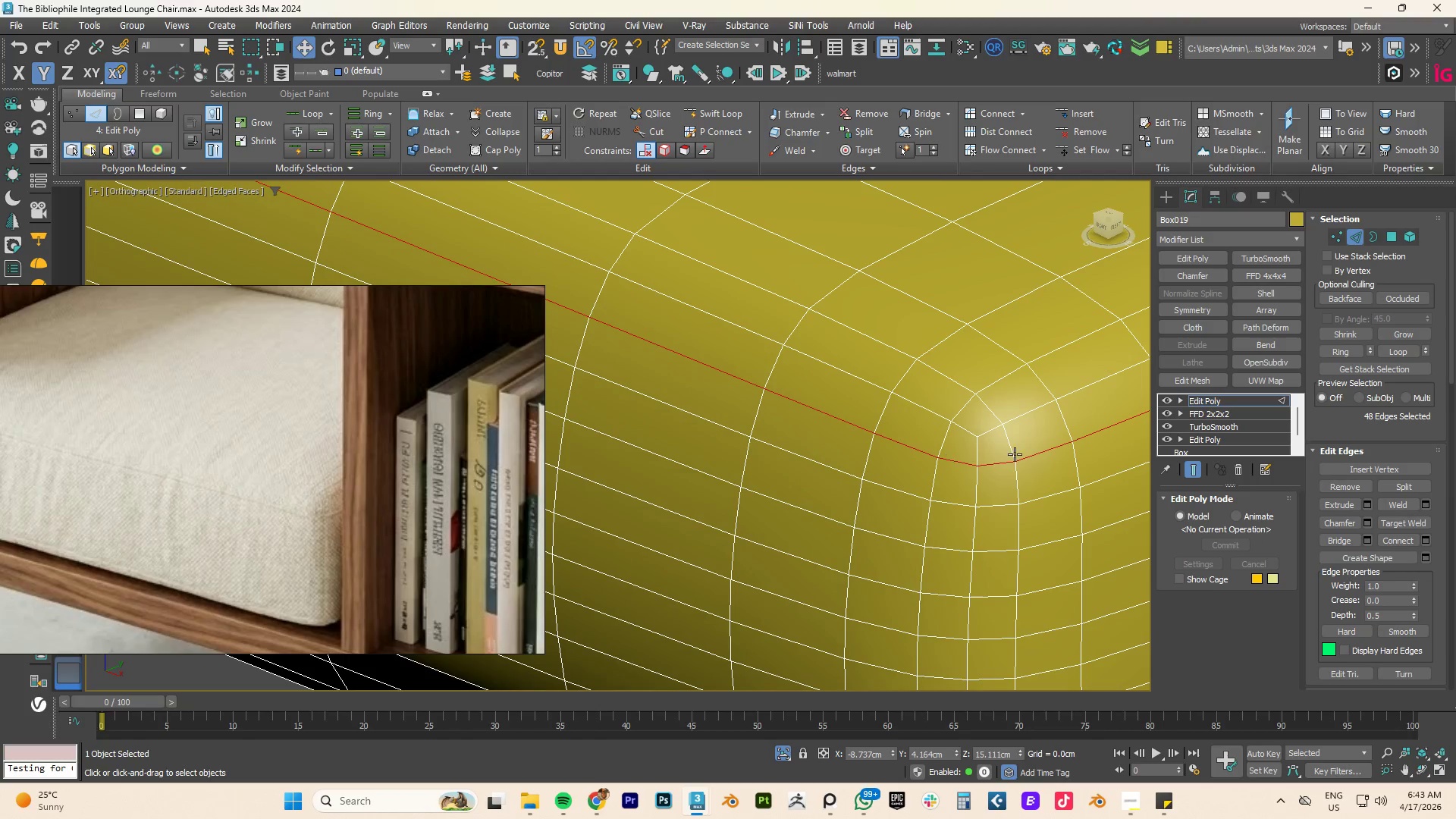 
scroll: coordinate [1013, 454], scroll_direction: down, amount: 4.0
 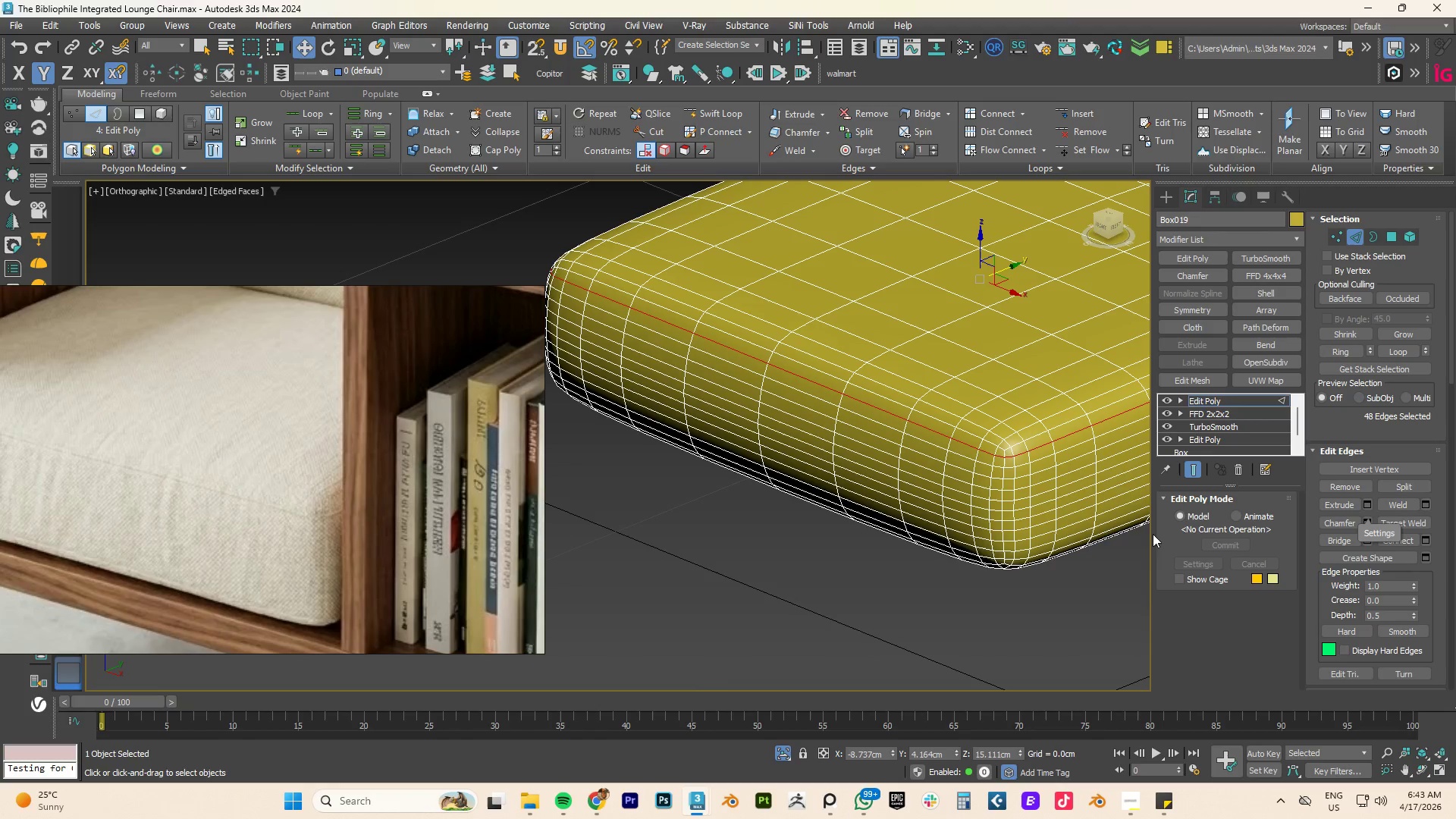 
hold_key(key=ControlLeft, duration=1.09)
 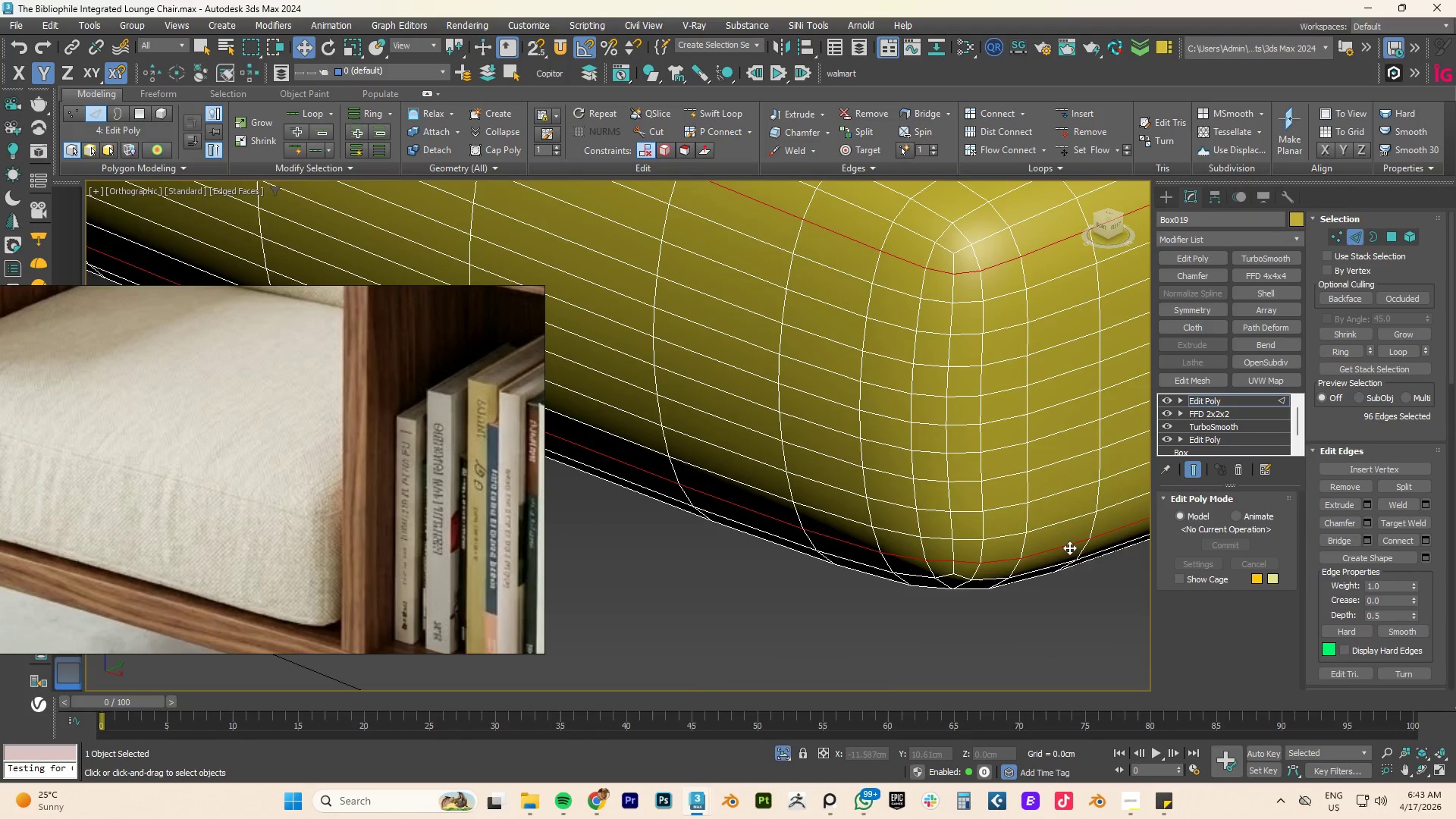 
scroll: coordinate [1032, 557], scroll_direction: up, amount: 3.0
 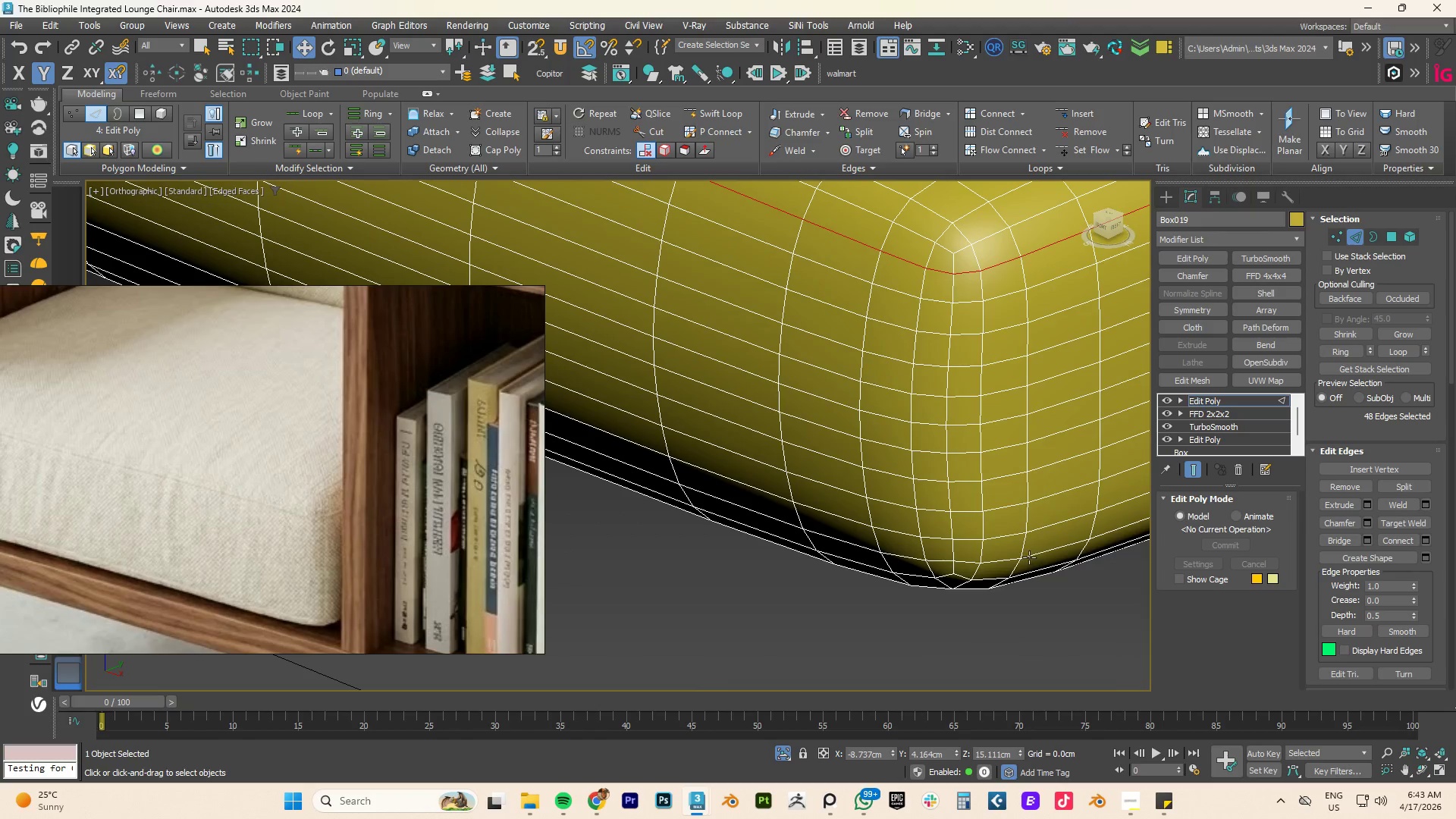 
double_click([997, 564])
 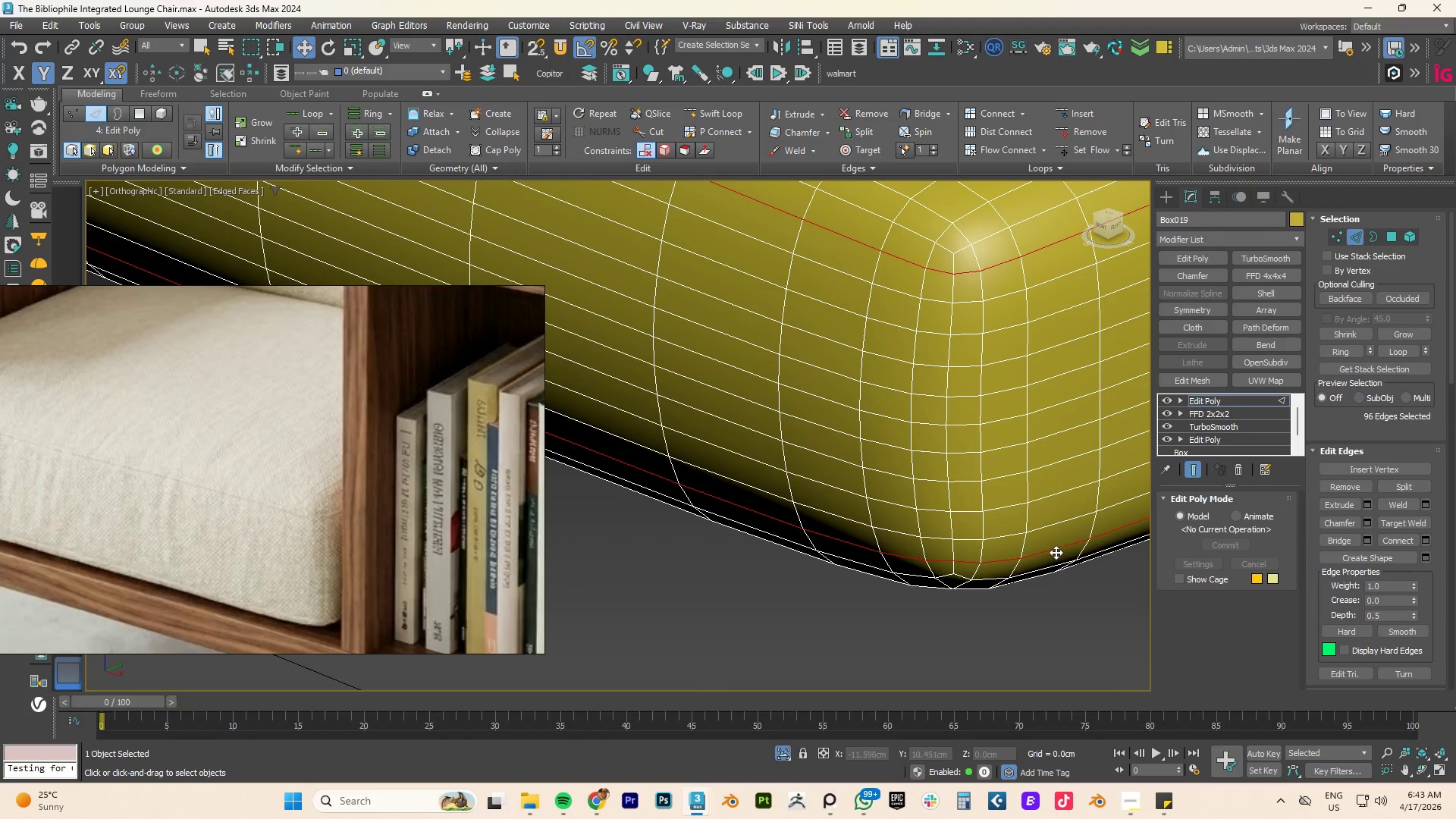 
scroll: coordinate [1084, 543], scroll_direction: down, amount: 3.0
 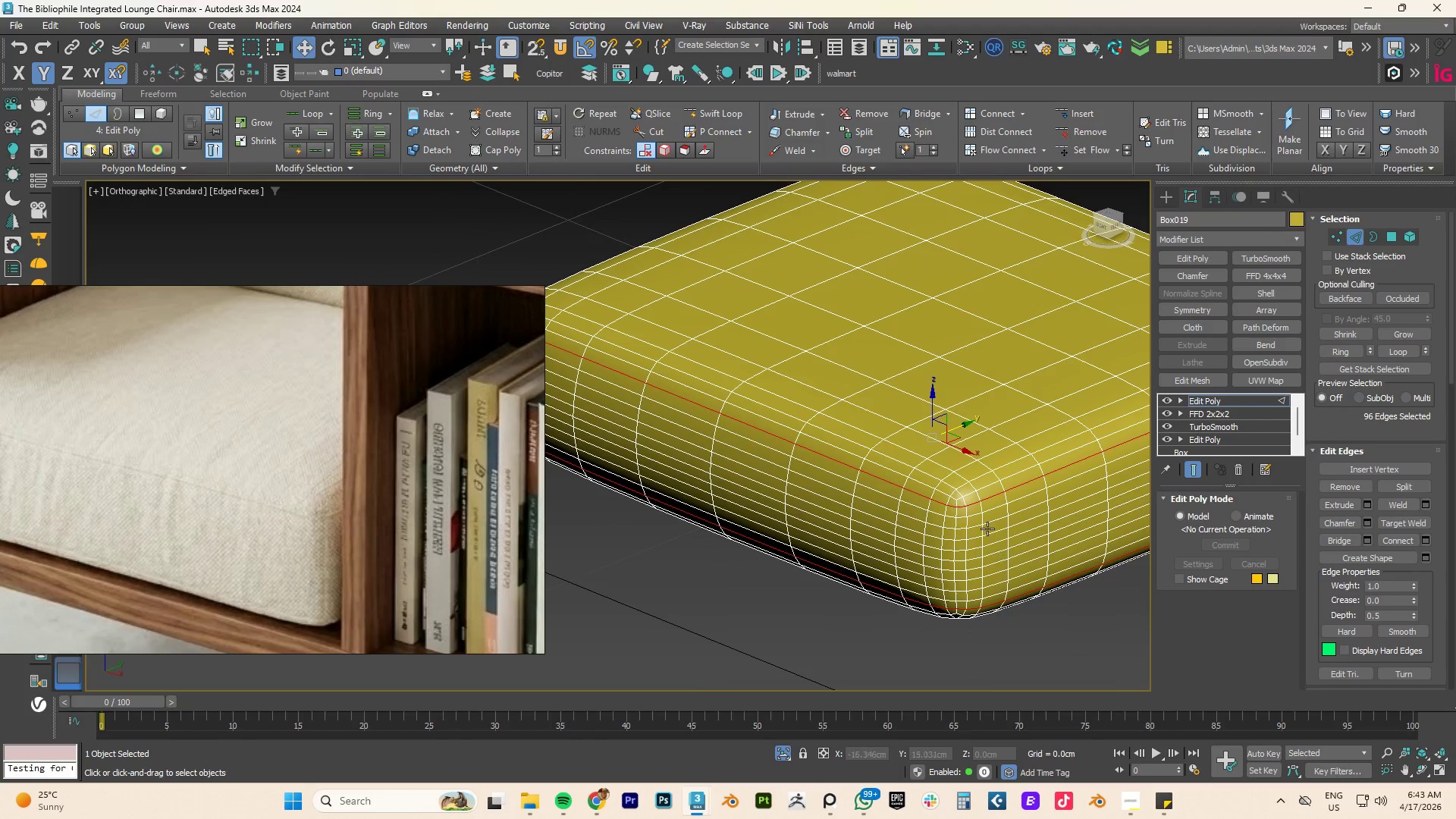 
scroll: coordinate [974, 504], scroll_direction: up, amount: 4.0
 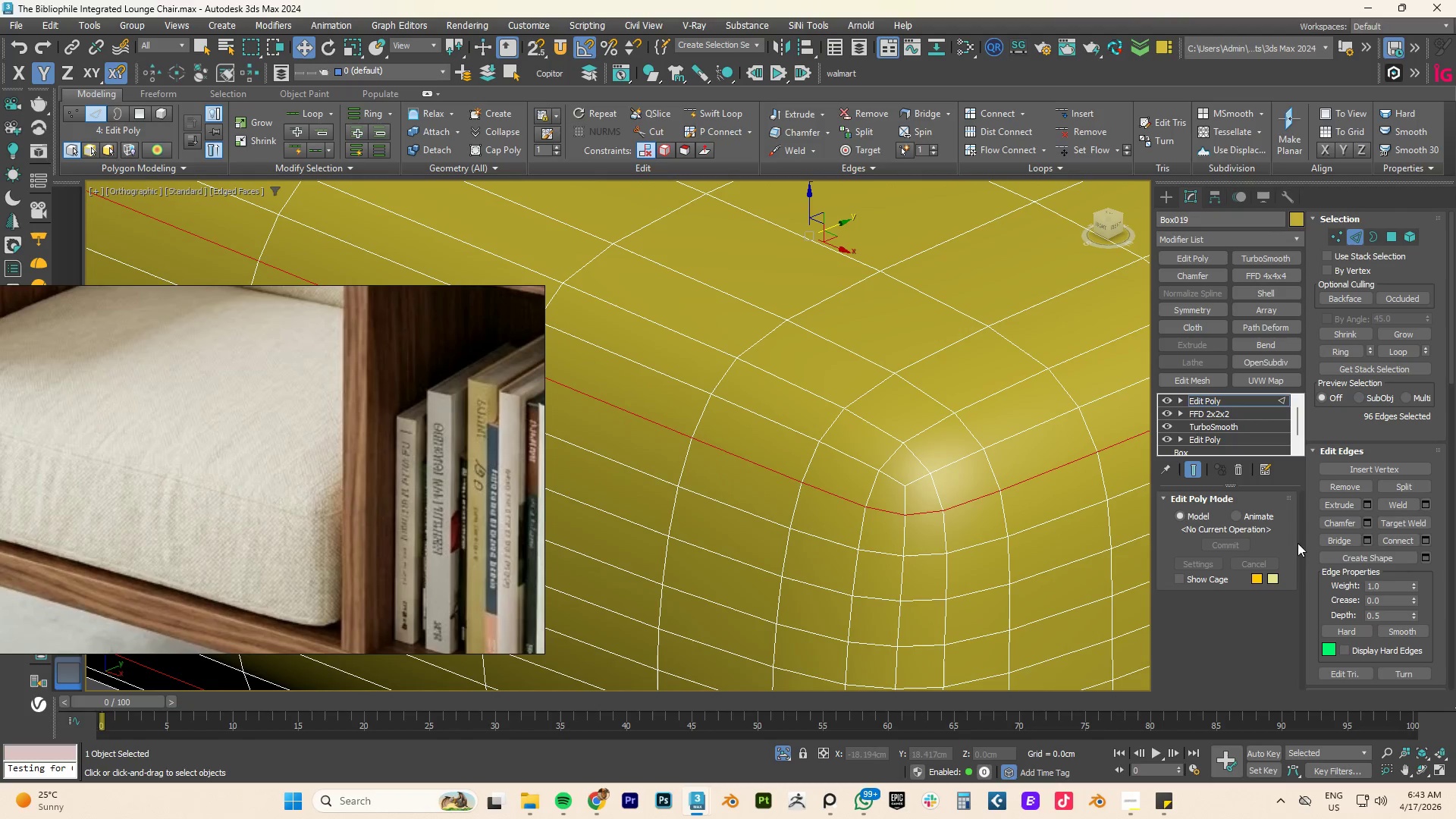 
mouse_move([1367, 512])
 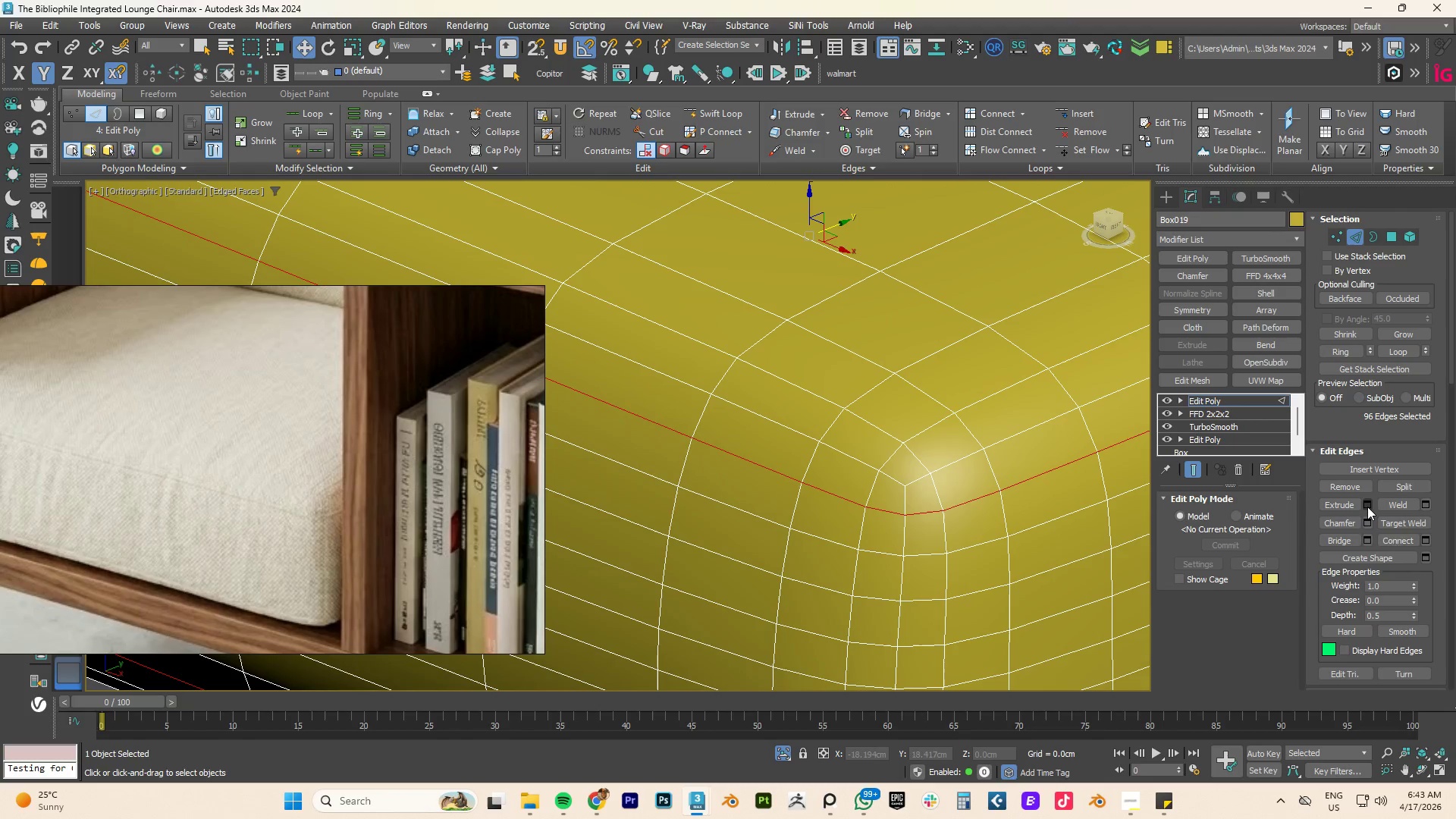 
left_click([1367, 504])
 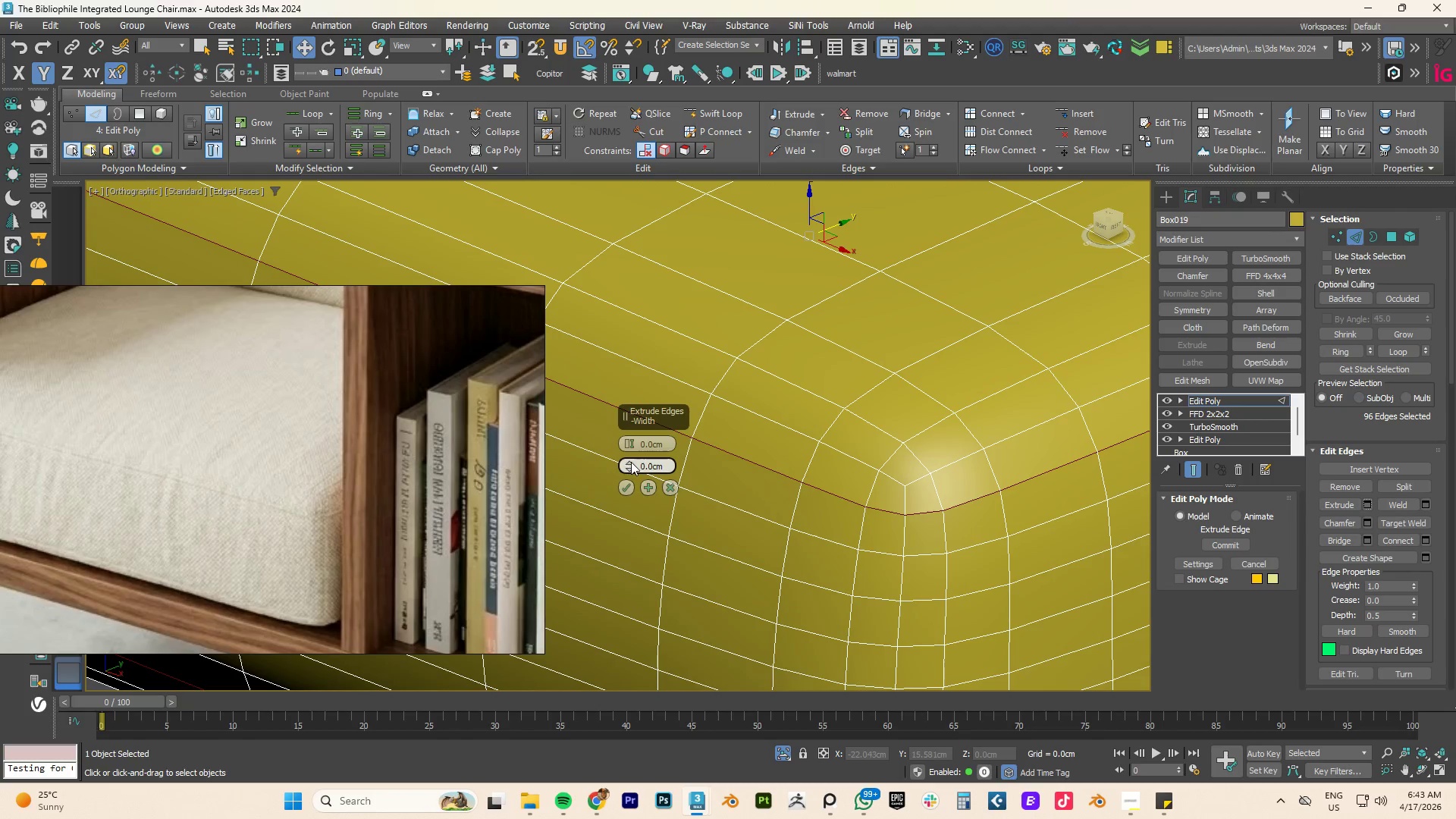 
double_click([631, 462])
 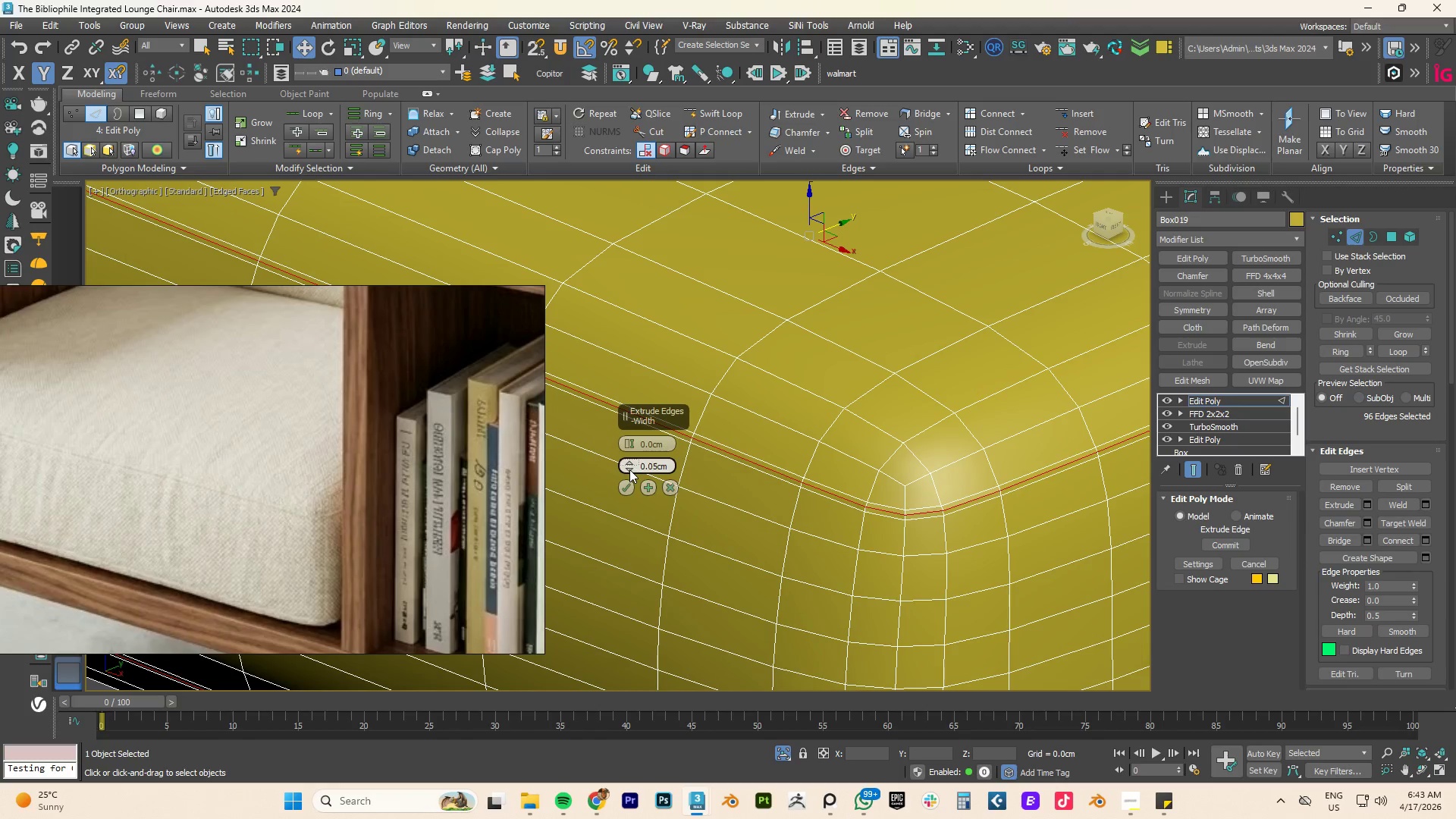 
left_click([629, 469])
 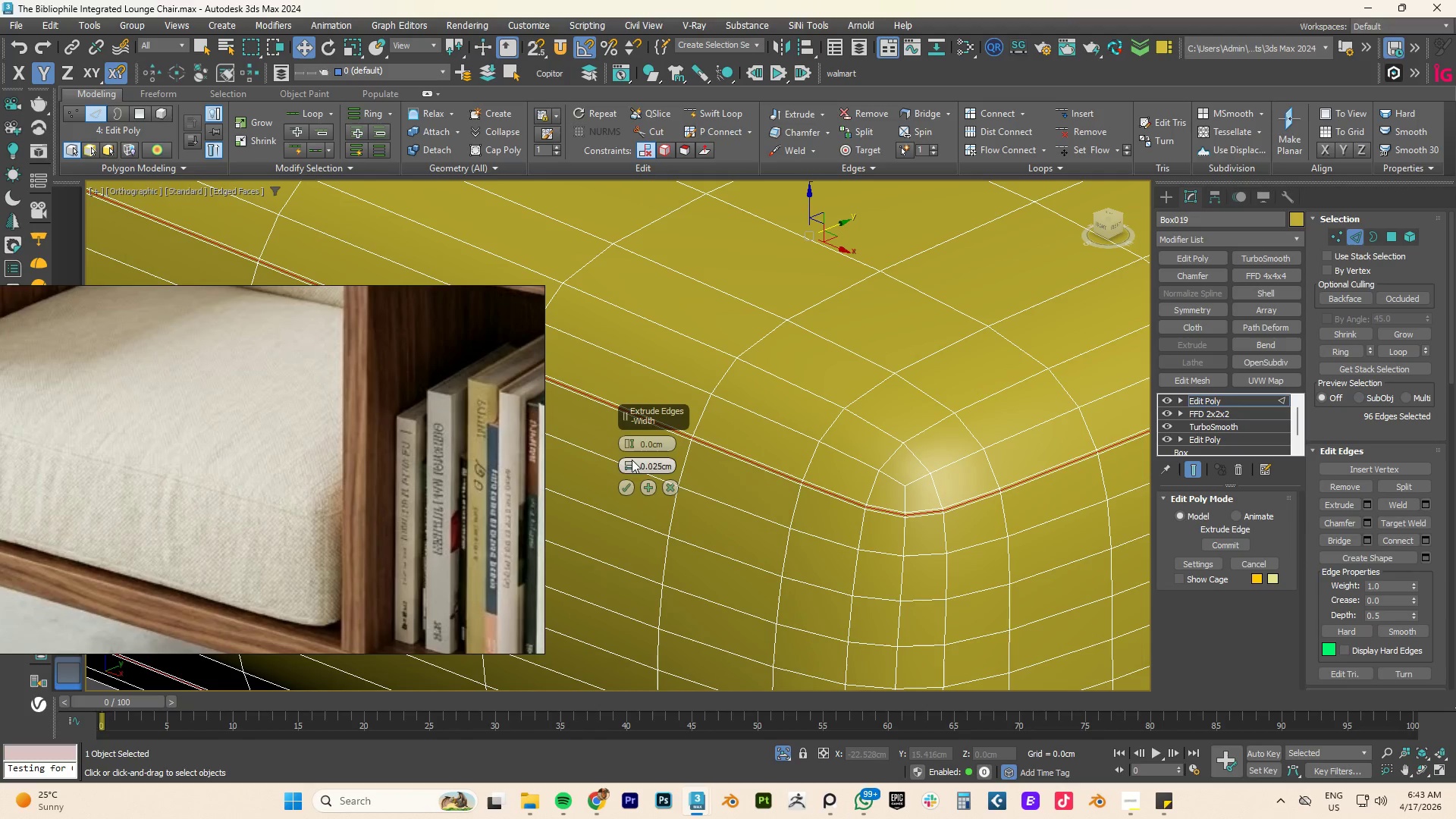 
left_click([629, 441])
 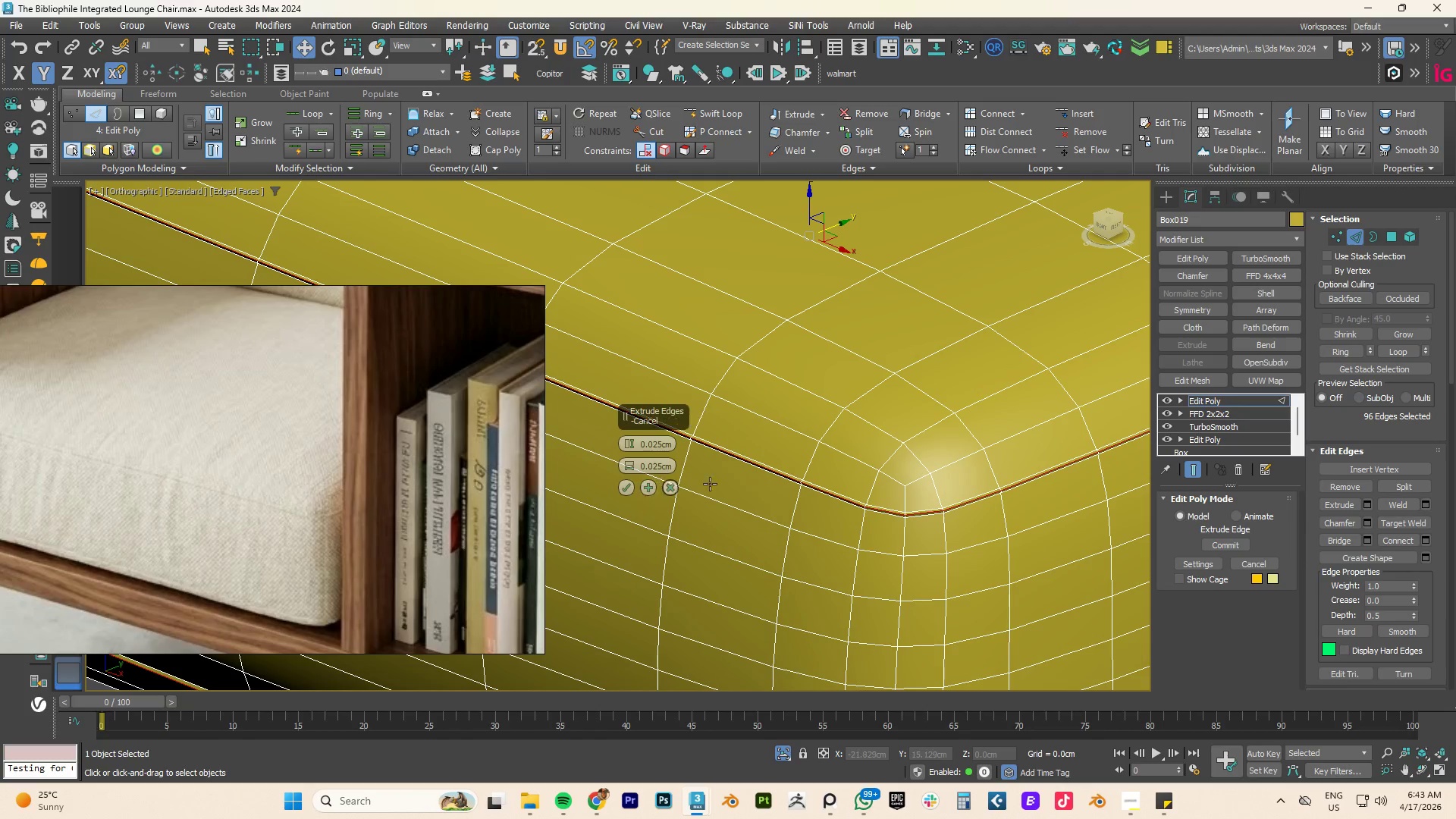 
scroll: coordinate [900, 516], scroll_direction: up, amount: 2.0
 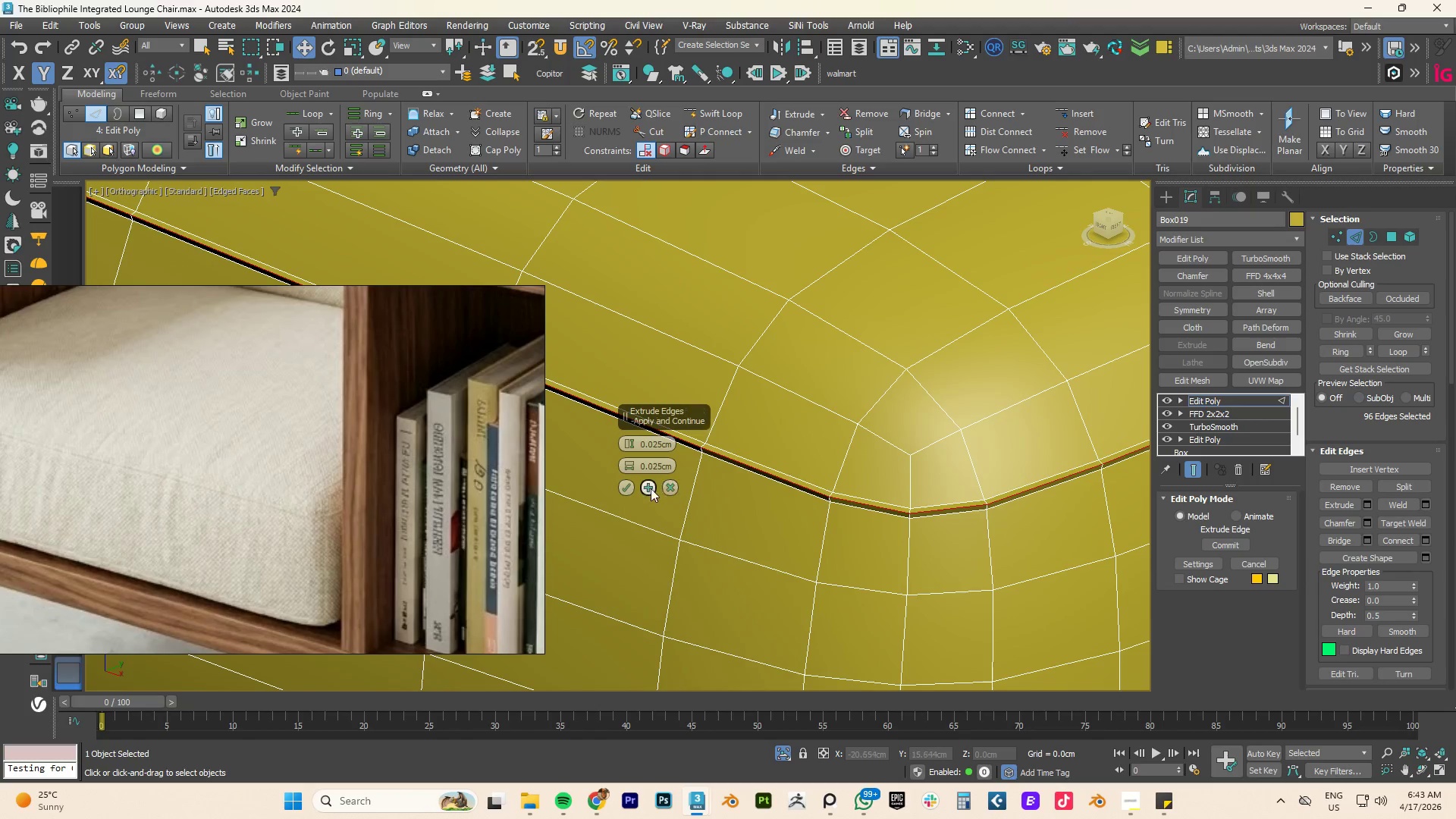 
left_click([646, 488])
 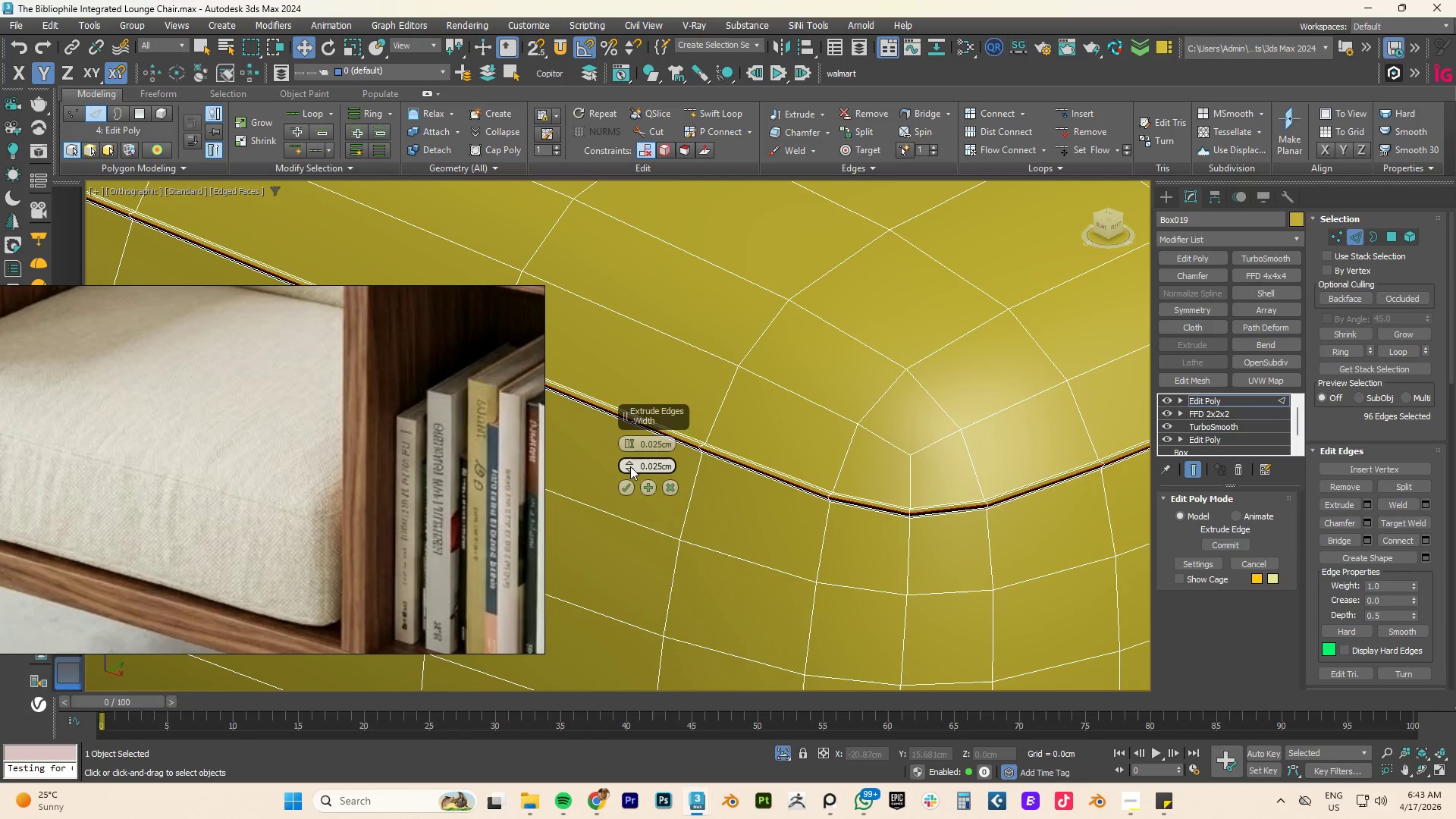 
left_click([629, 464])
 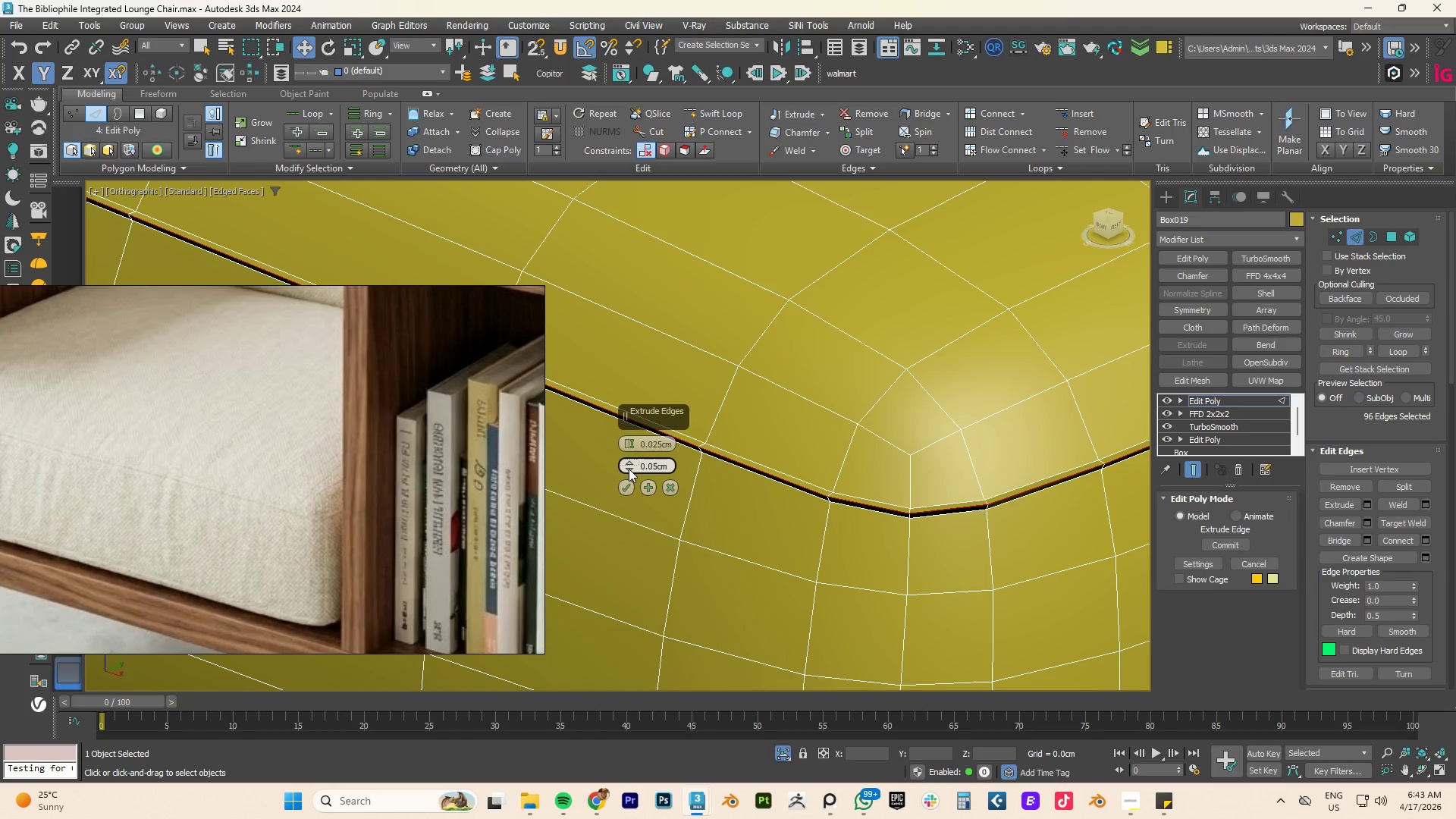 
double_click([629, 469])
 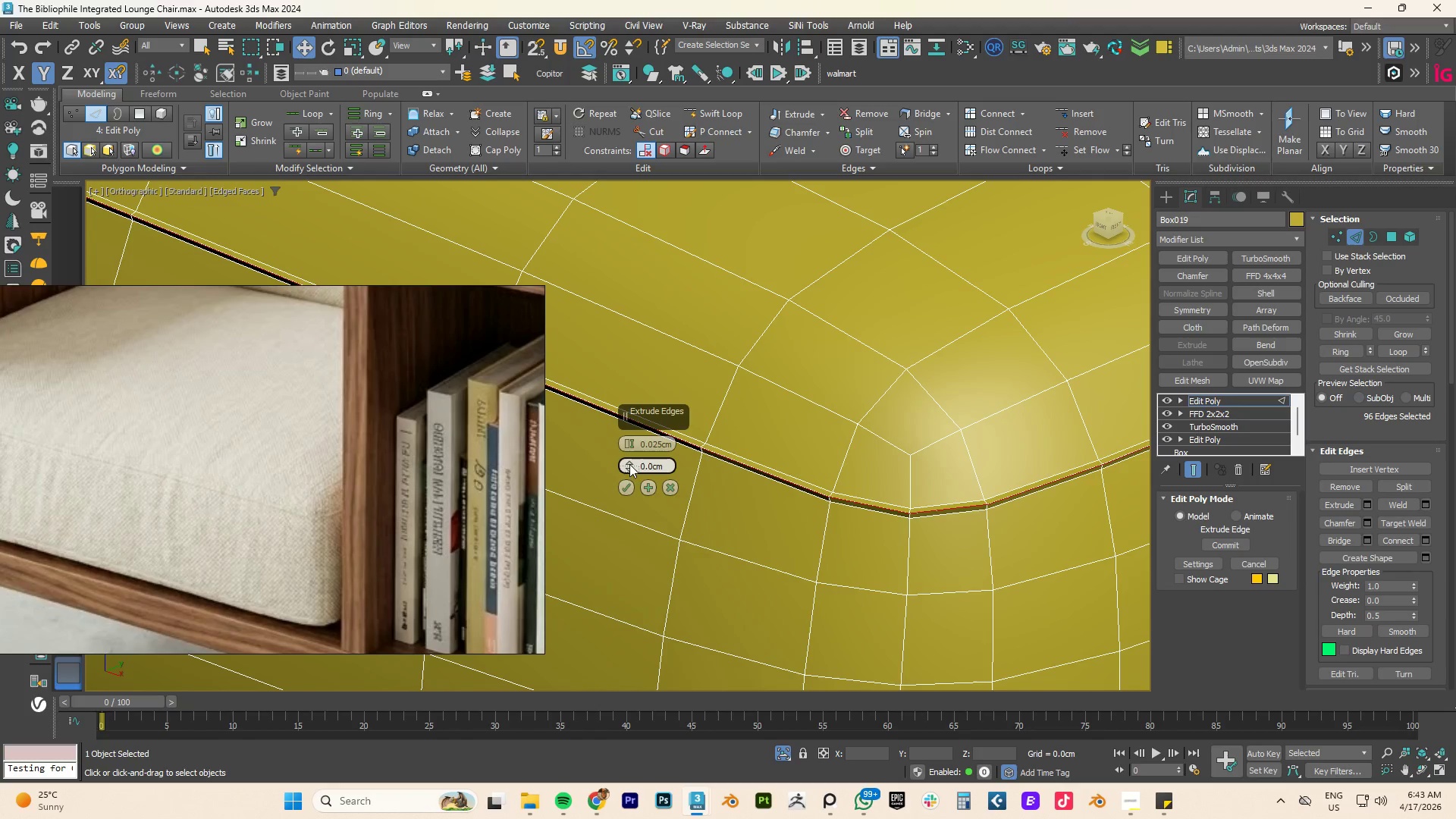 
left_click([629, 463])
 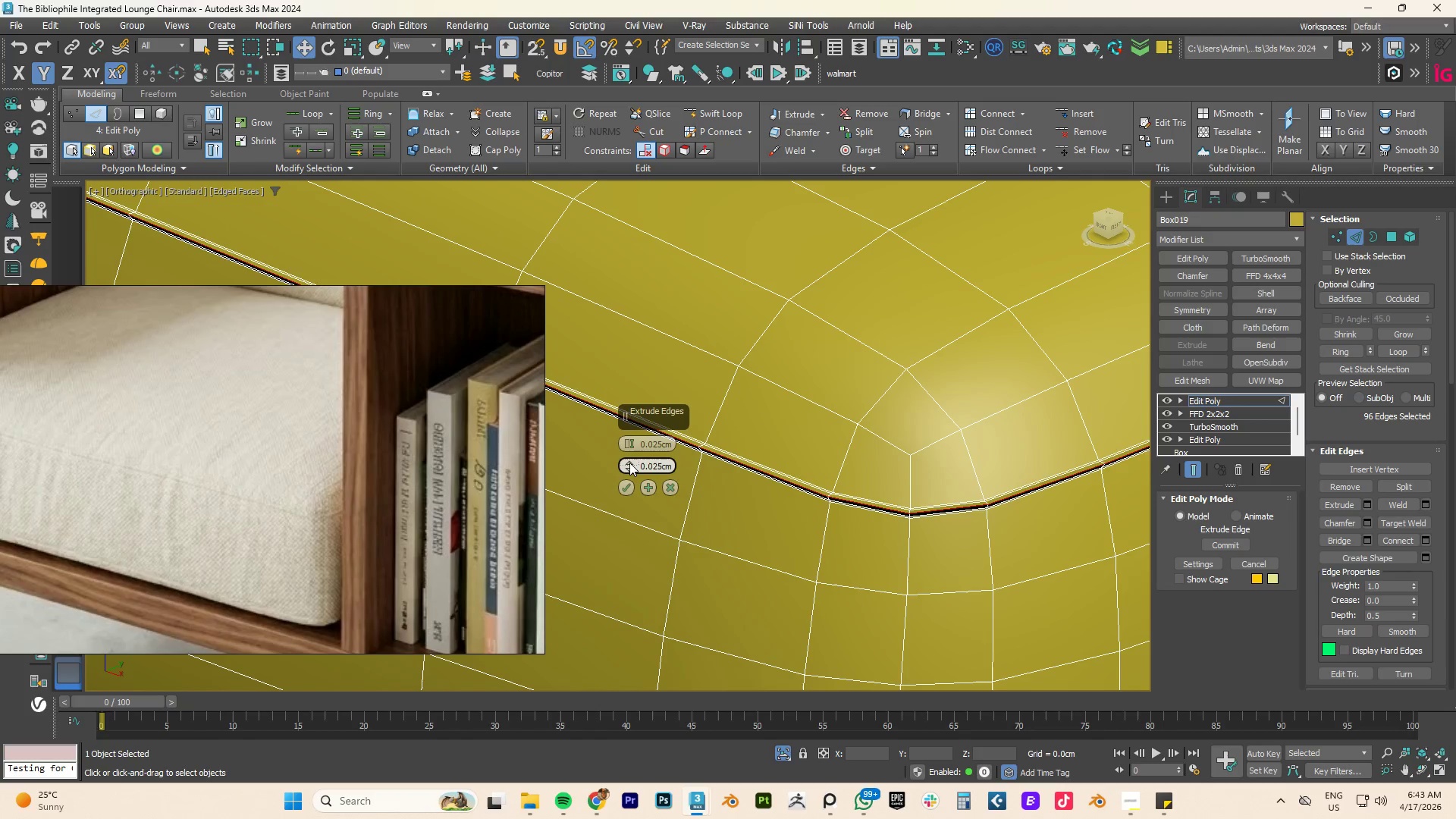 
left_click([629, 463])
 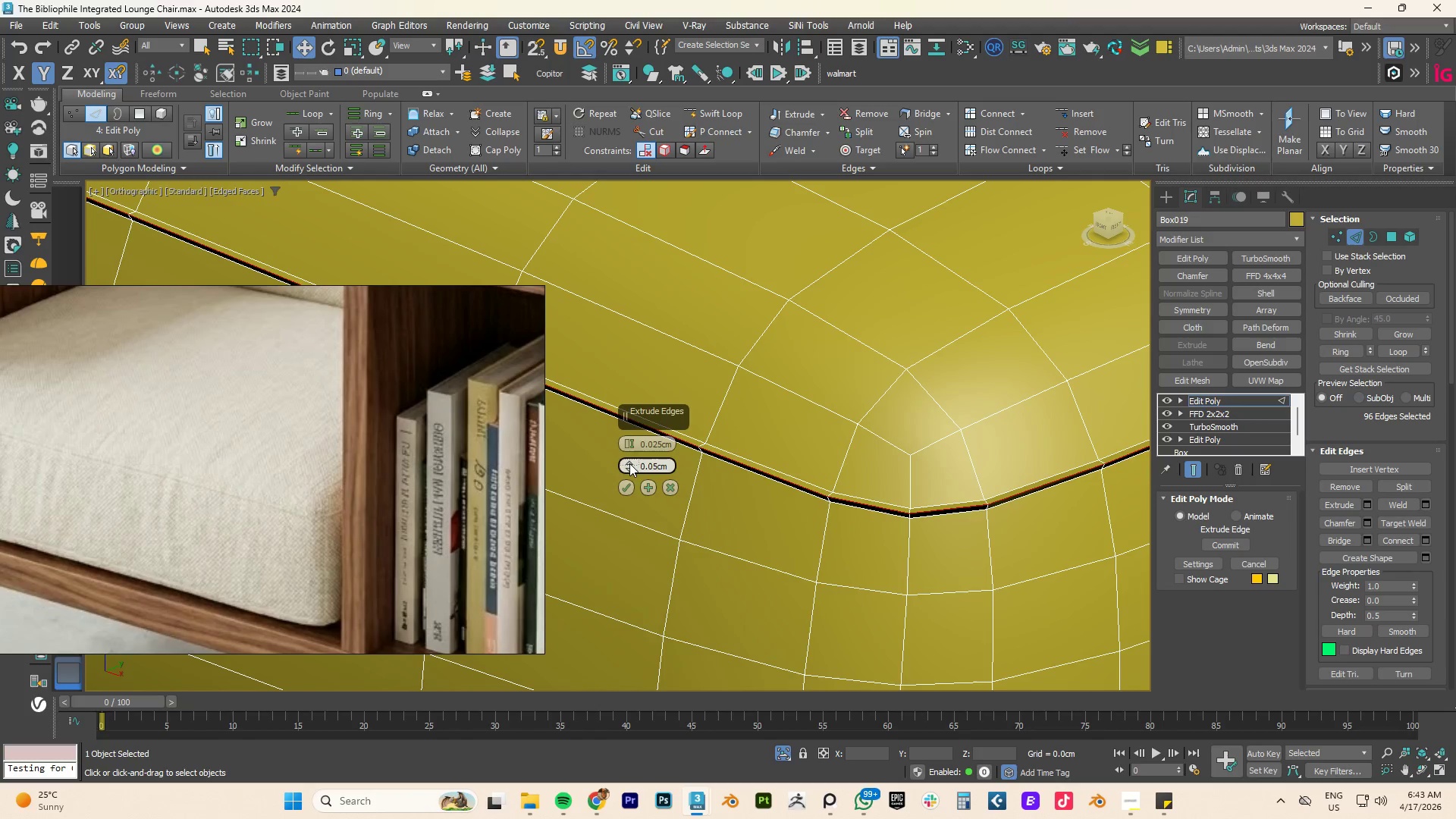 
left_click([629, 466])
 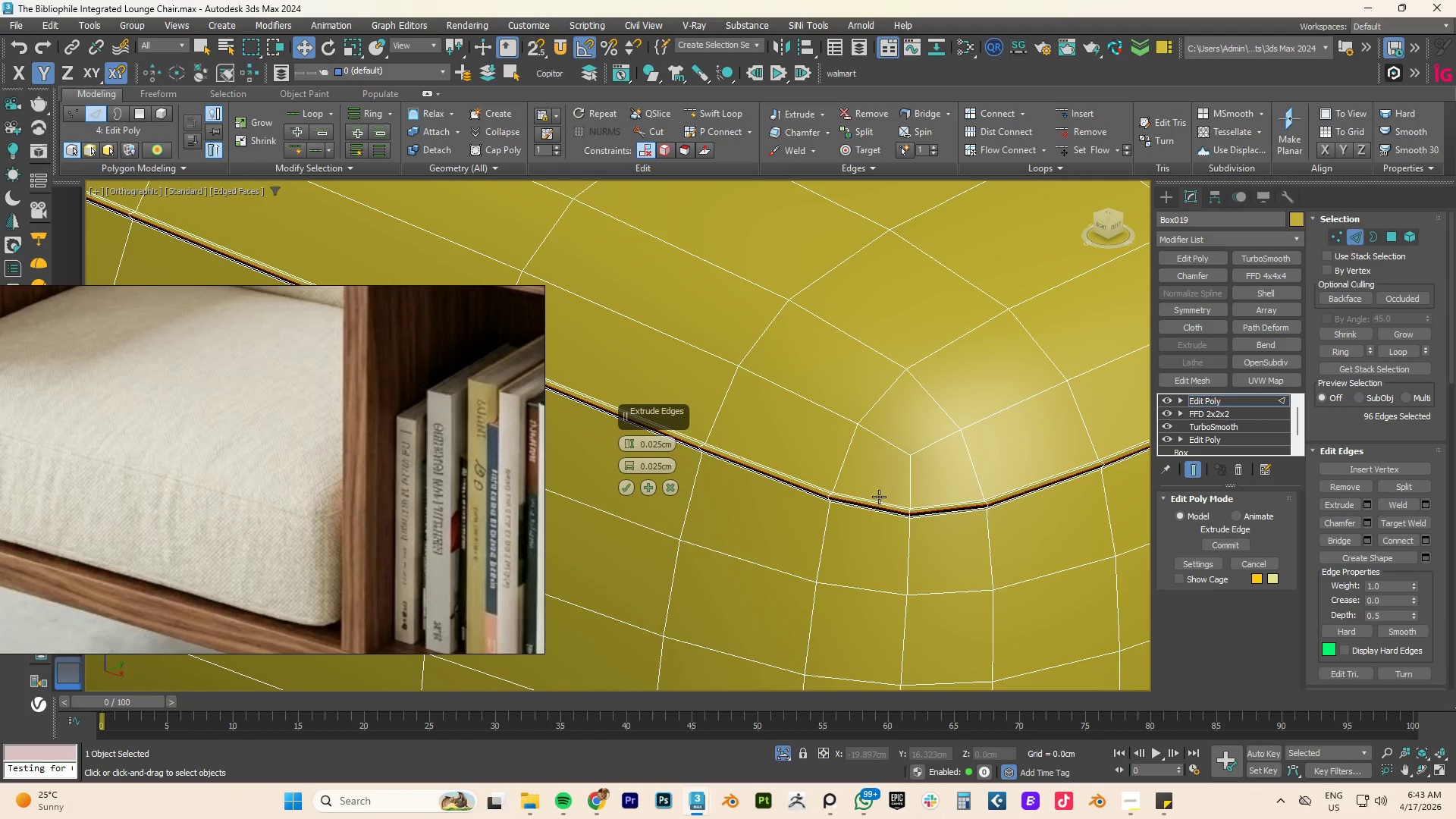 
scroll: coordinate [896, 510], scroll_direction: up, amount: 3.0
 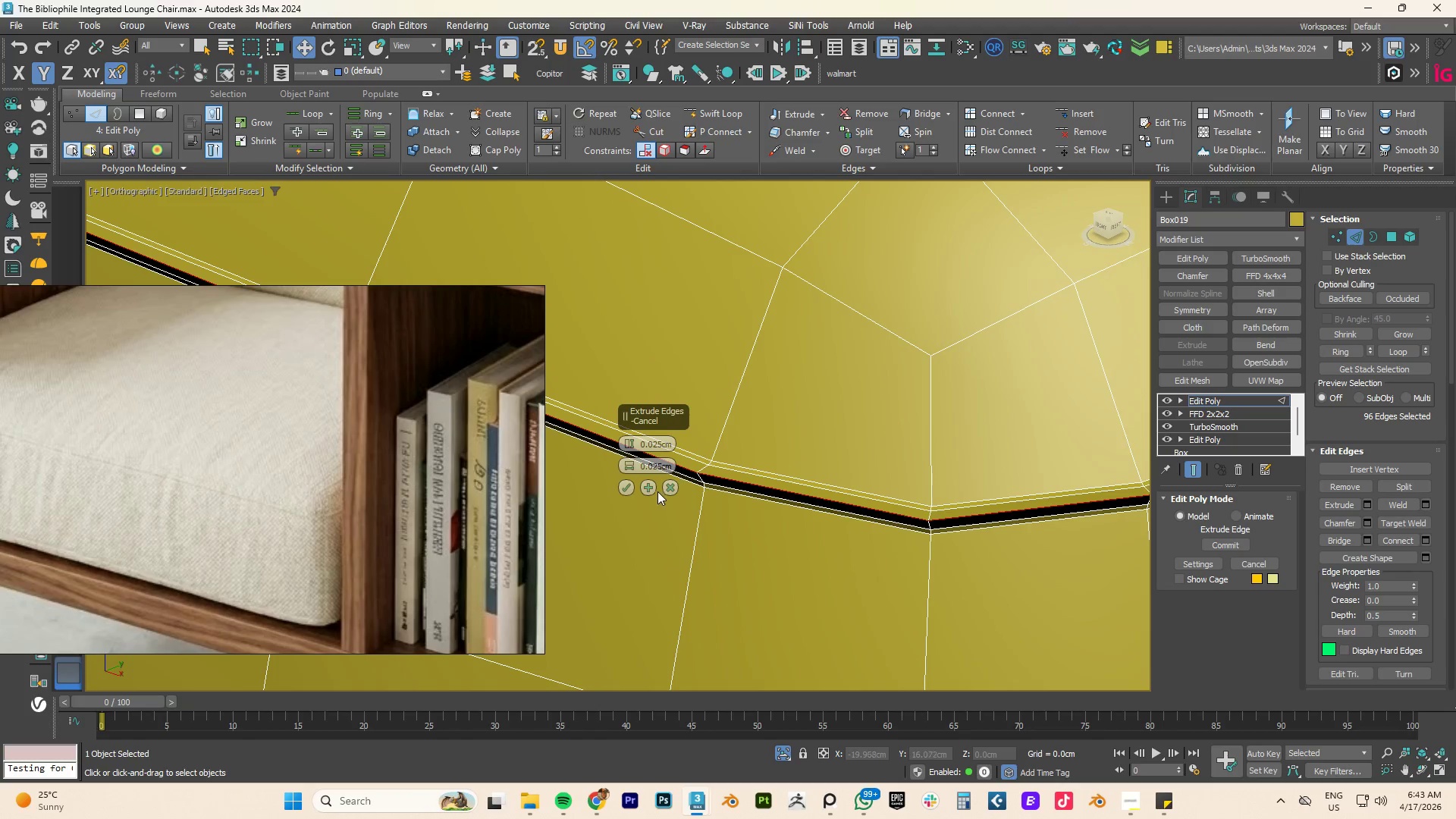 
hold_key(key=AltLeft, duration=1.77)
double_click([630, 470])
 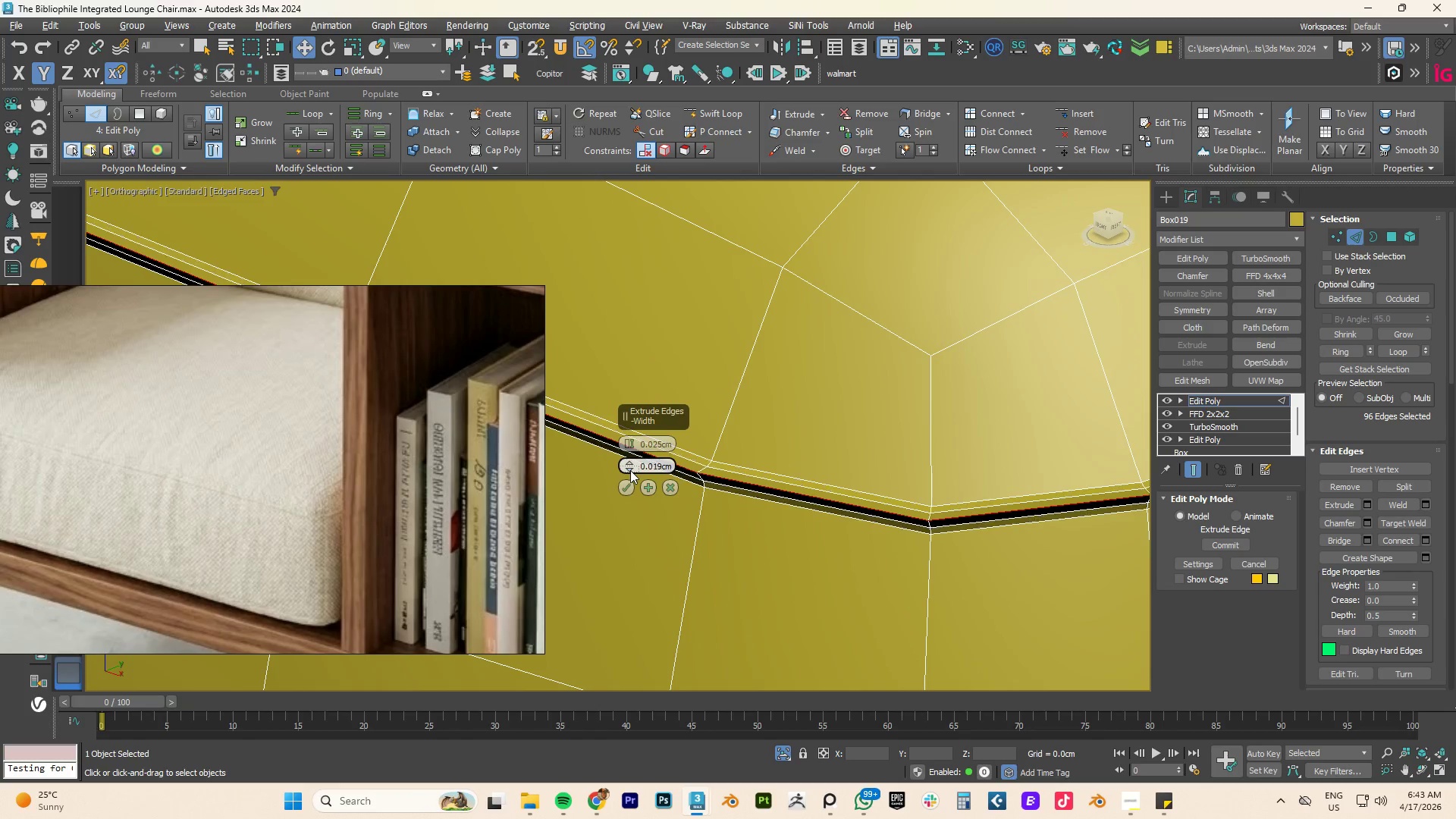 
triple_click([630, 470])
 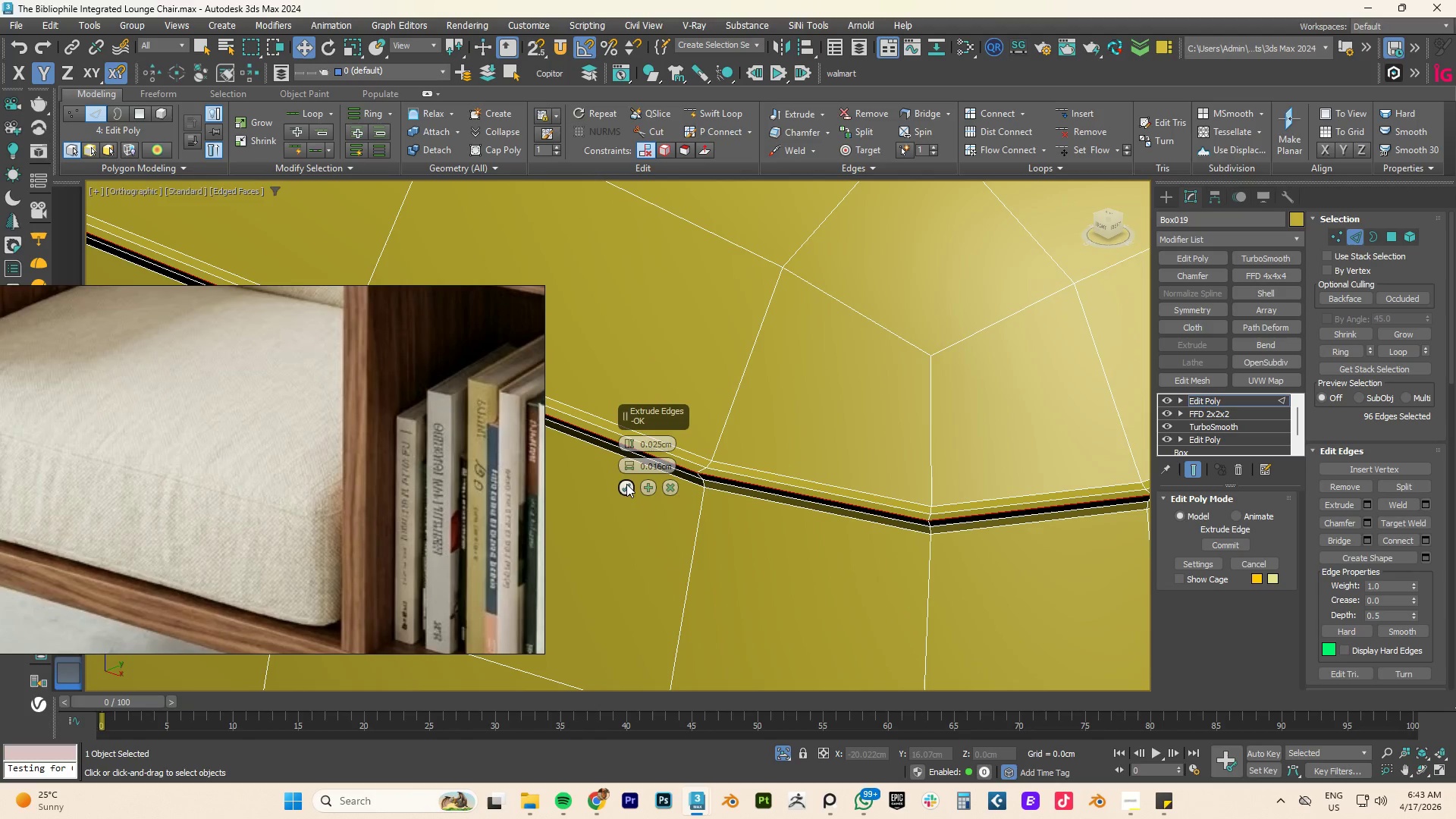 
left_click([625, 484])
 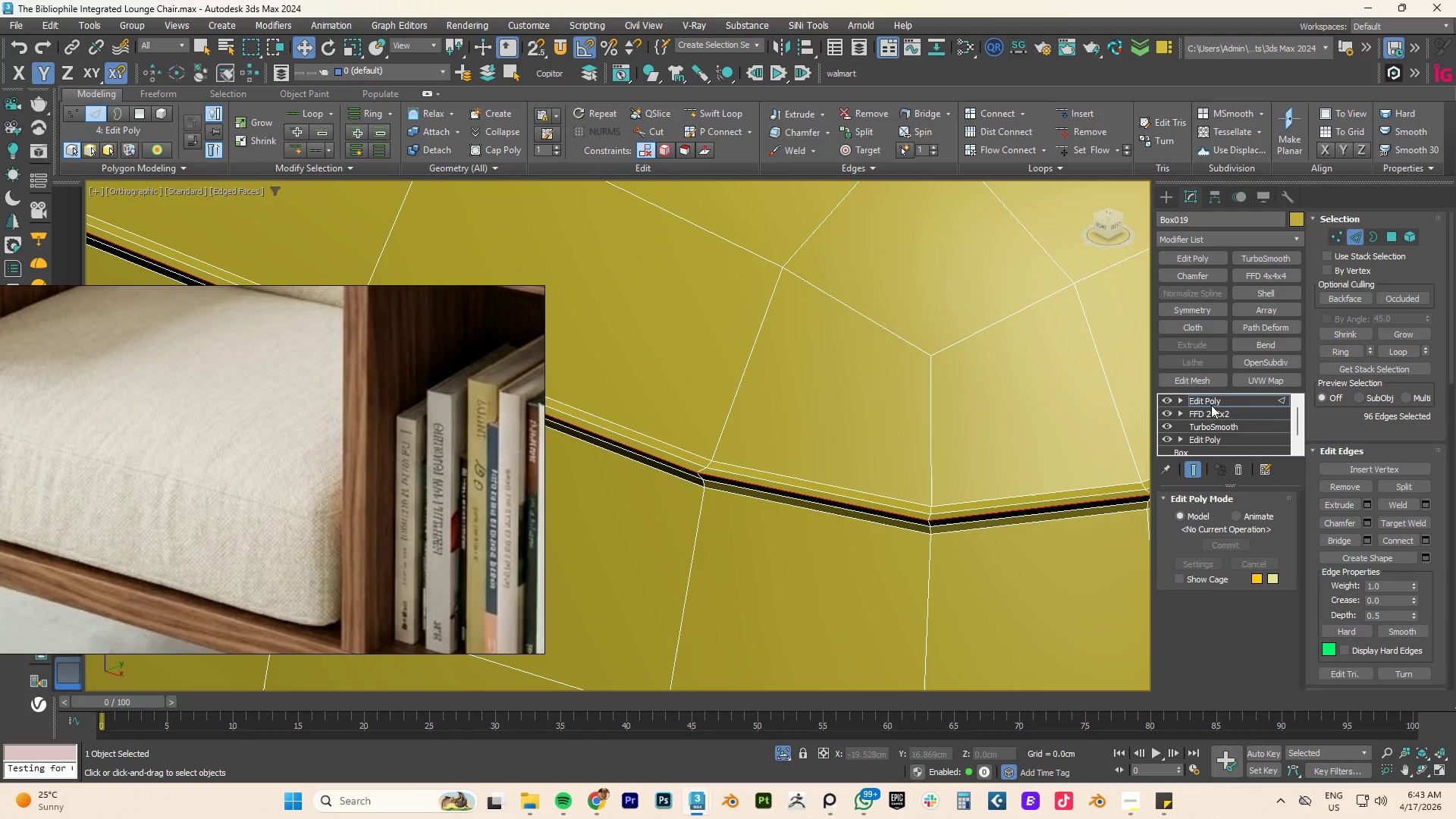 
left_click([1211, 404])
 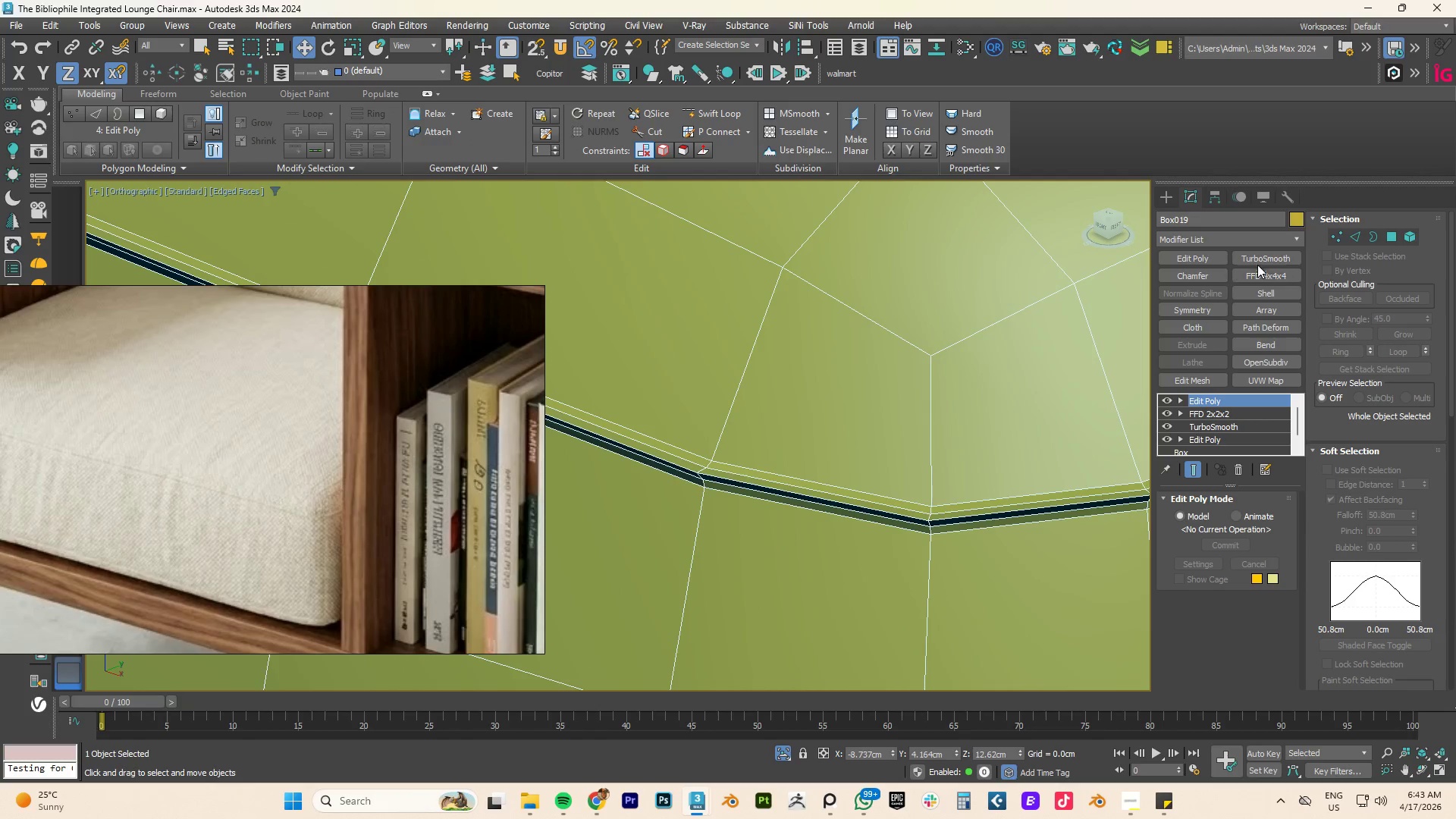 
left_click([1259, 259])
 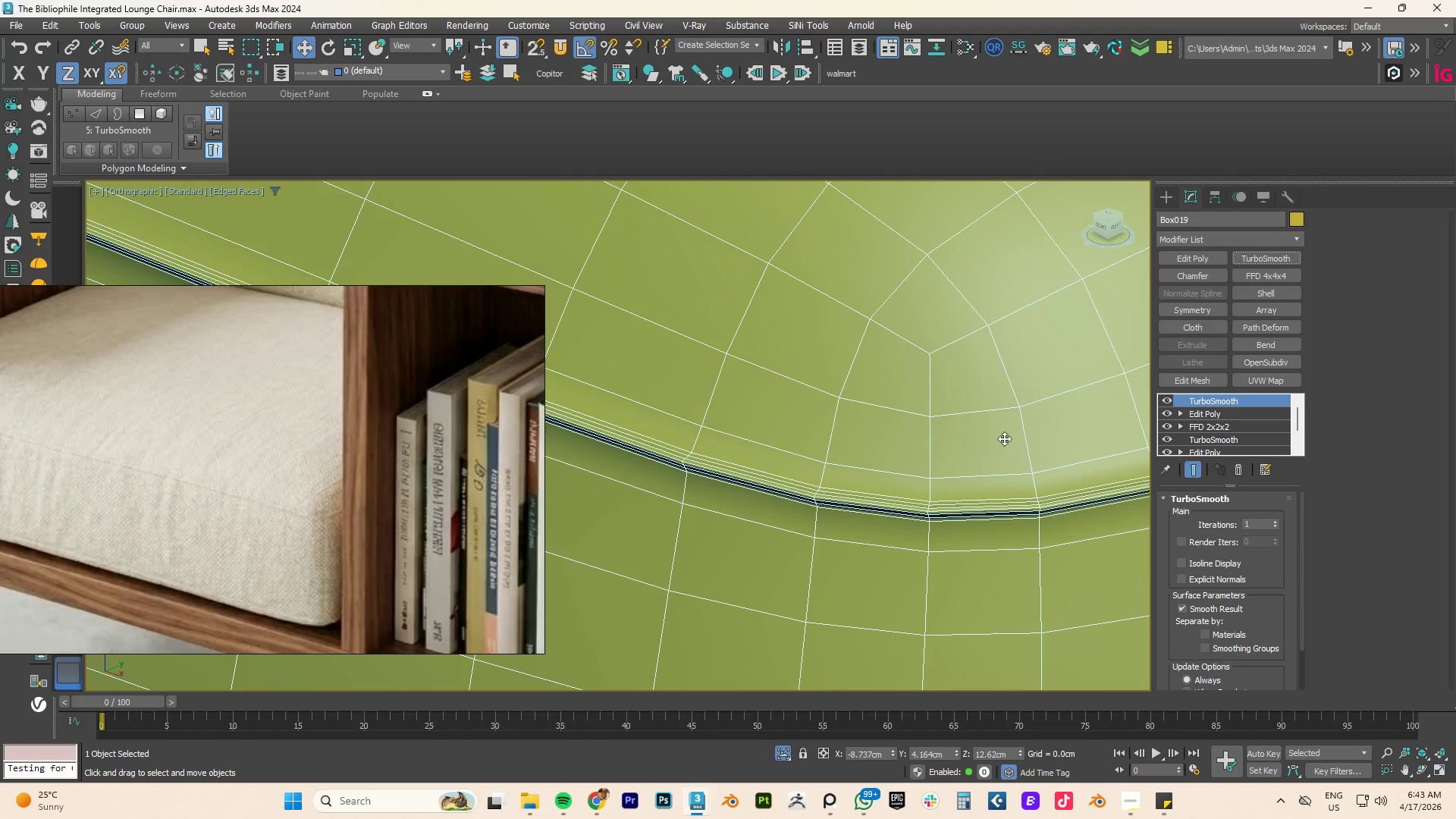 
key(F4)
 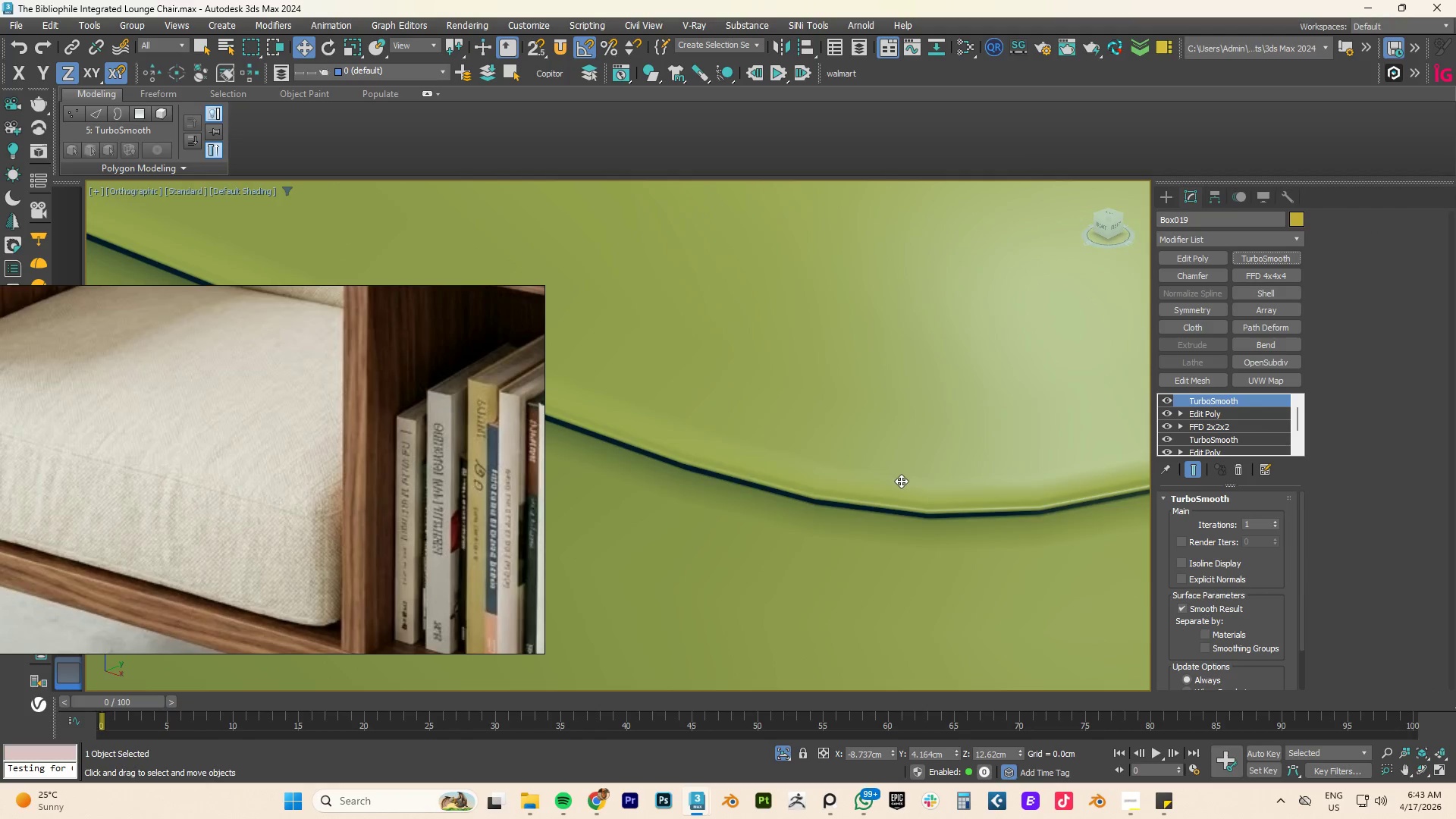 
scroll: coordinate [962, 482], scroll_direction: down, amount: 6.0
 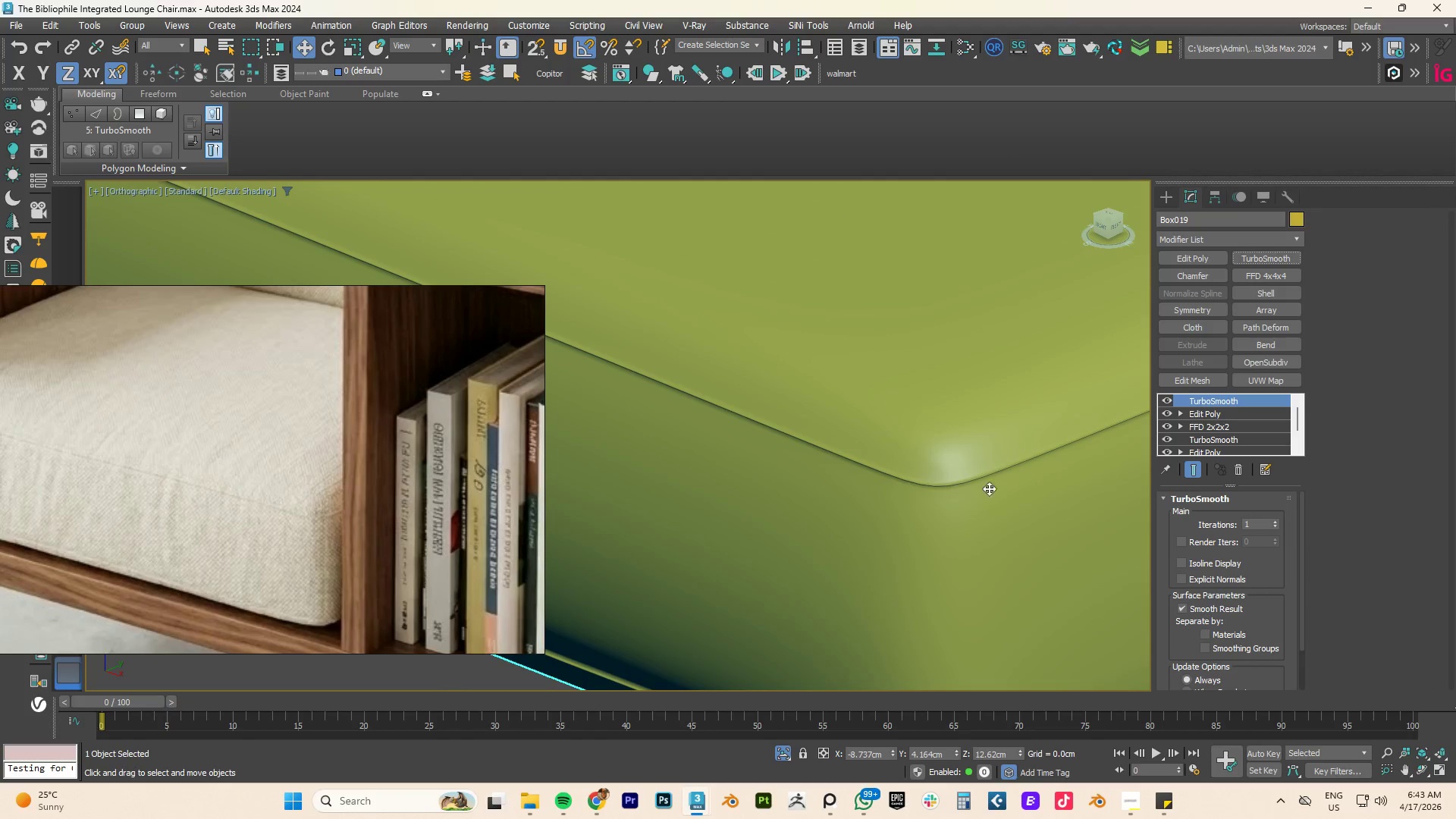 
scroll: coordinate [937, 488], scroll_direction: up, amount: 3.0
 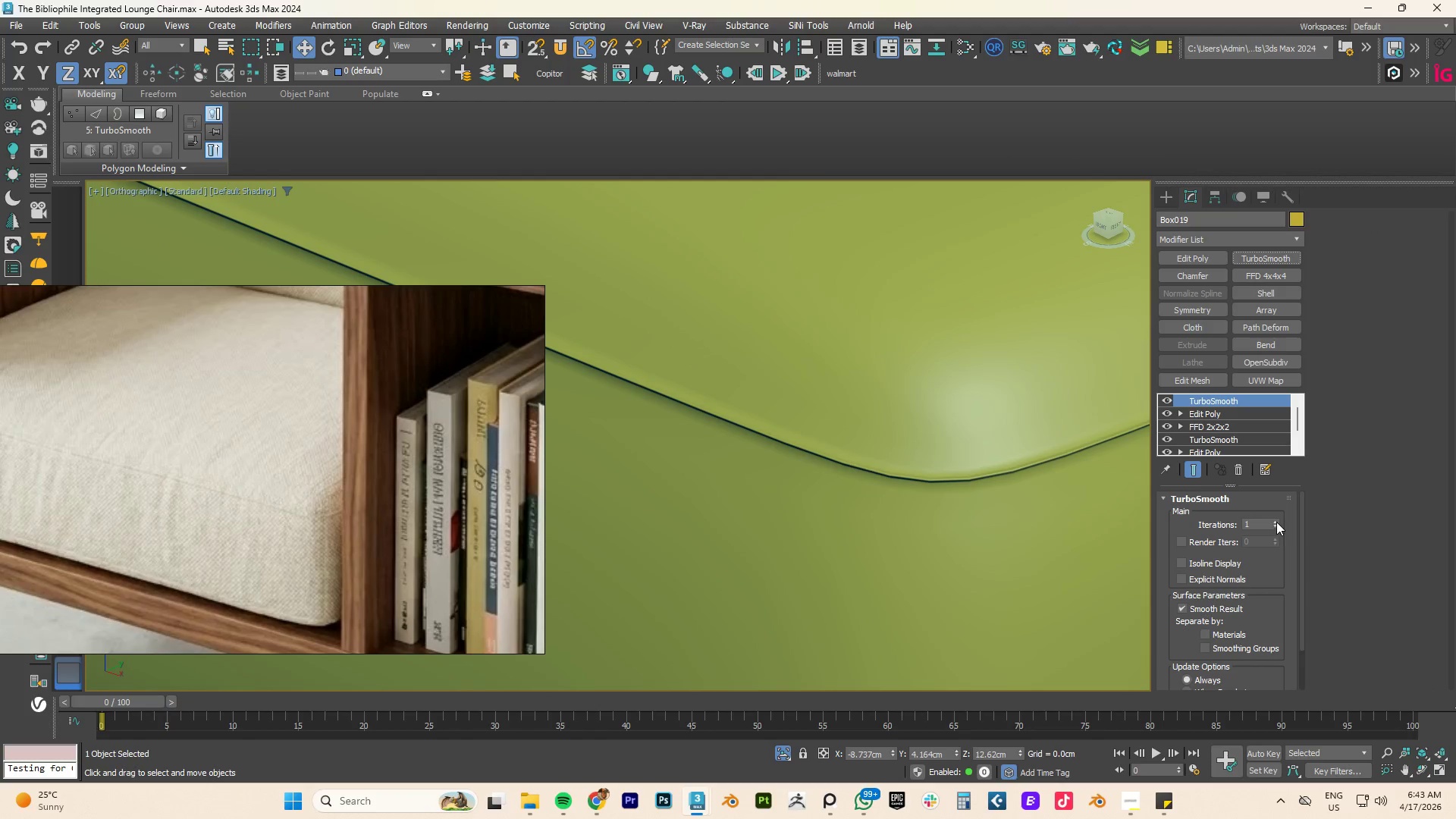 
left_click([1276, 522])
 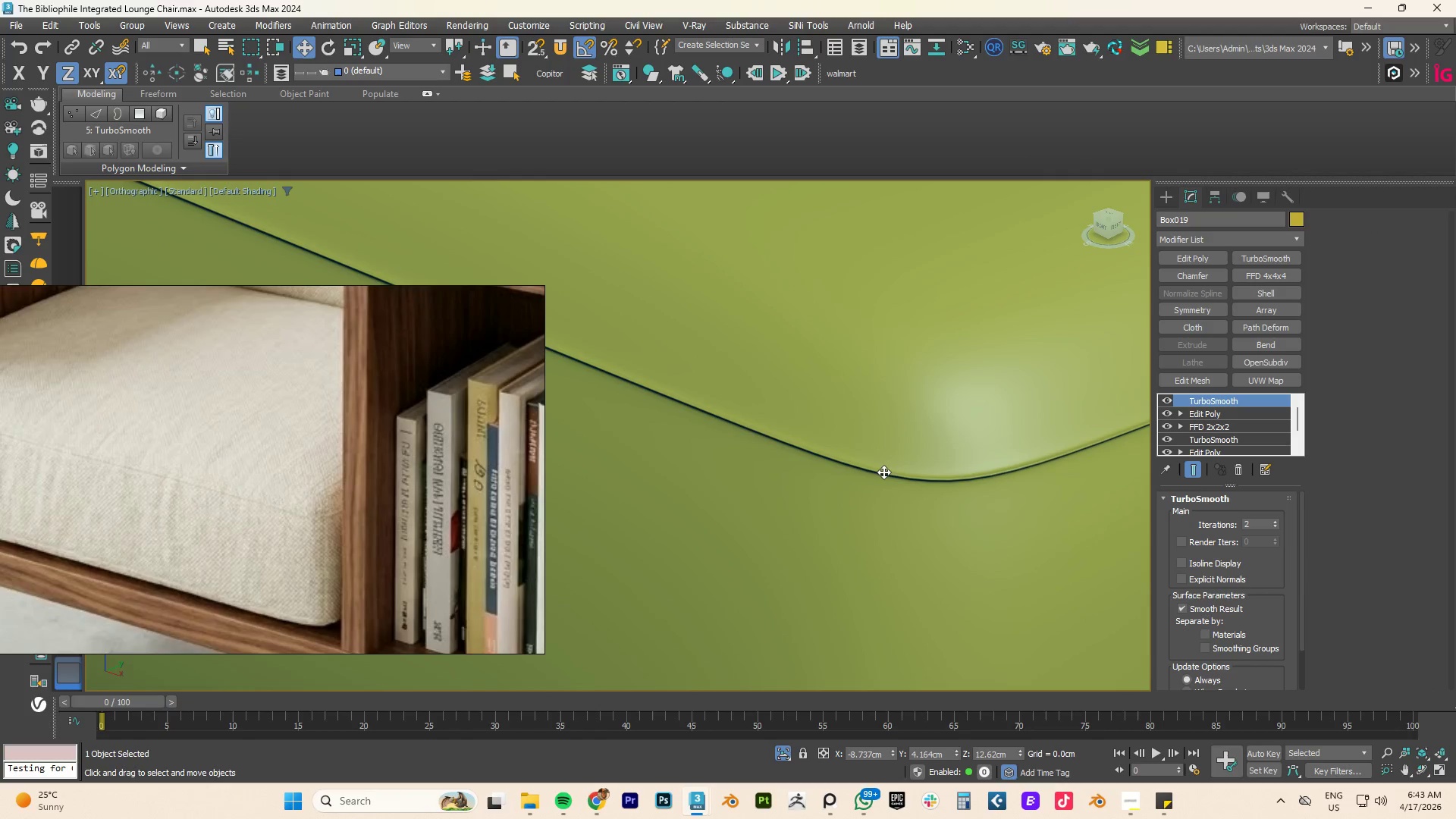 
scroll: coordinate [912, 471], scroll_direction: down, amount: 5.0
 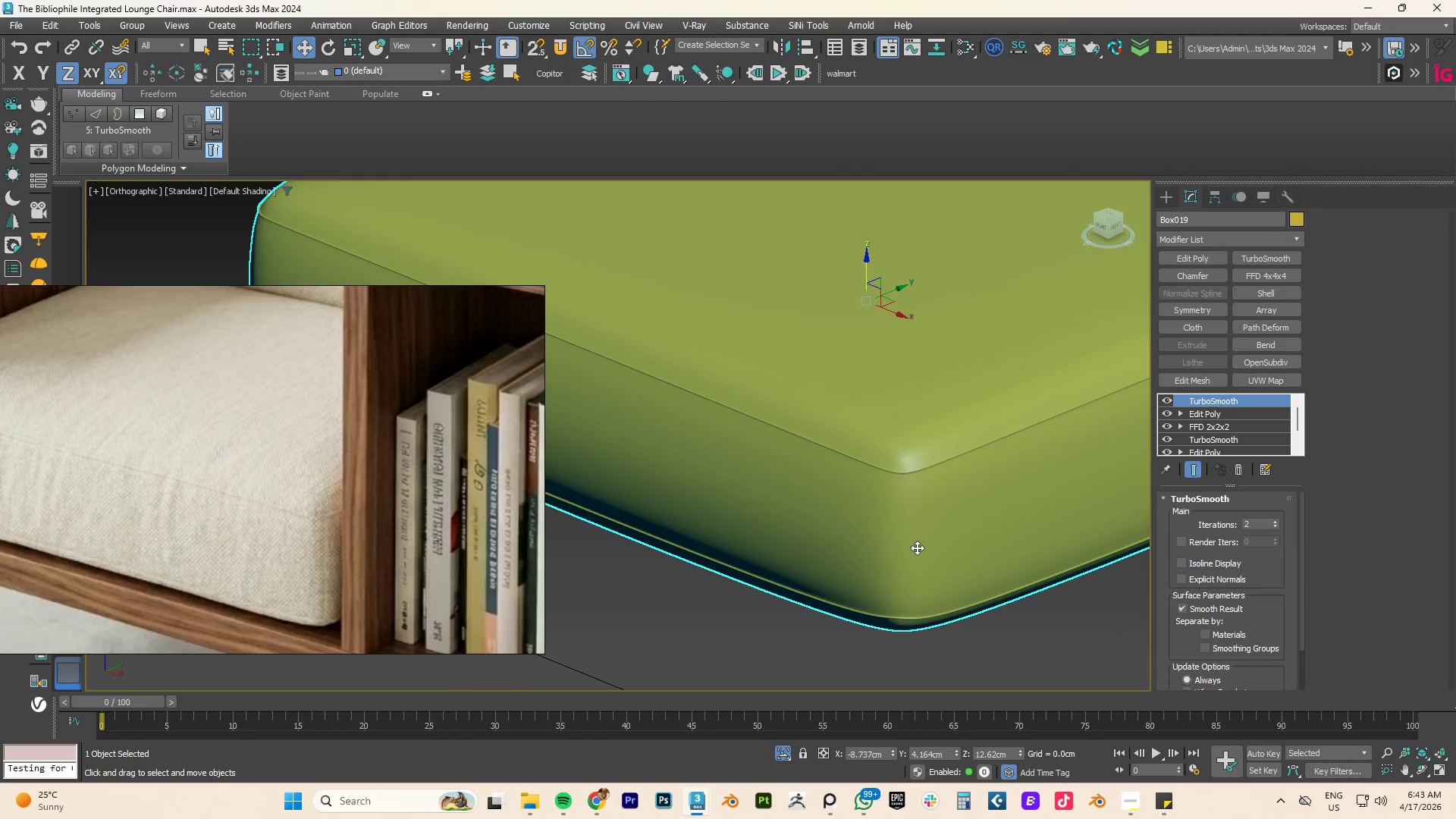 
key(Control+Z)
 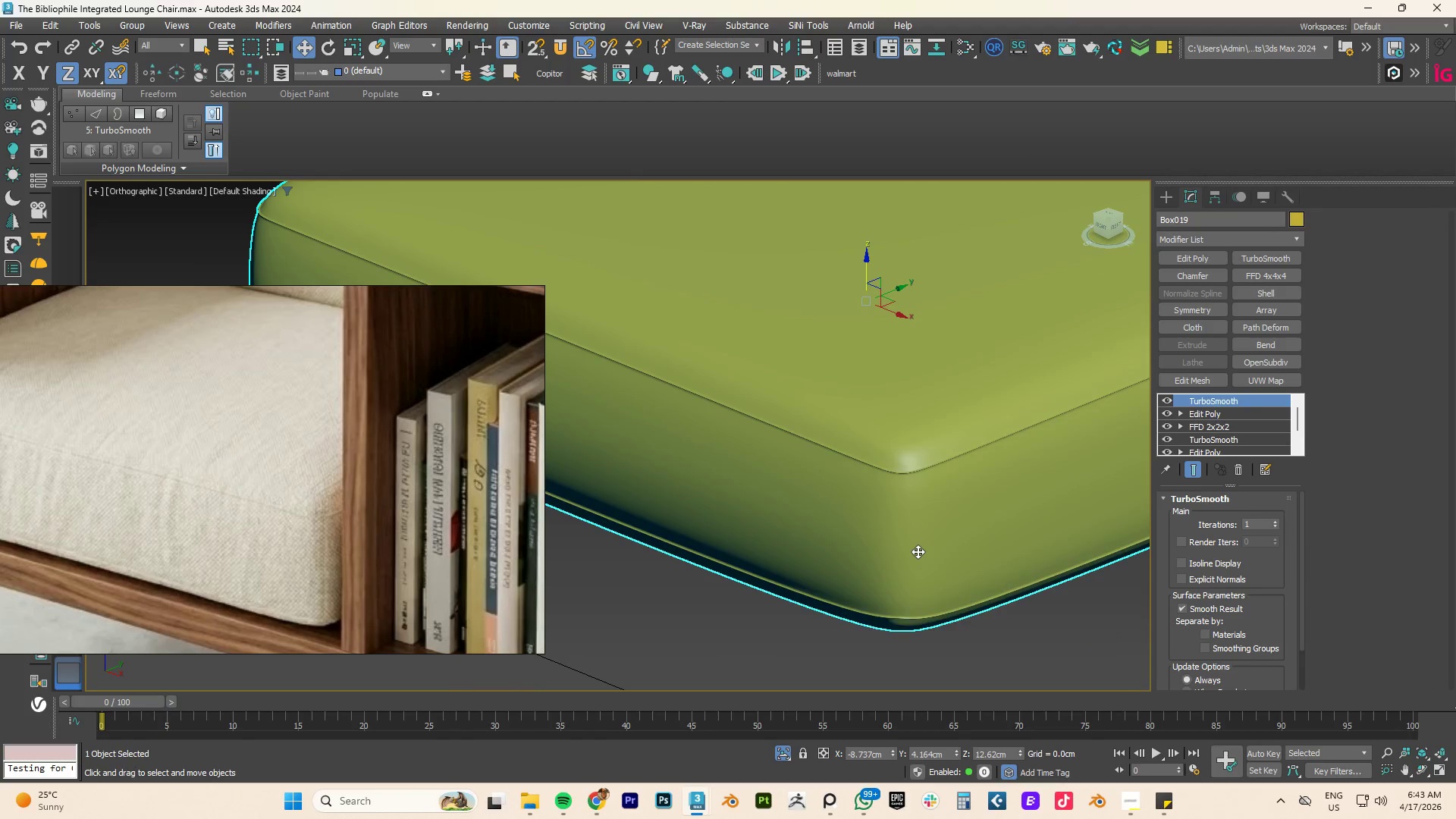 
key(Control+Z)
 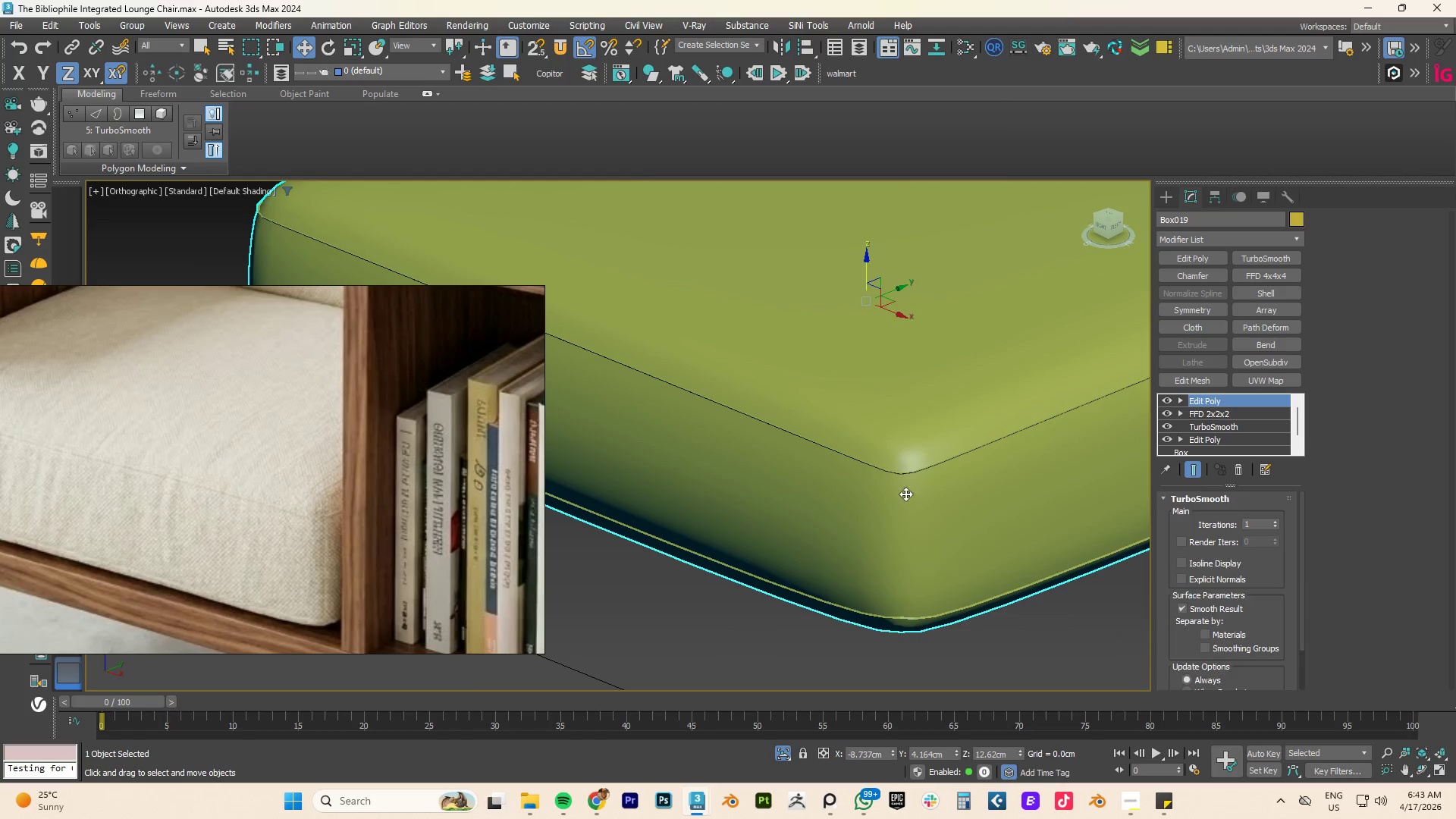 
key(Control+Z)
 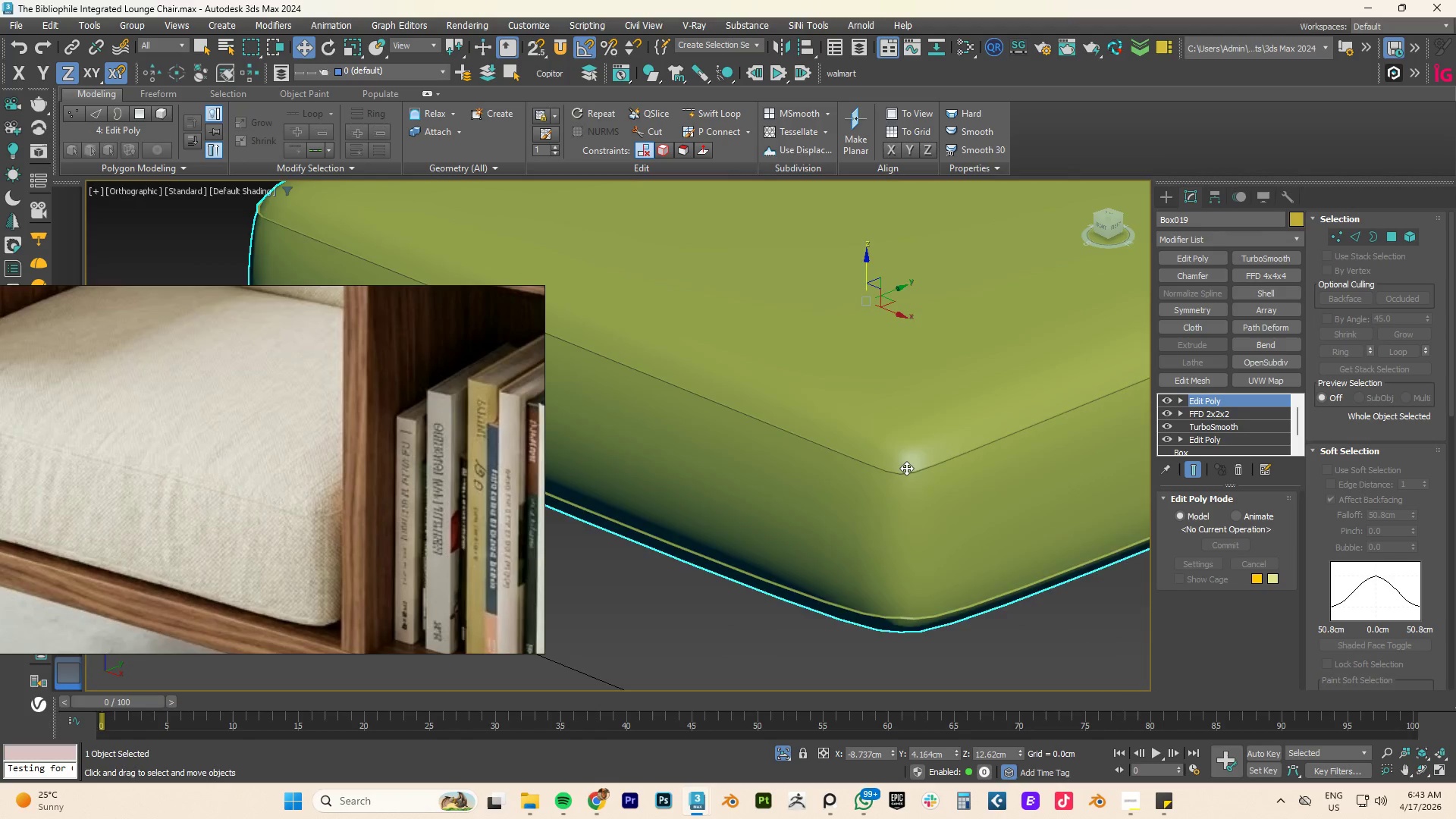 
key(Control+Z)
 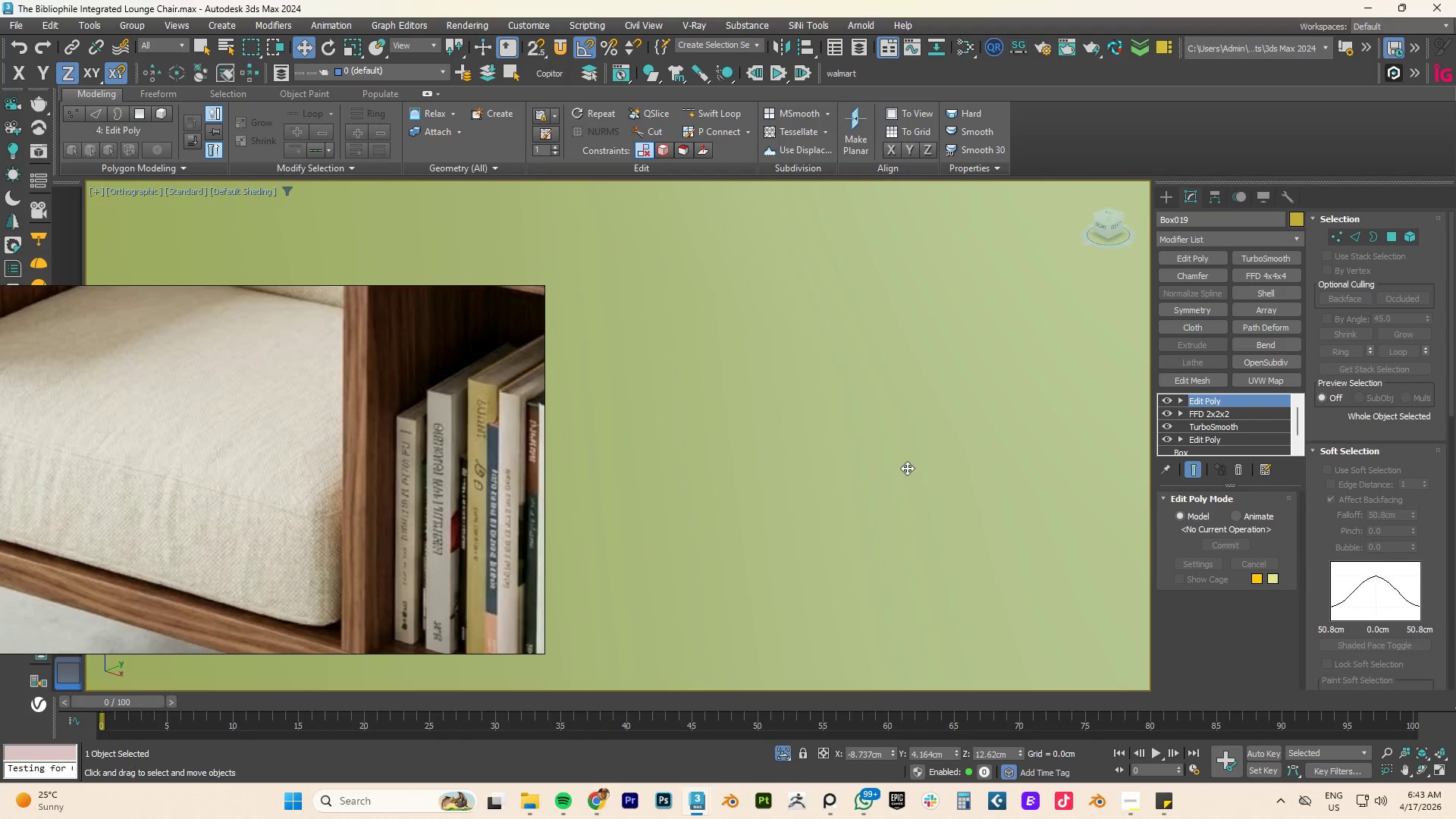 
scroll: coordinate [907, 468], scroll_direction: up, amount: 4.0
 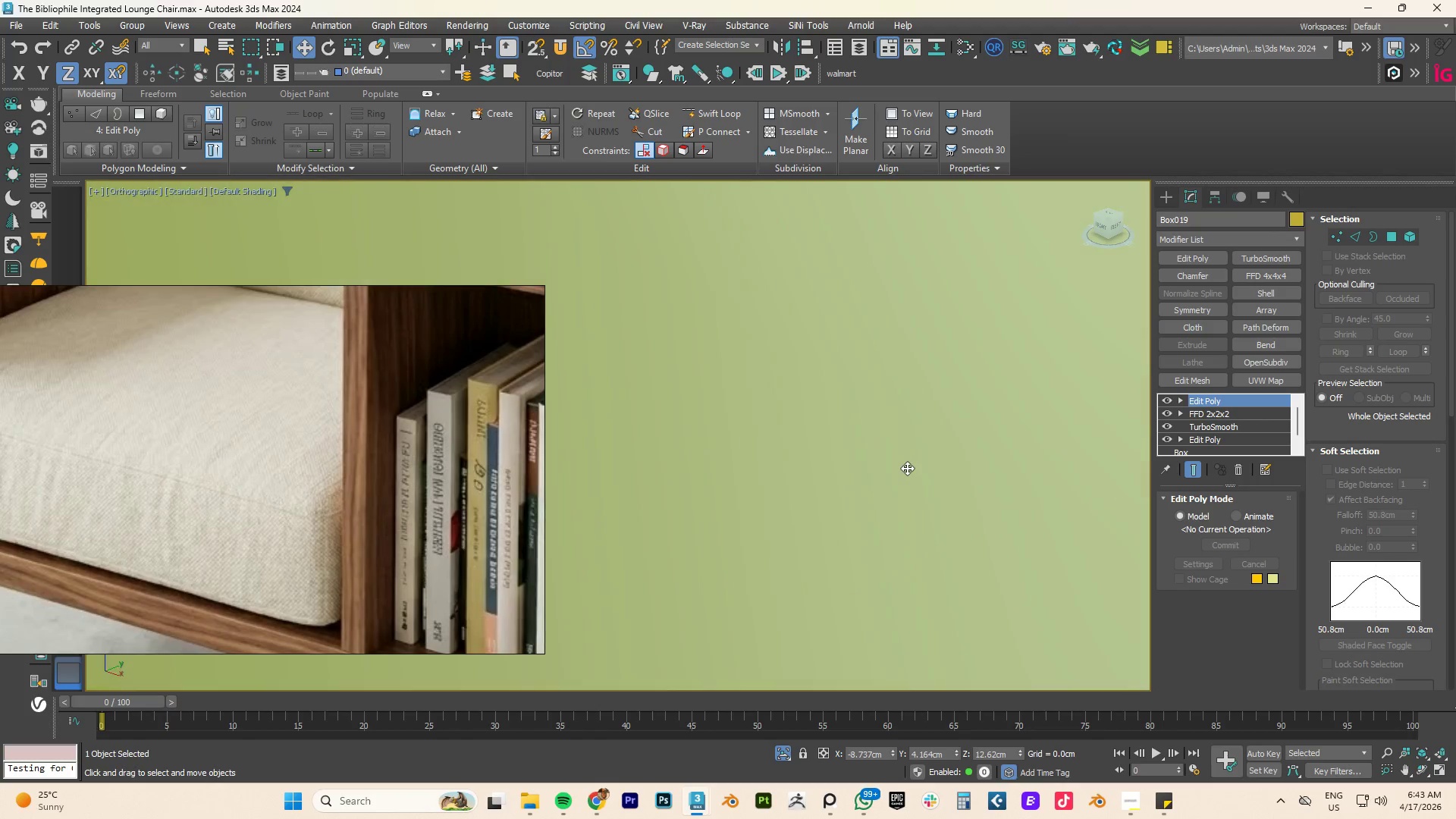 
key(Control+Z)
 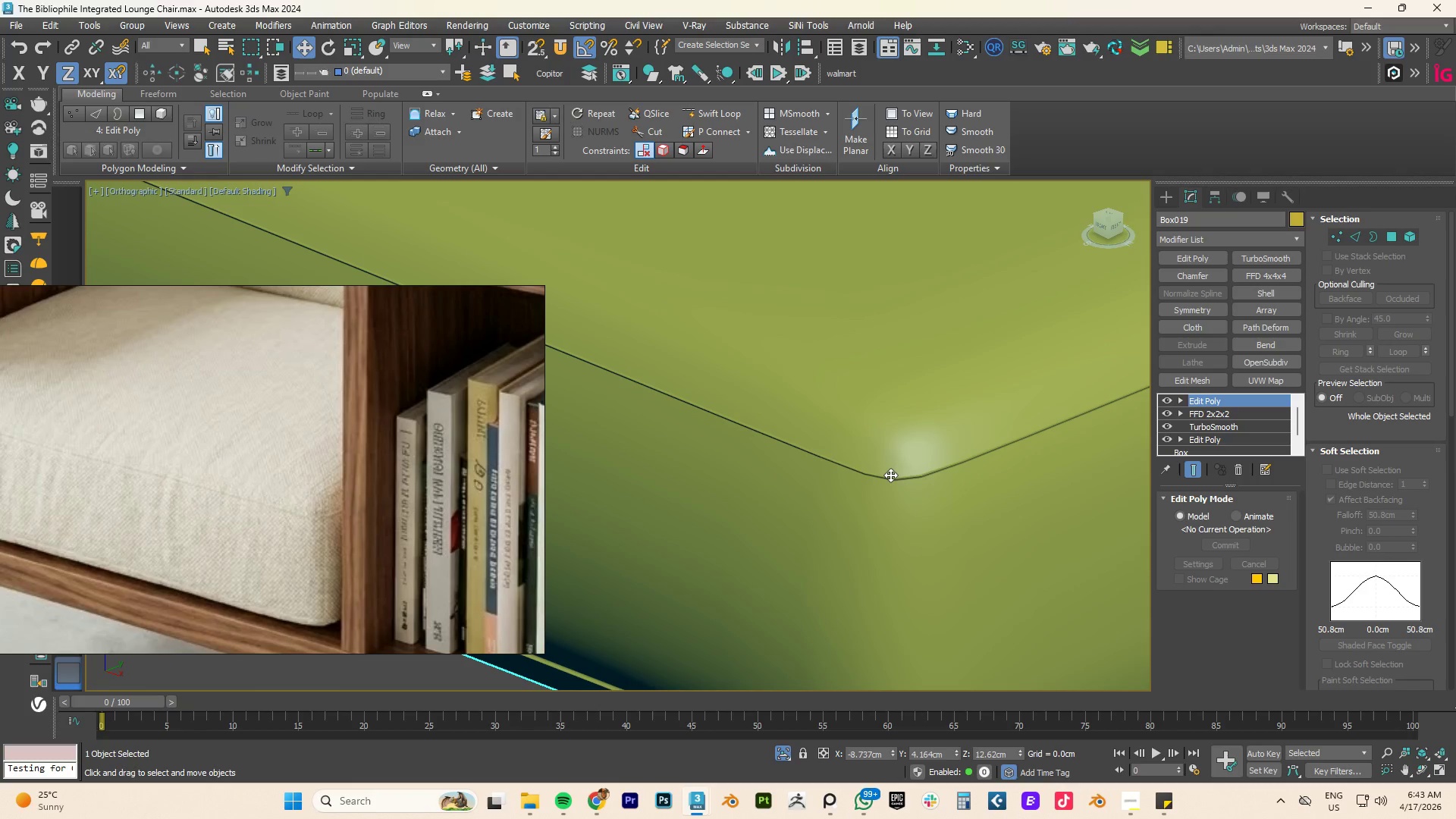 
scroll: coordinate [907, 468], scroll_direction: down, amount: 4.0
 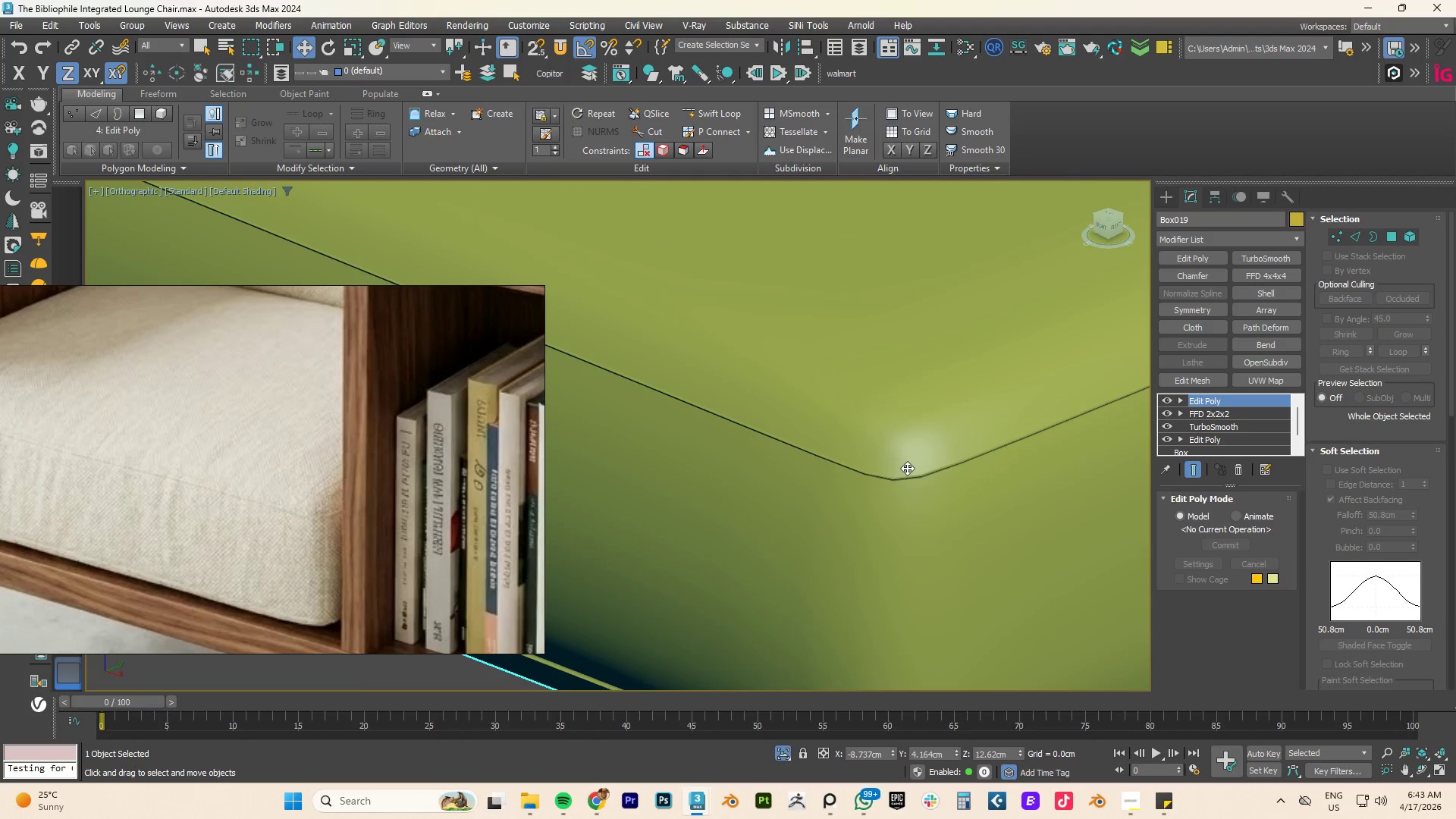 
key(Control+Z)
 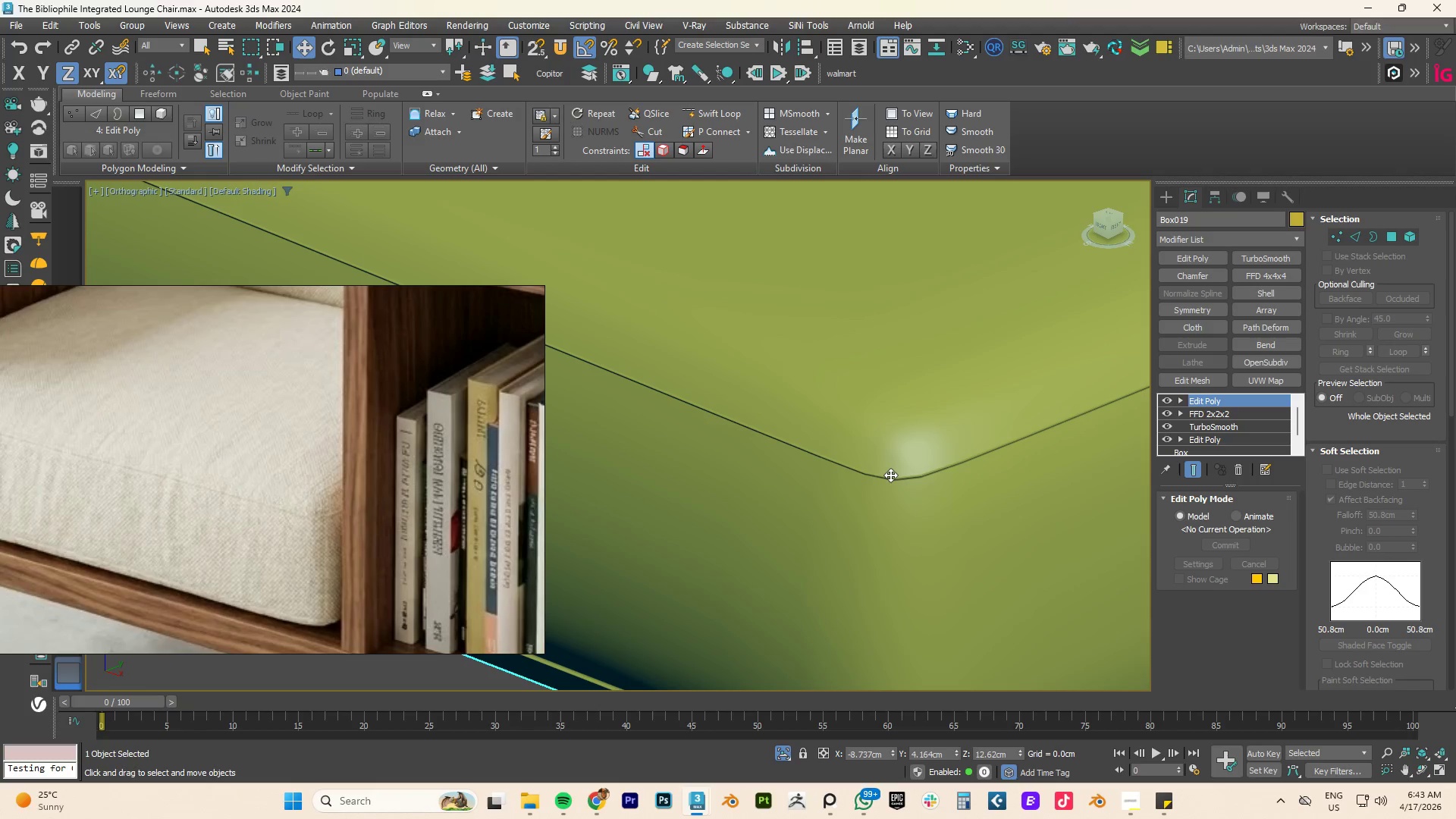 
key(Control+Z)
 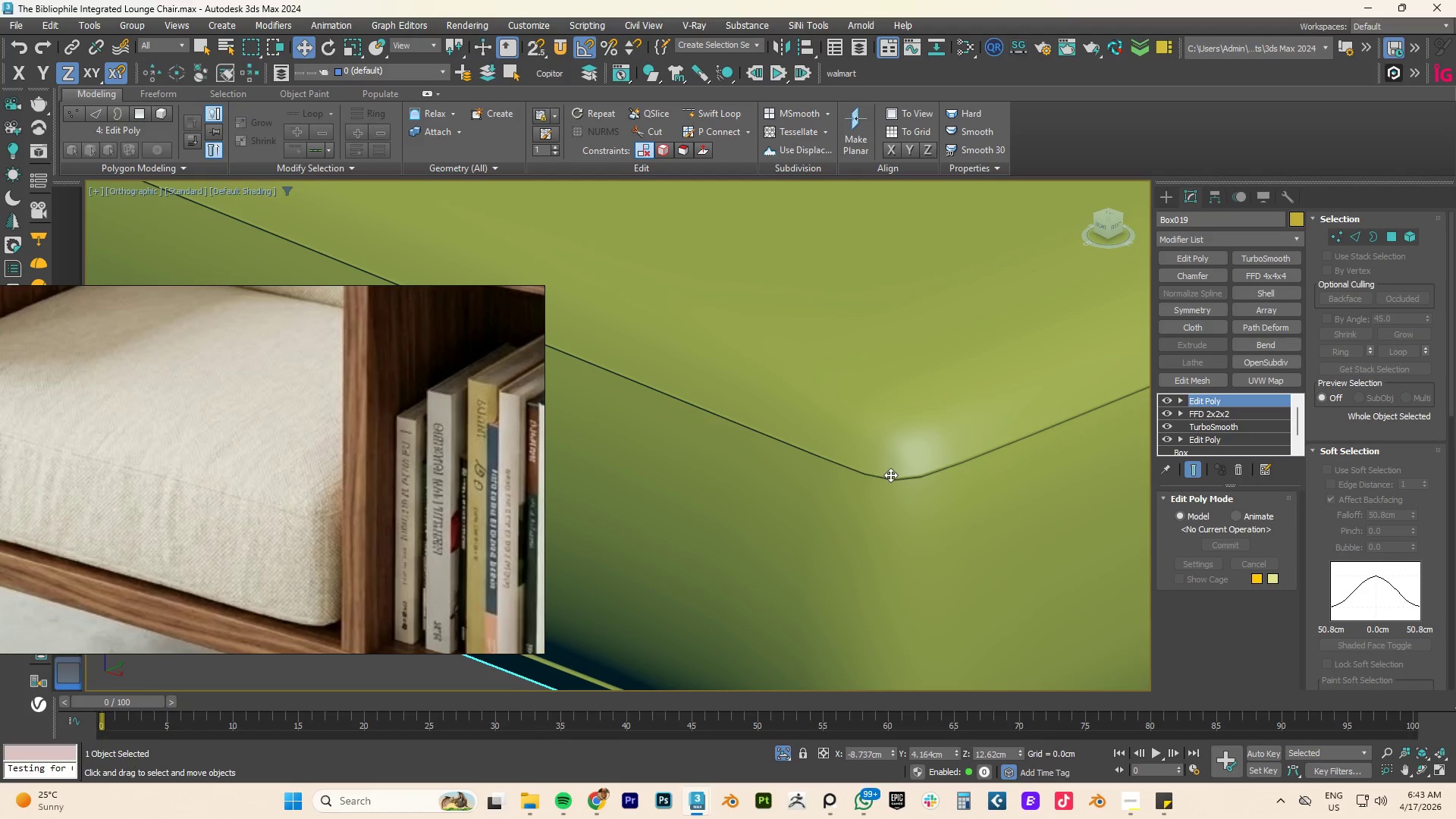 
key(Control+Z)
 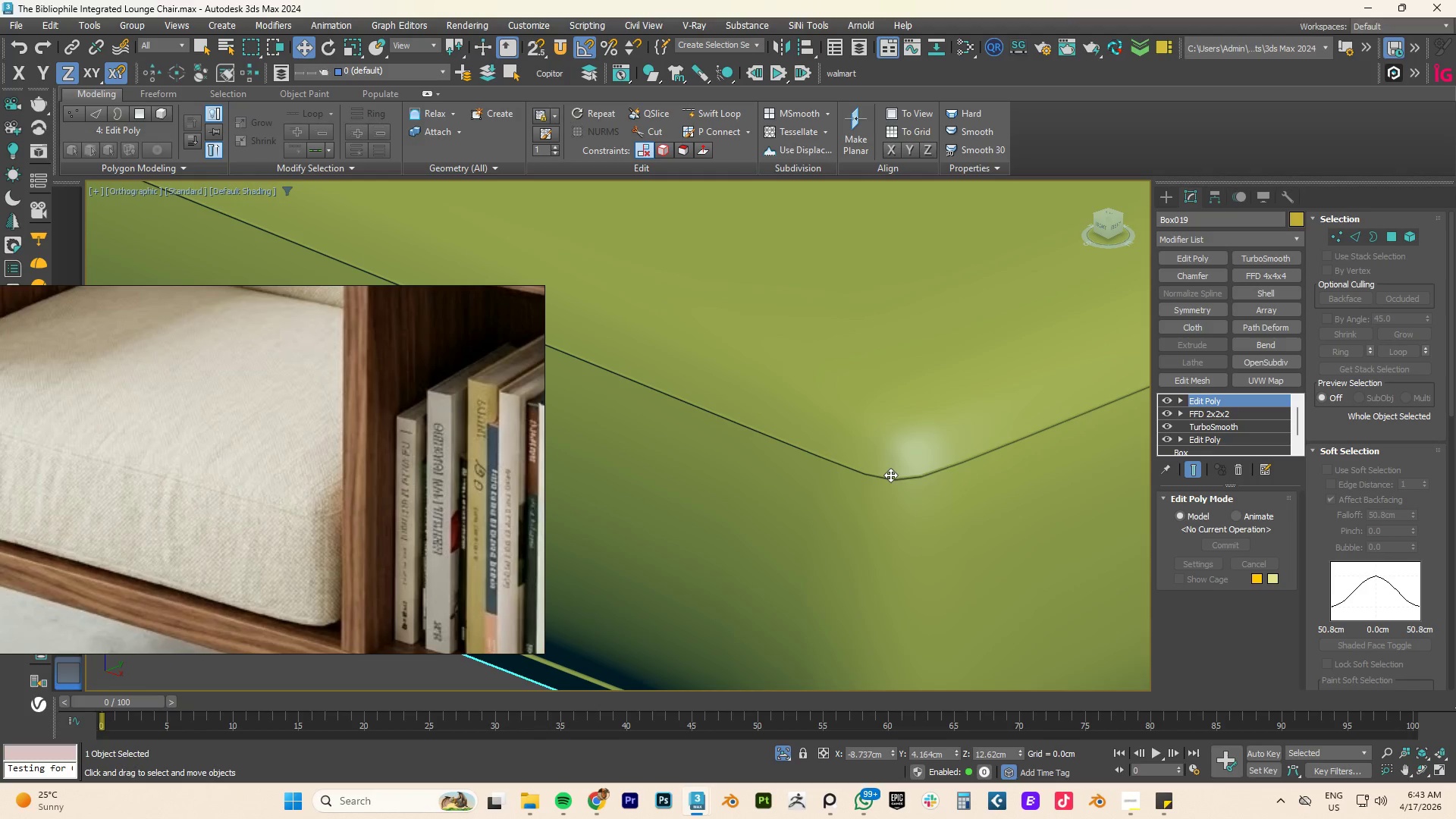 
key(Control+Z)
 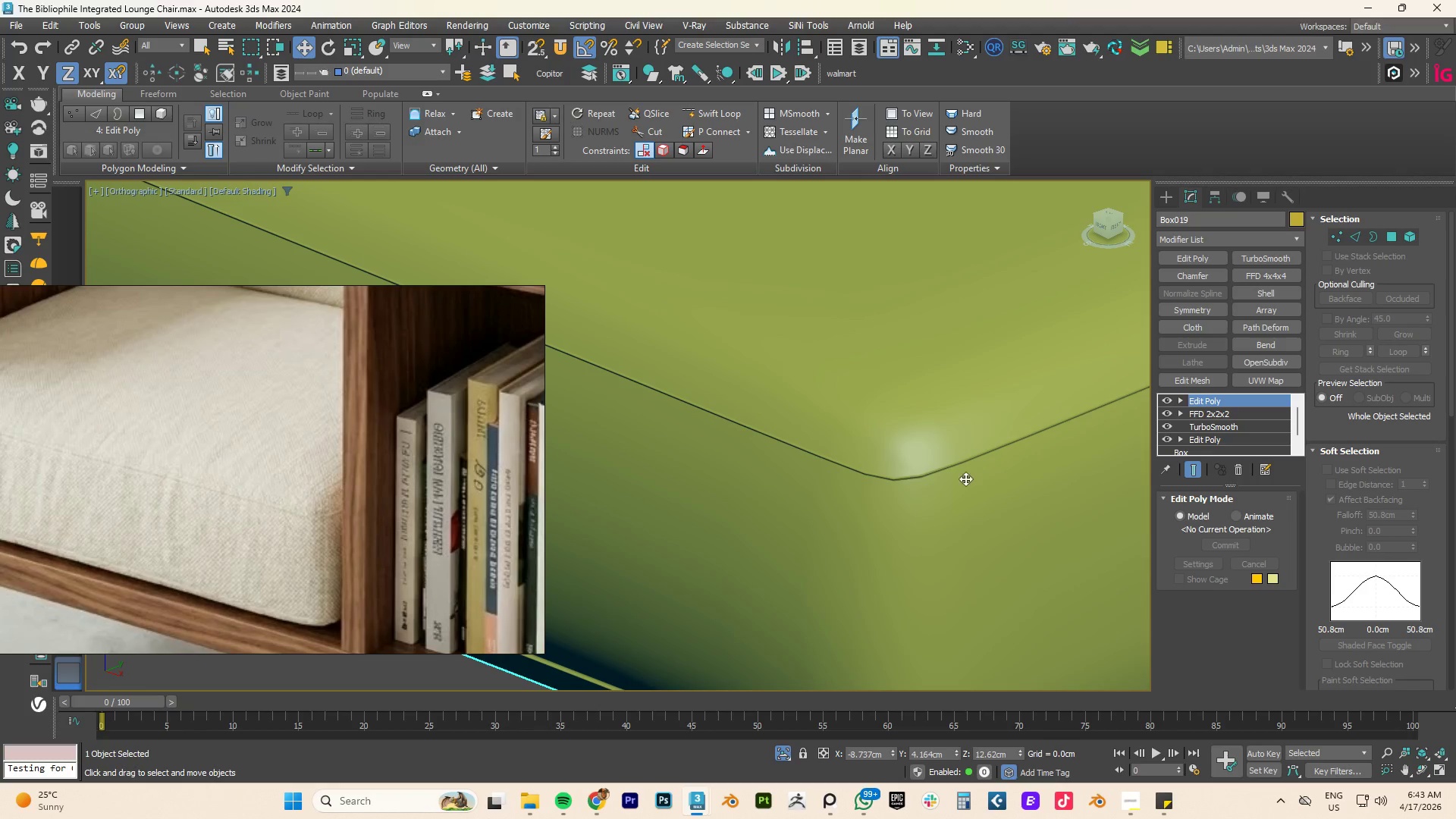 
key(Control+Z)
 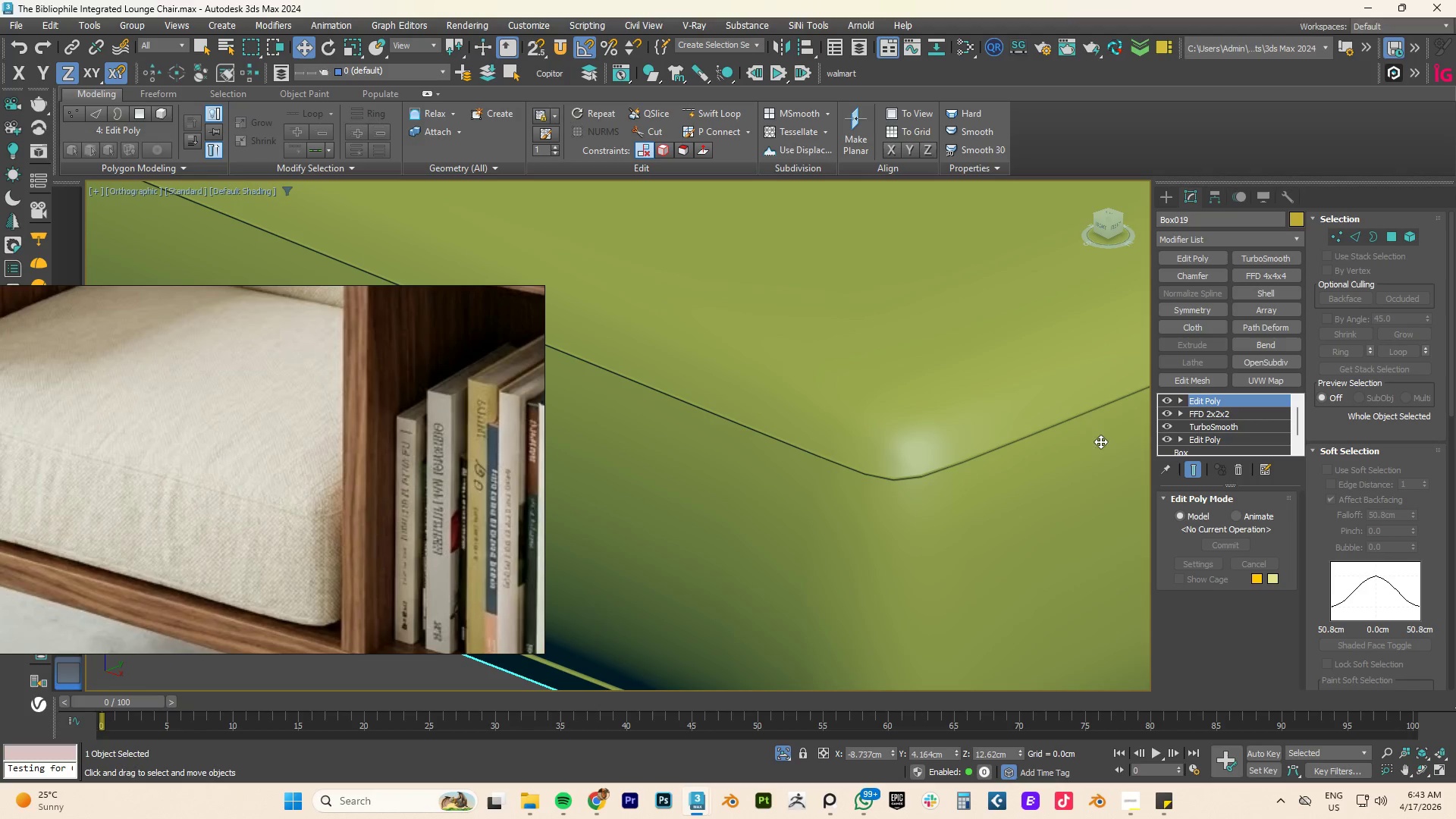 
key(Control+Z)
 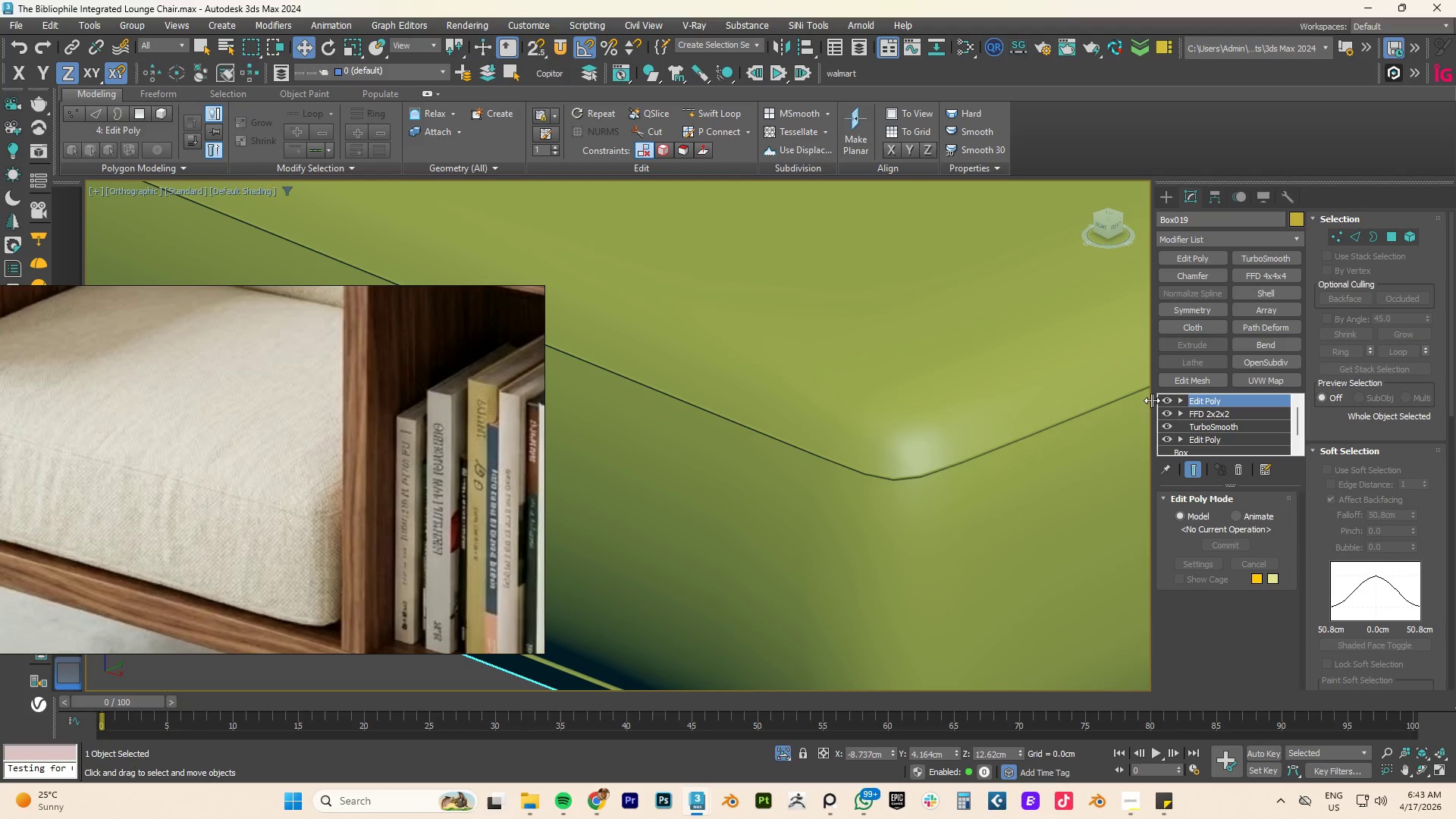 
key(Control+Z)
 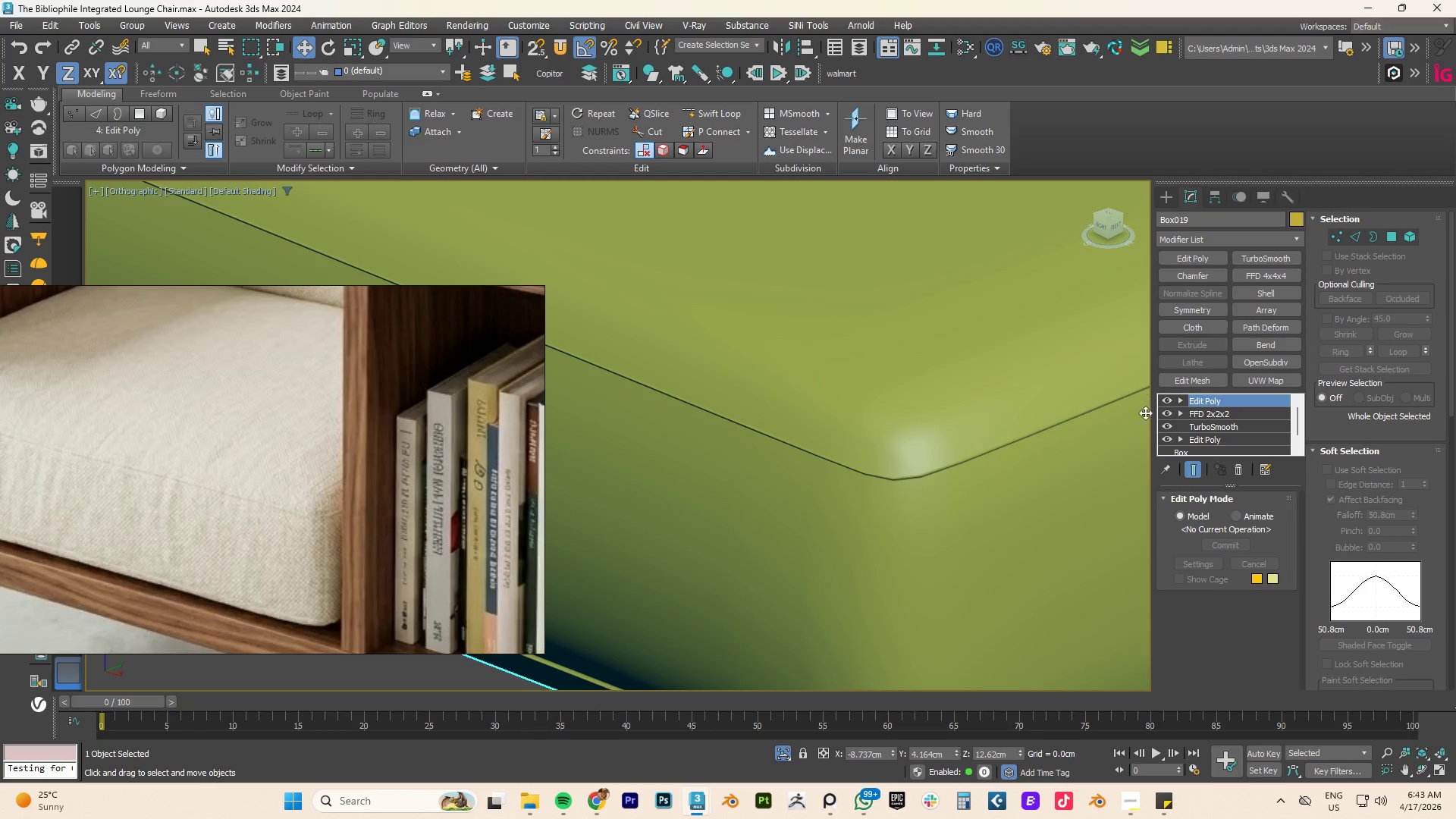 
key(Control+Z)
 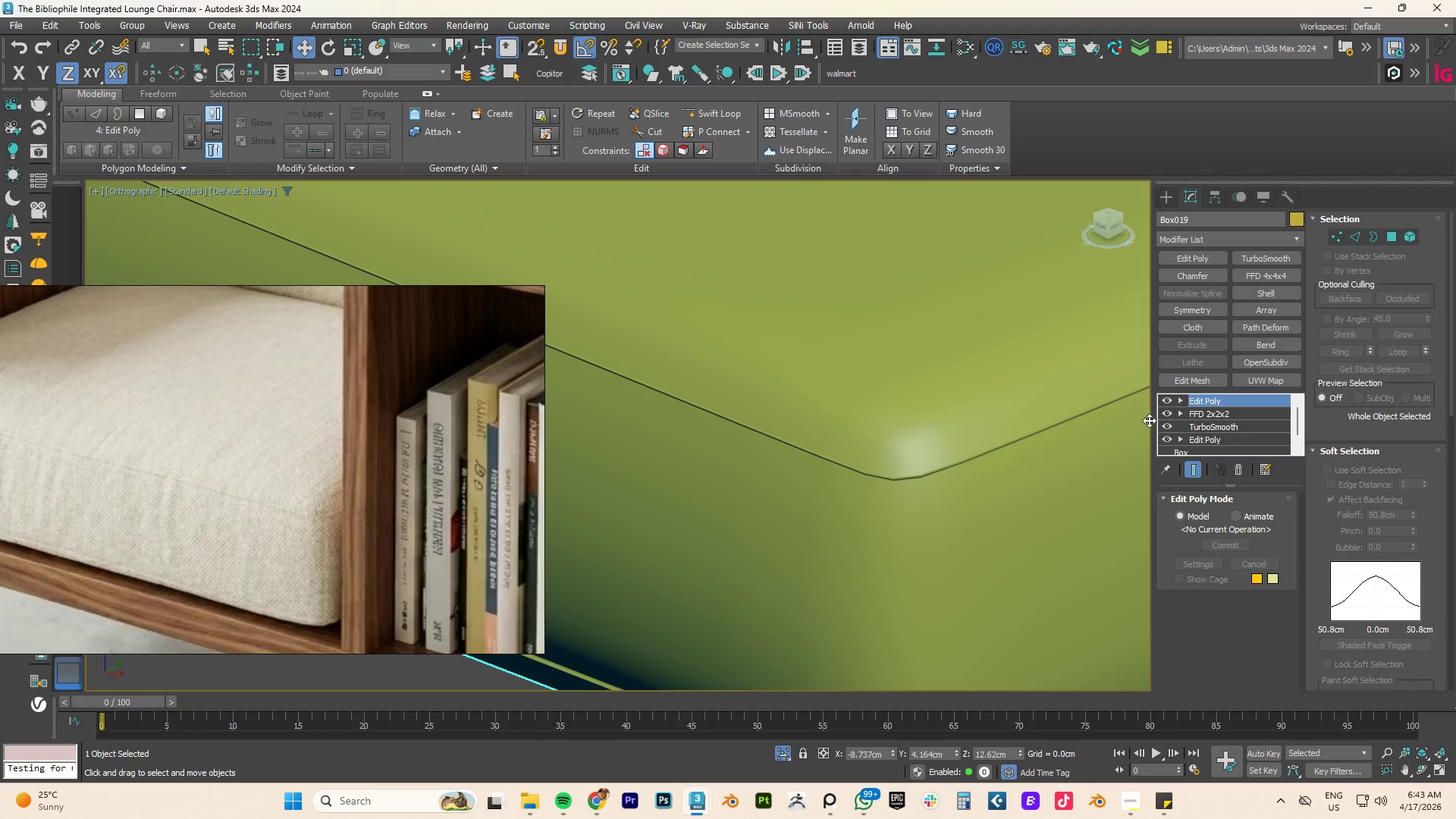 
key(Control+Z)
 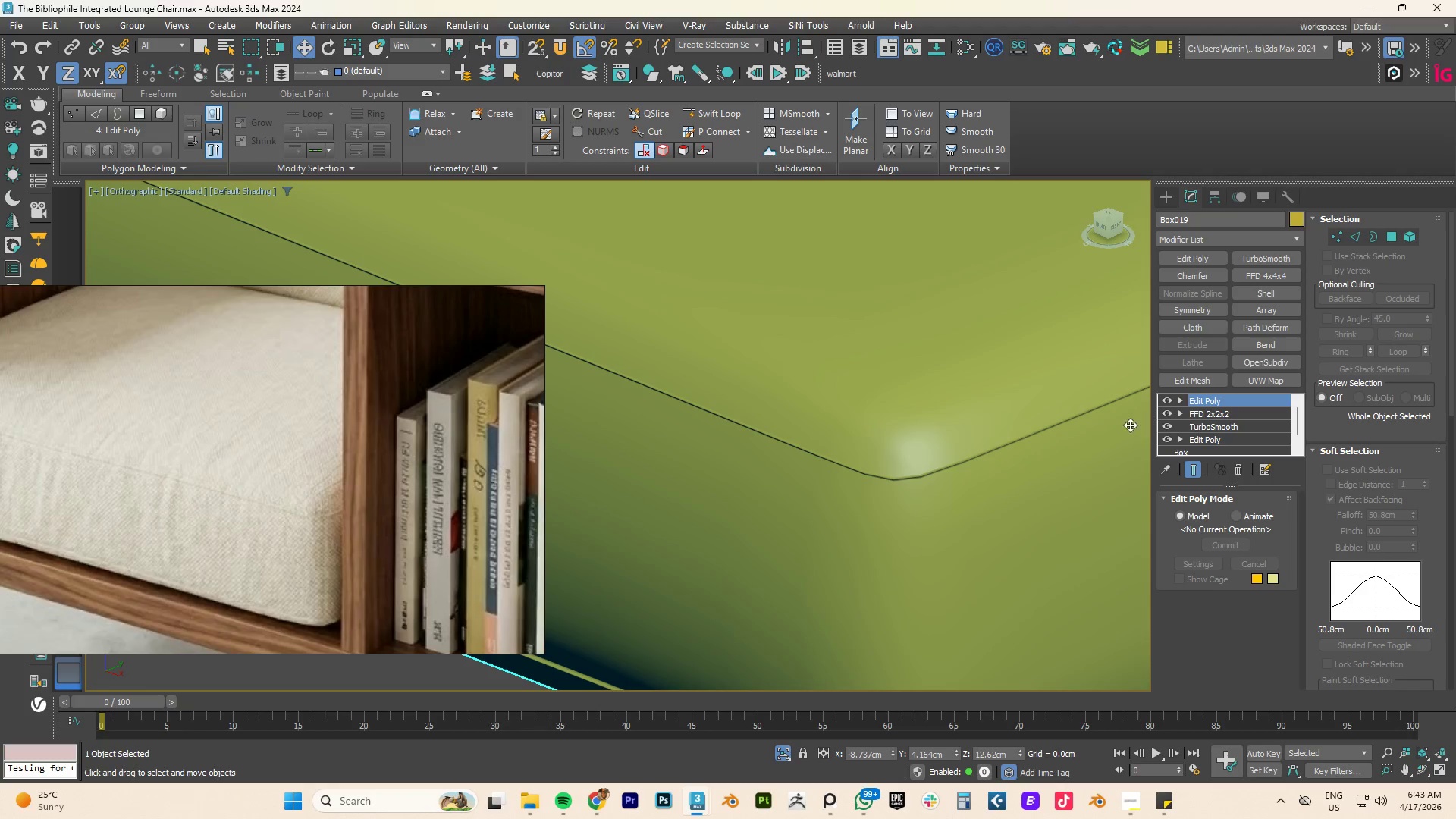 
key(Control+Z)
 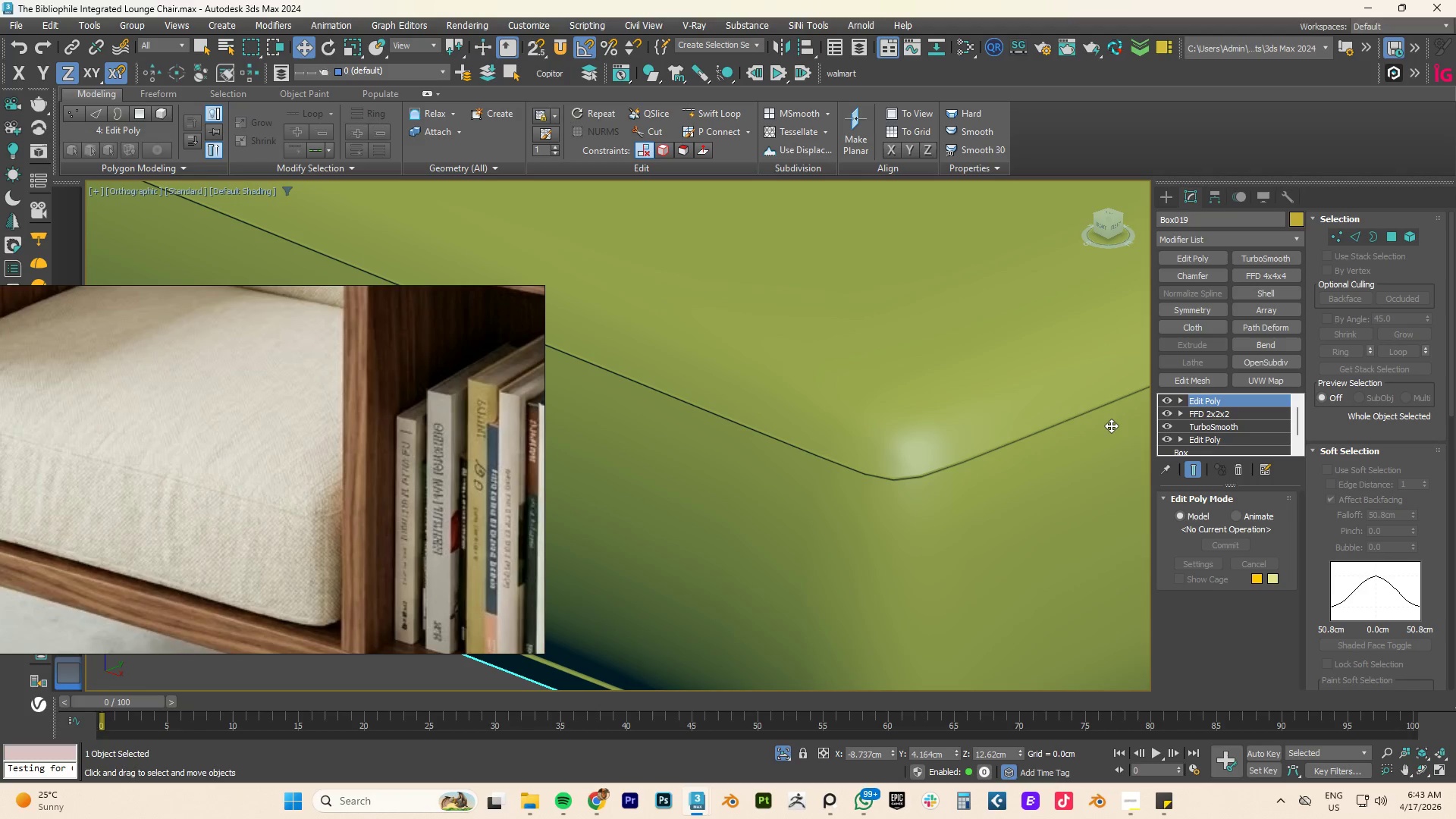 
key(Control+Z)
 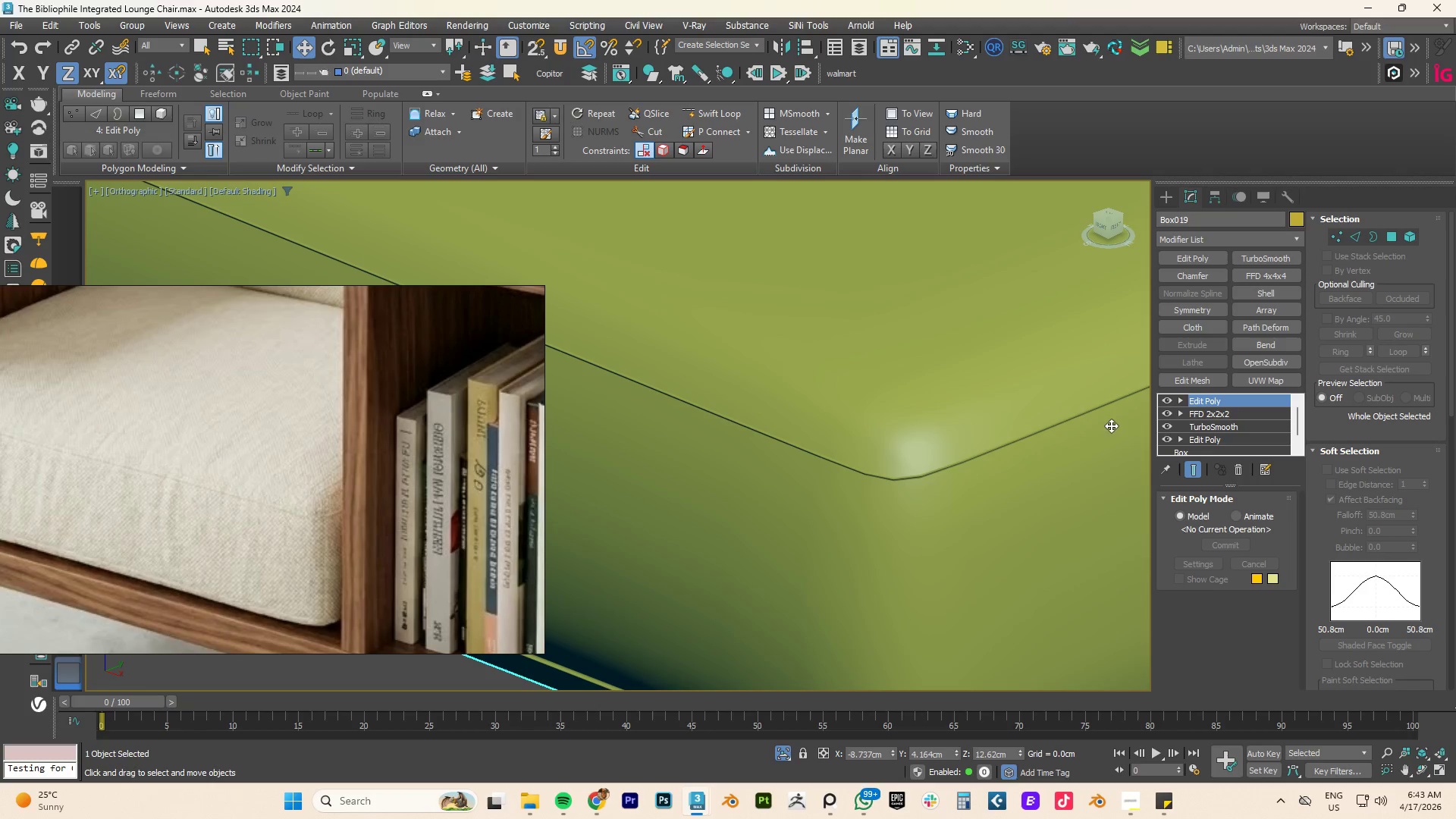 
key(Control+Z)
 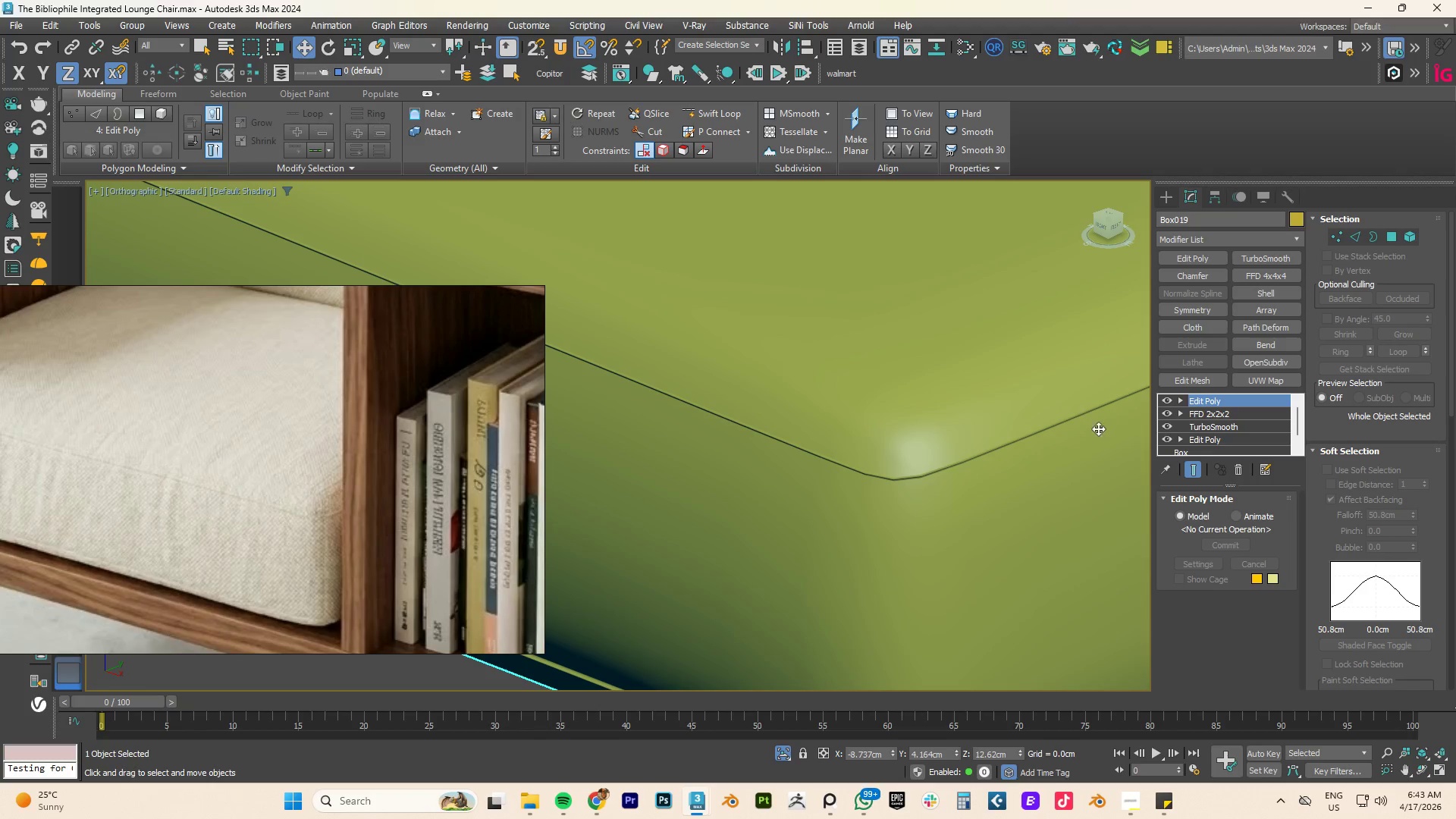 
key(Control+Z)
 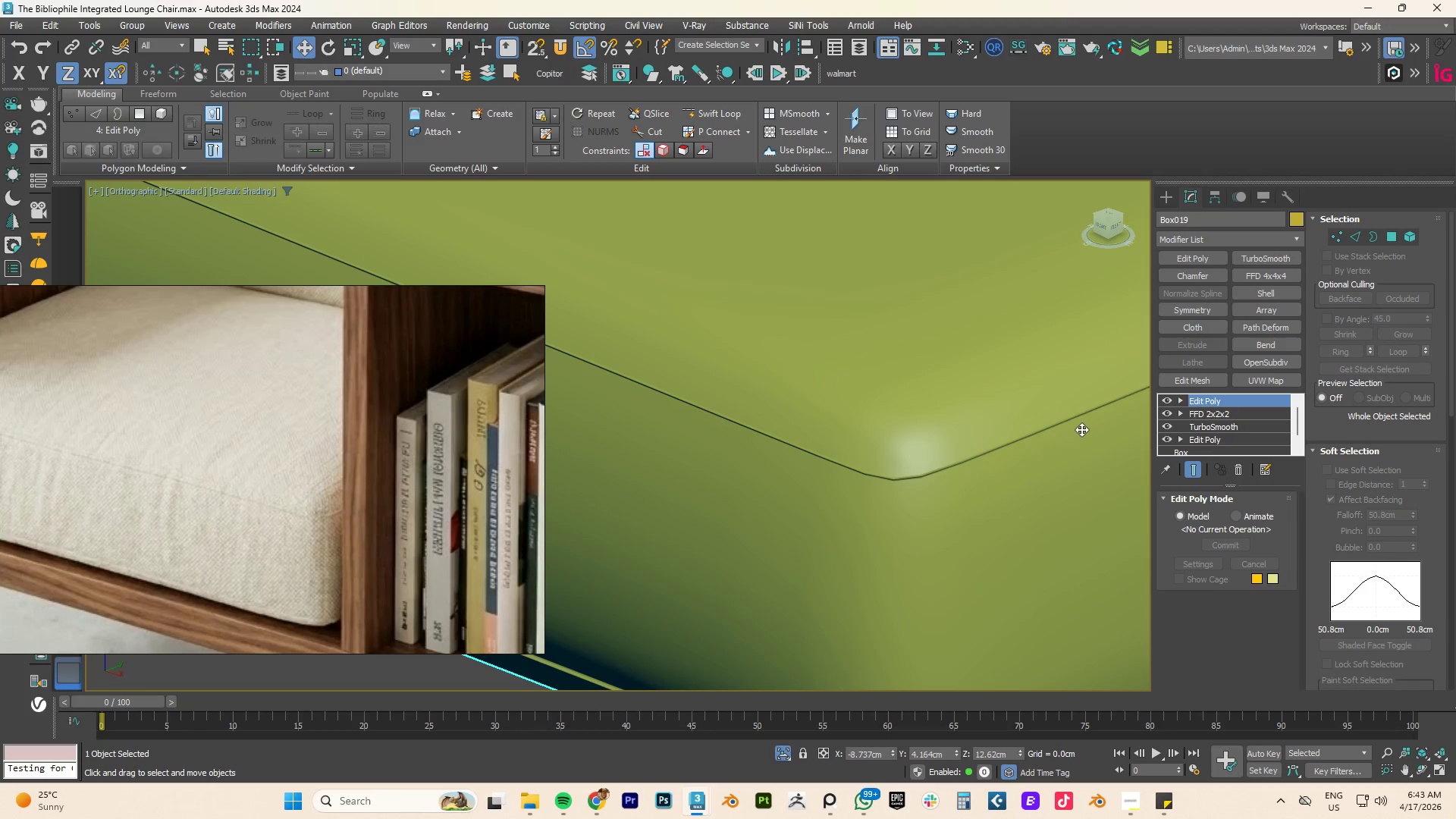 
key(Control+Z)
 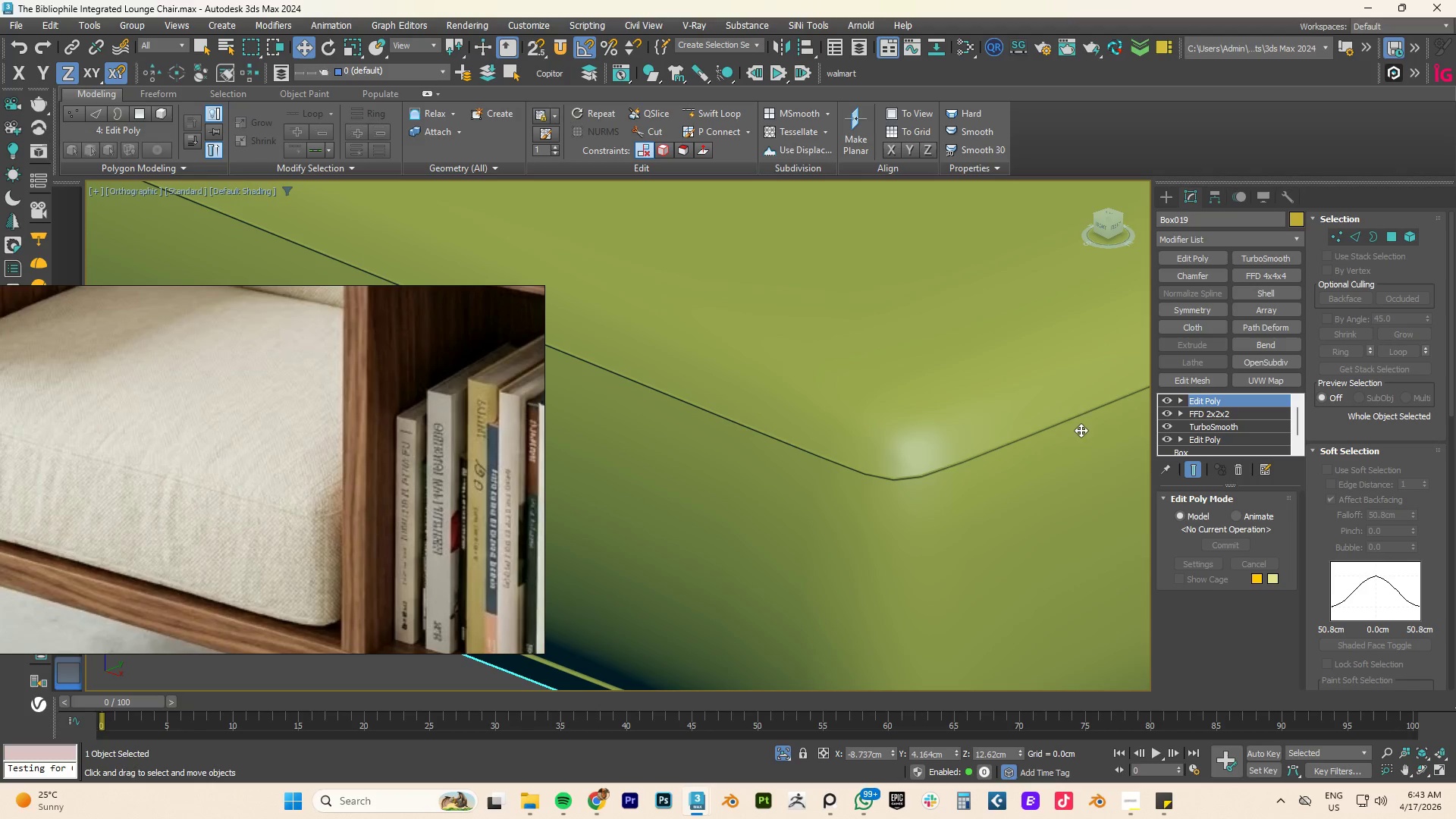 
key(Control+Z)
 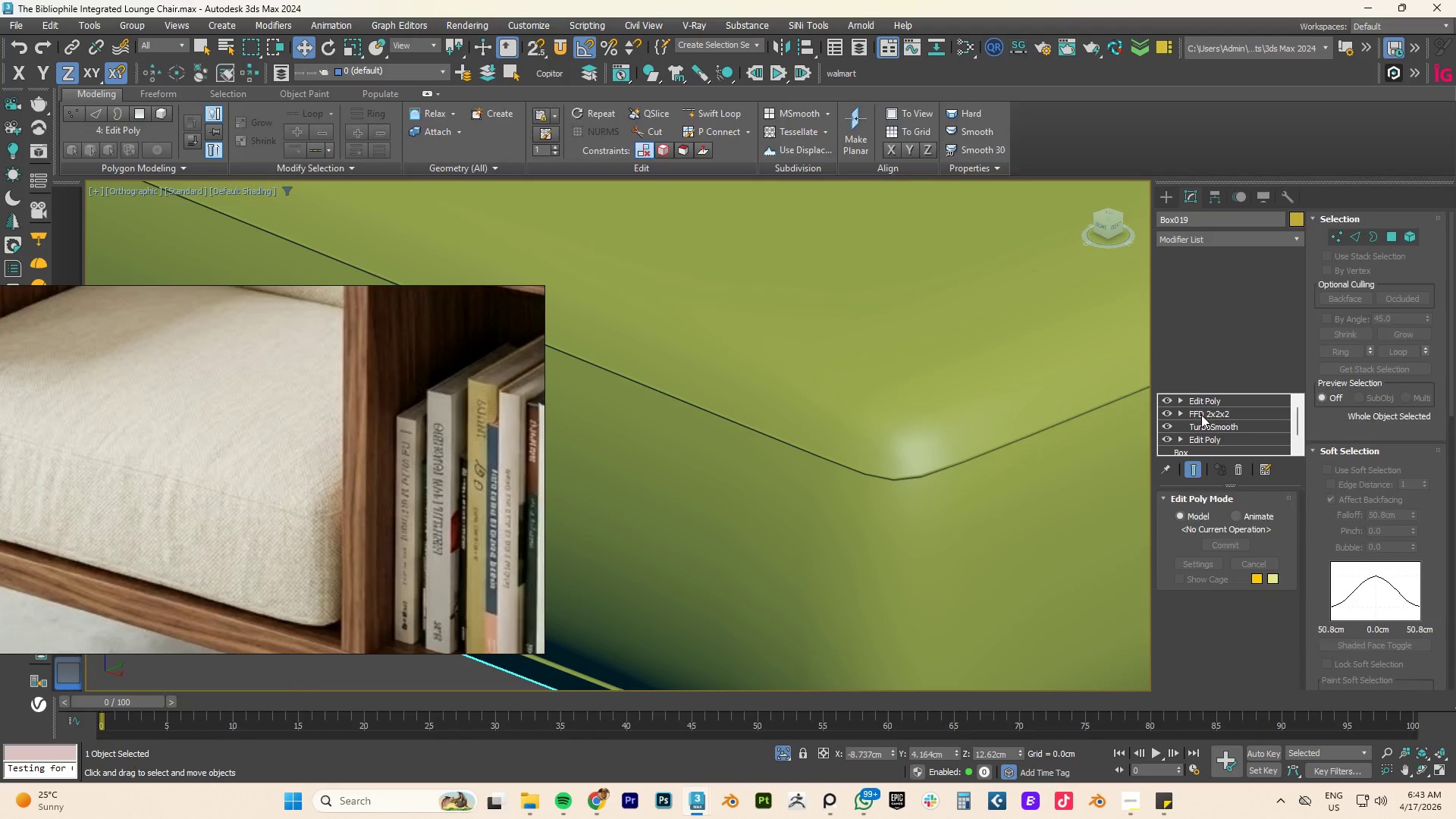 
double_click([1208, 400])
 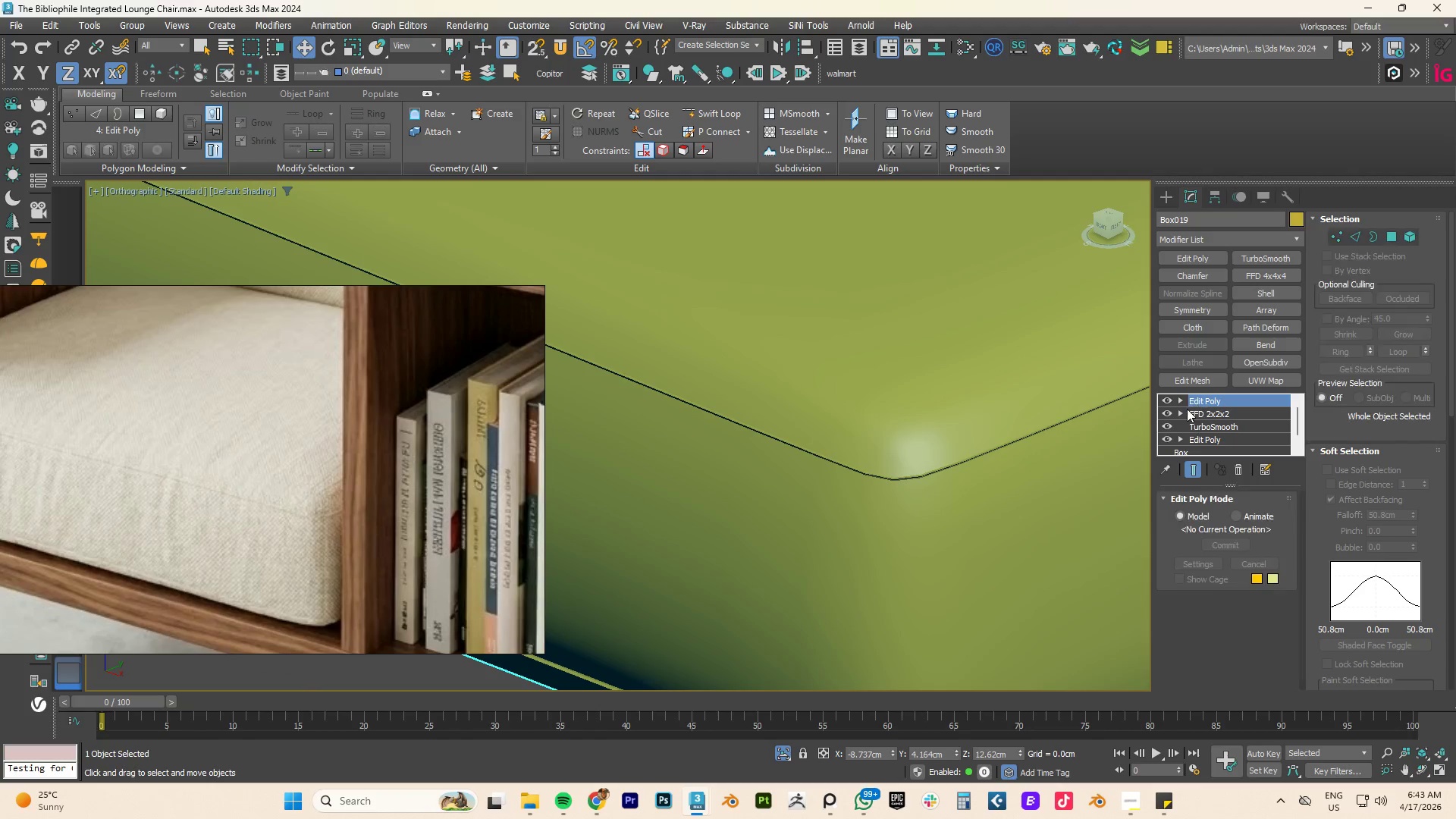 
key(Control+Z)
 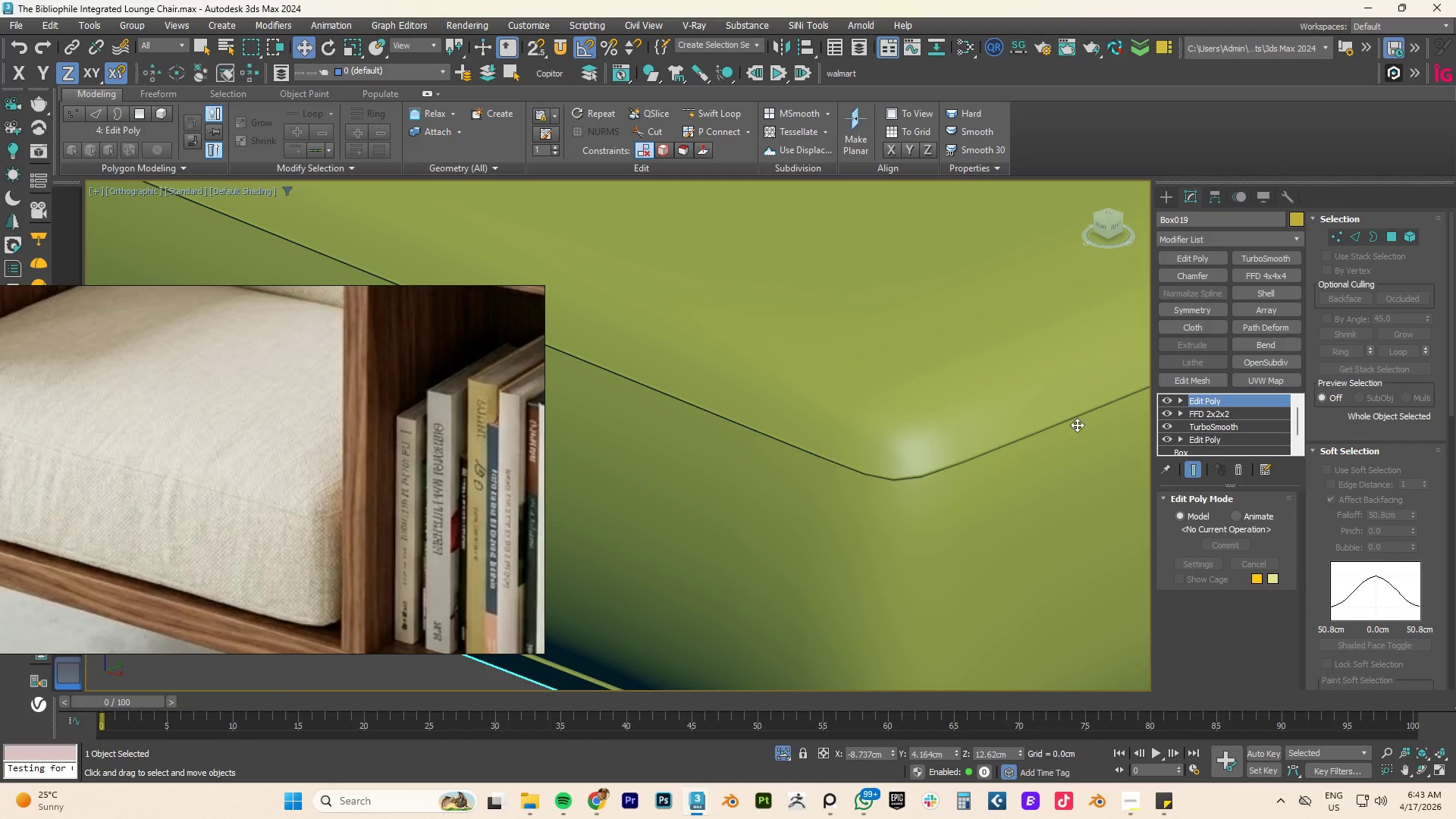 
key(Control+Z)
 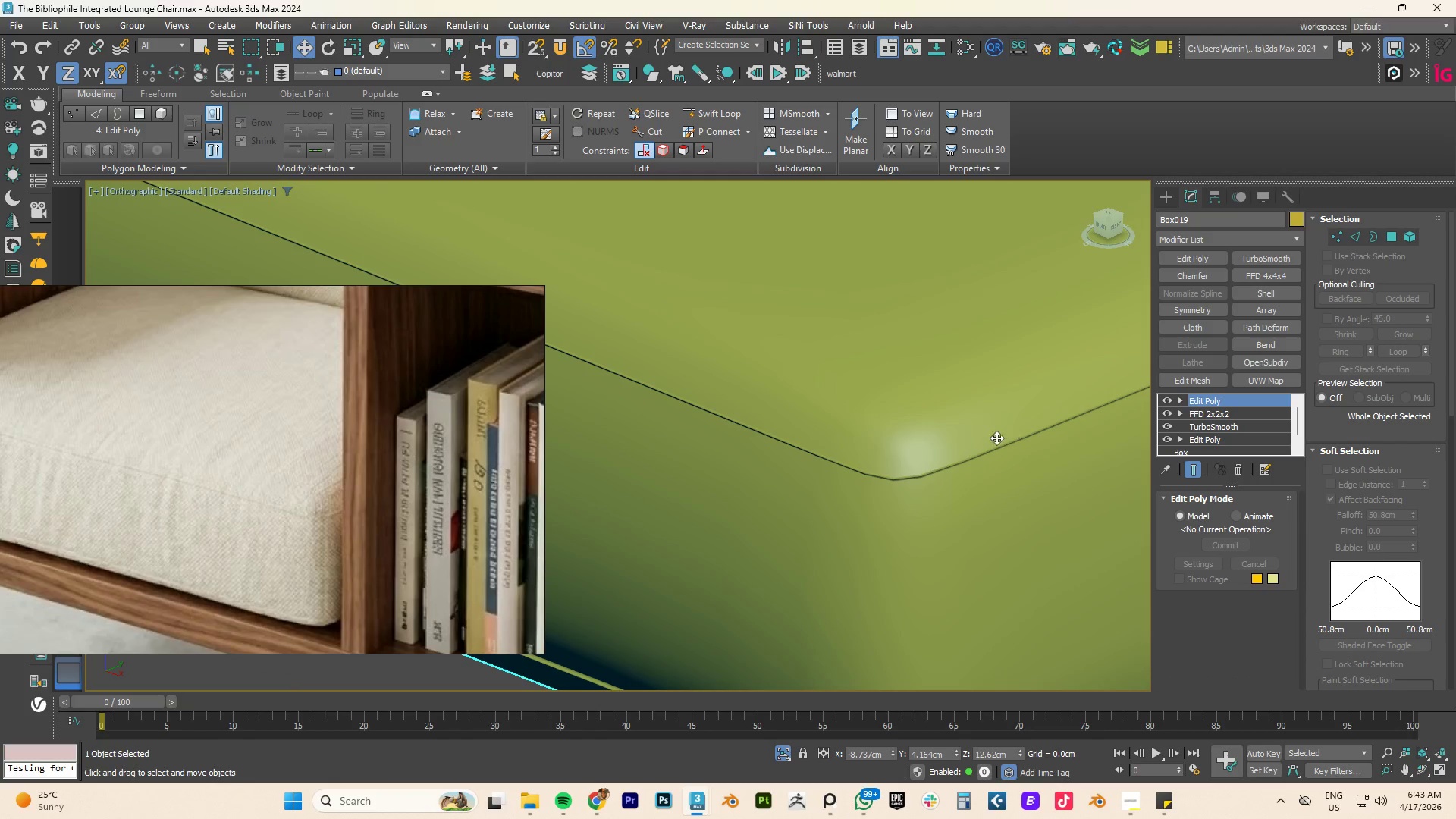 
key(Control+Z)
 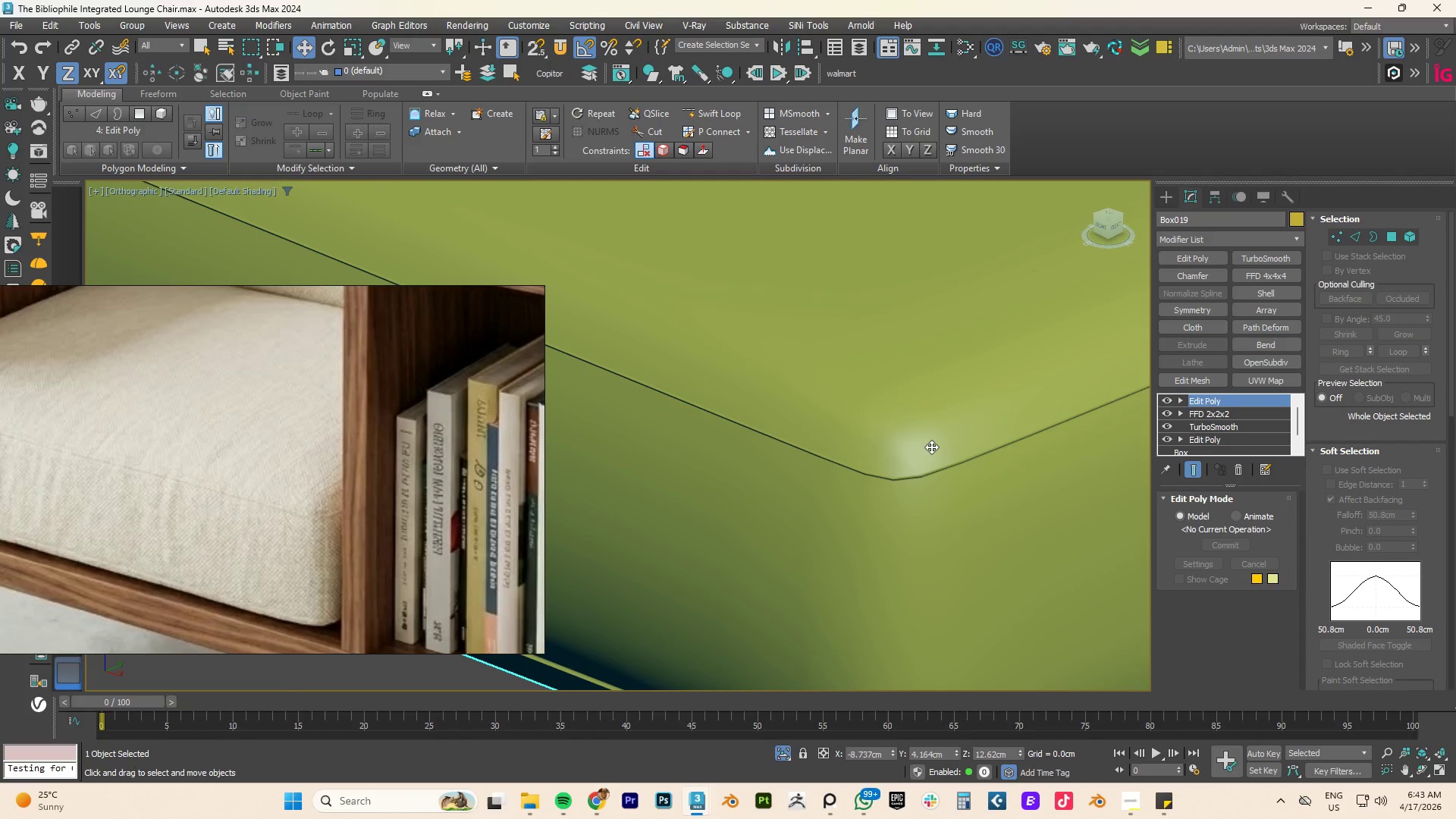 
key(Control+Z)
 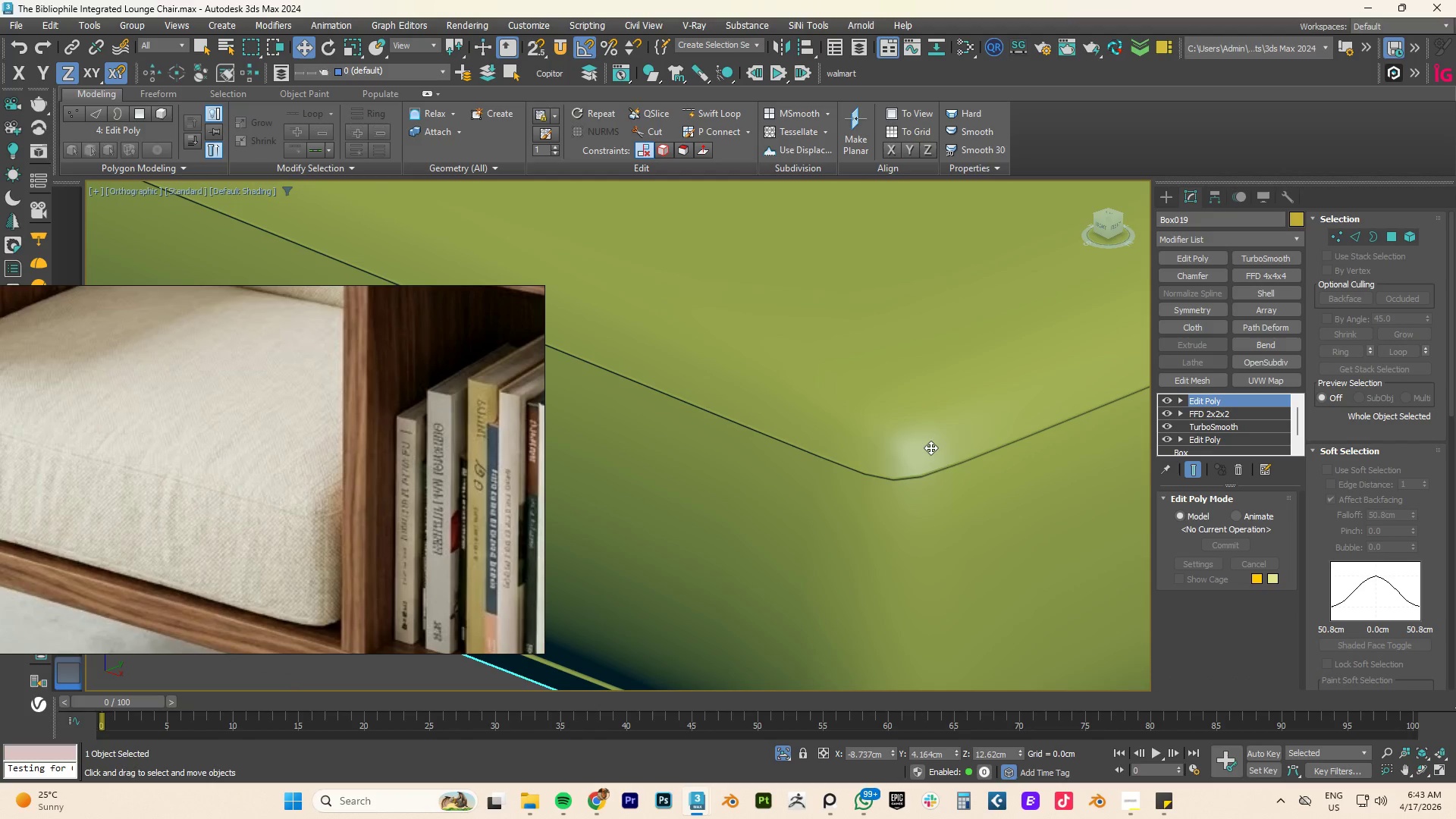 
key(Control+Z)
 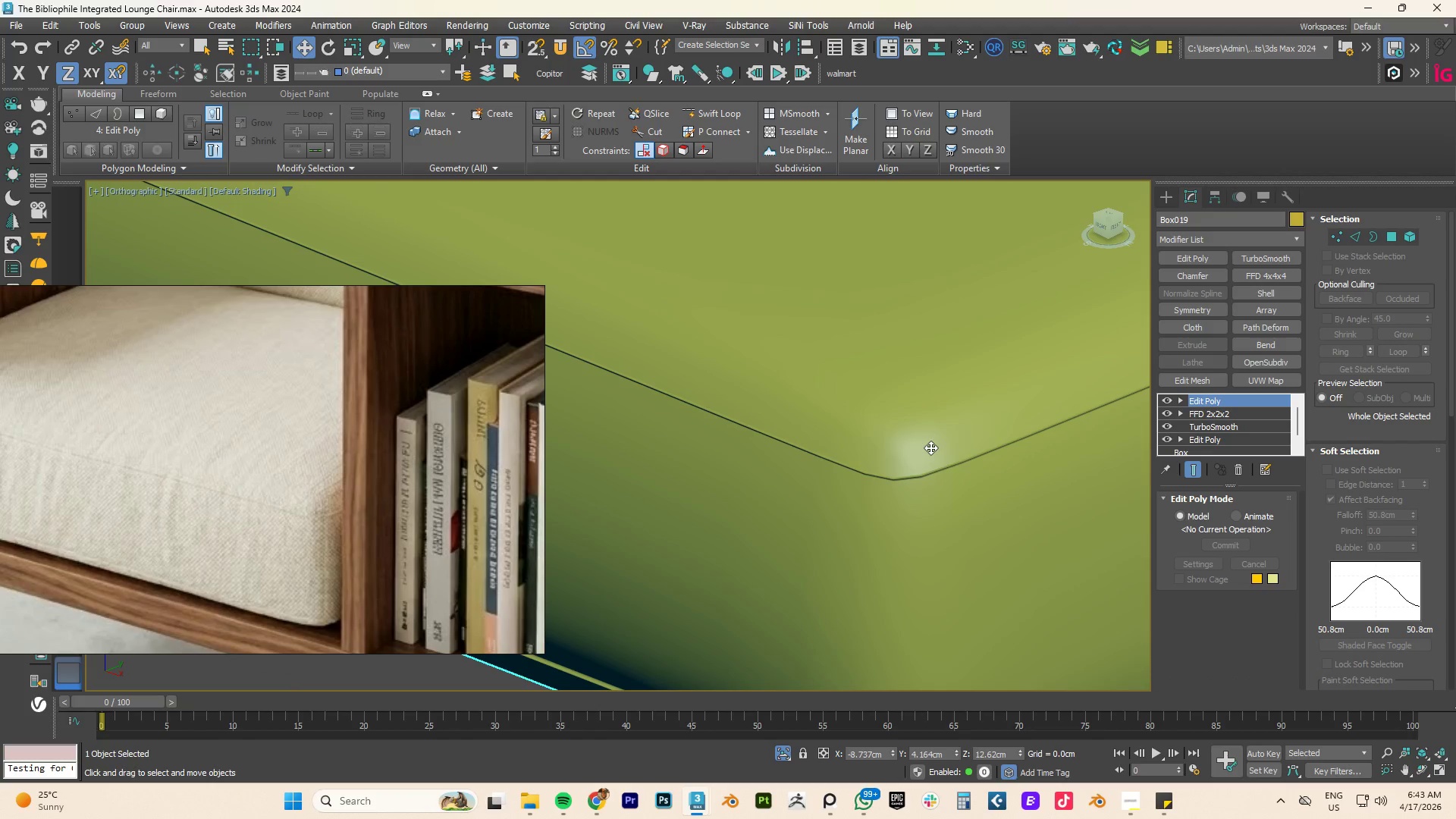 
key(Control+Z)
 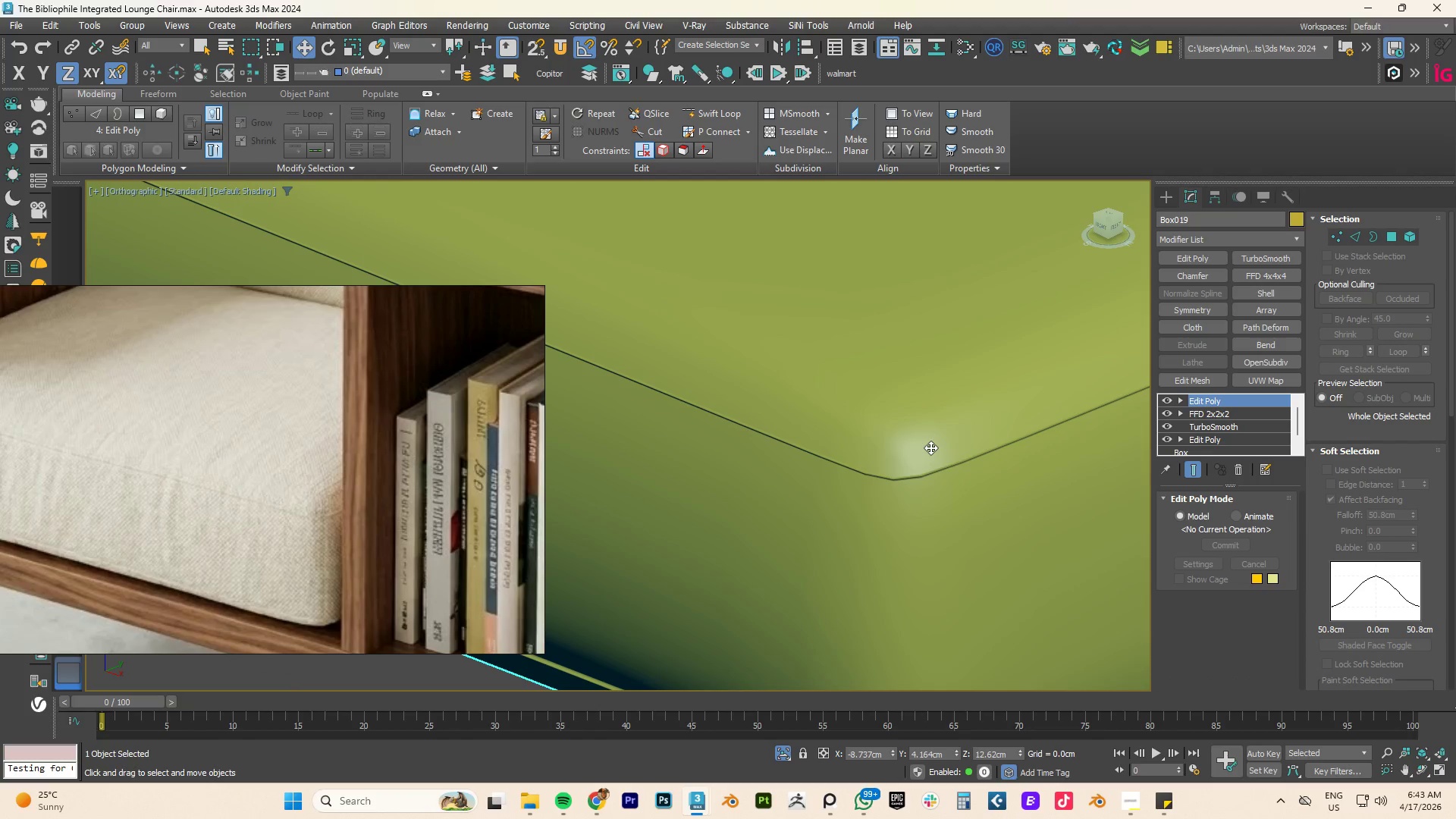 
key(Control+Z)
 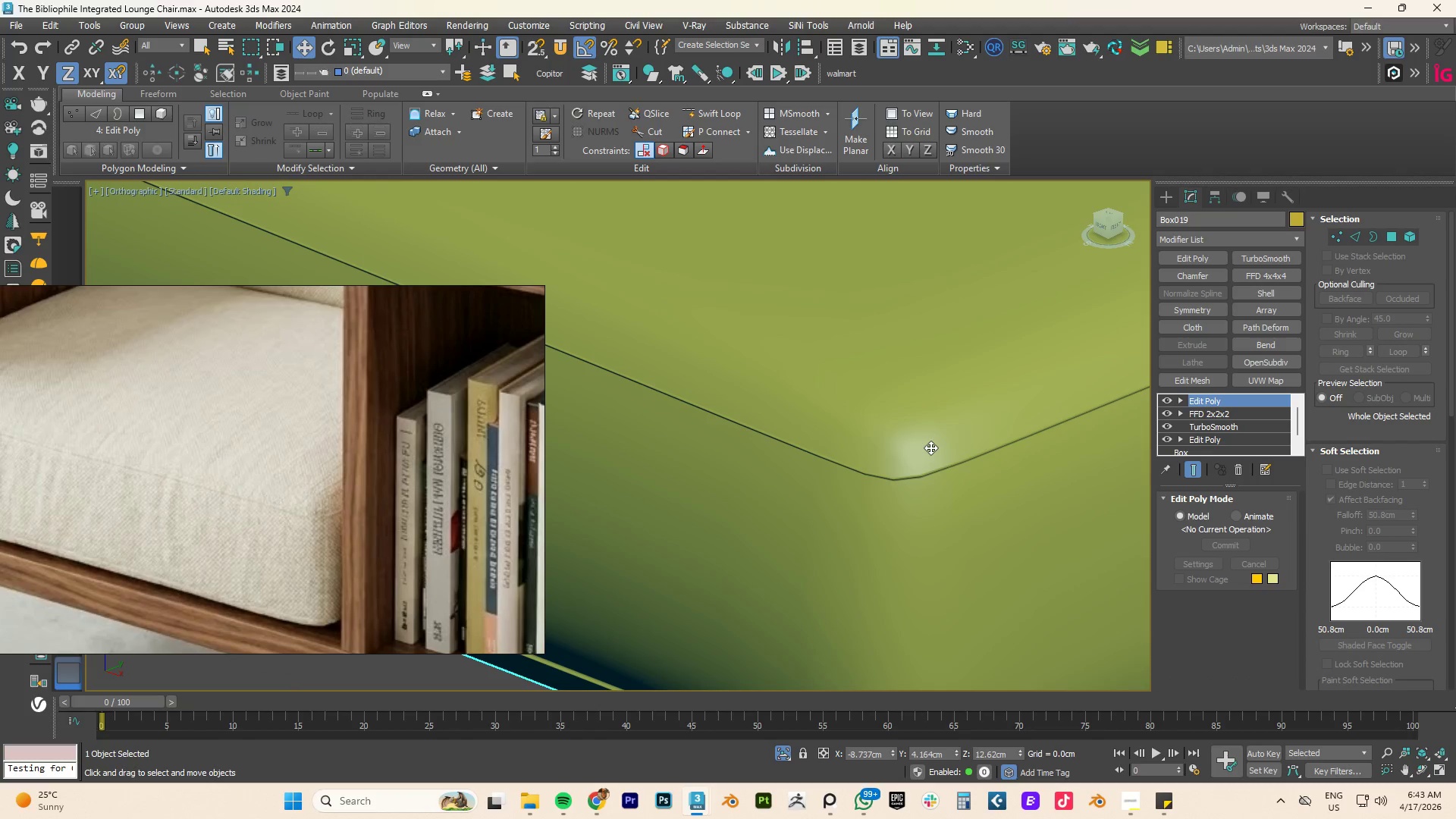 
key(Control+Z)
 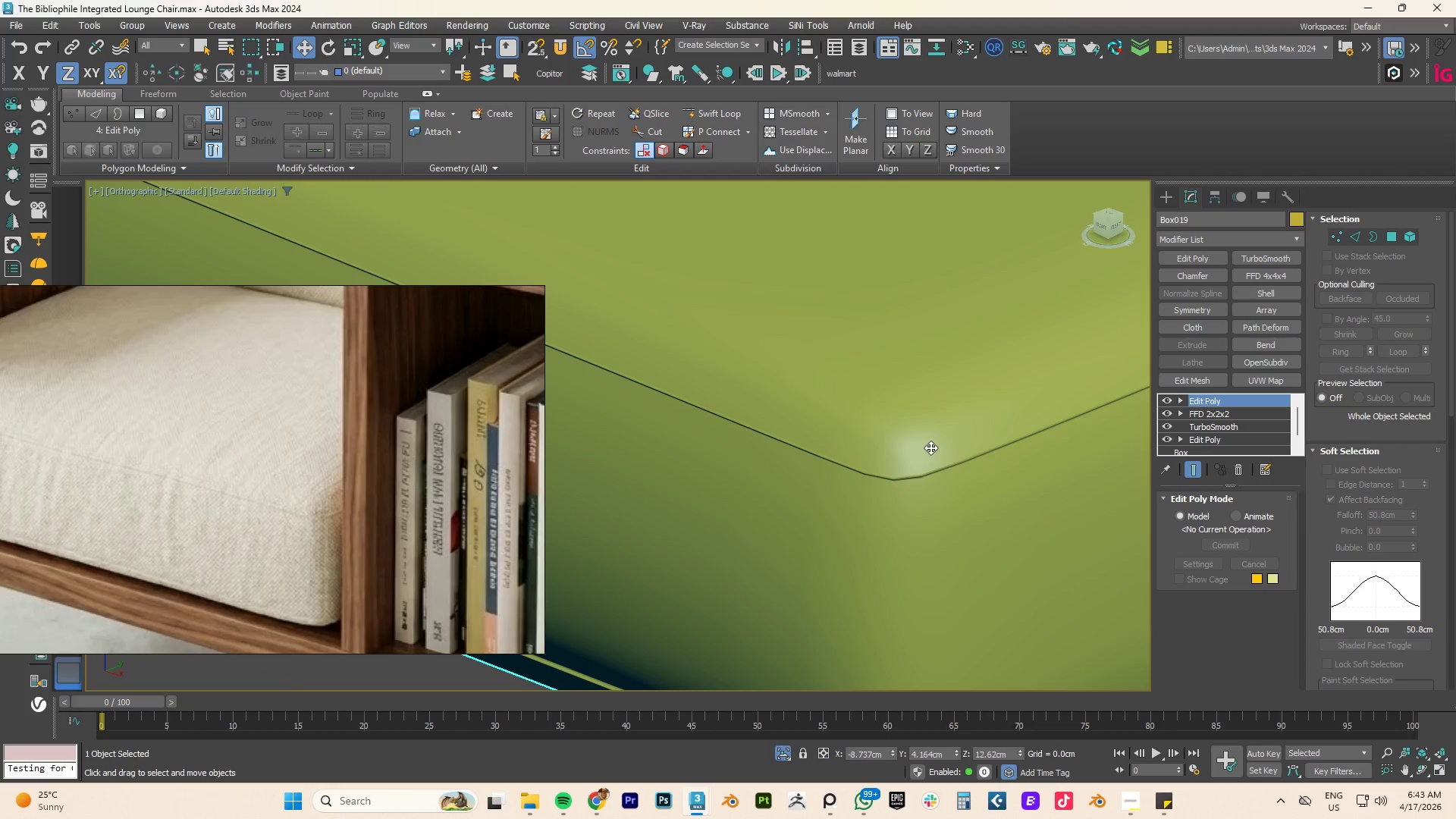 
key(2)
 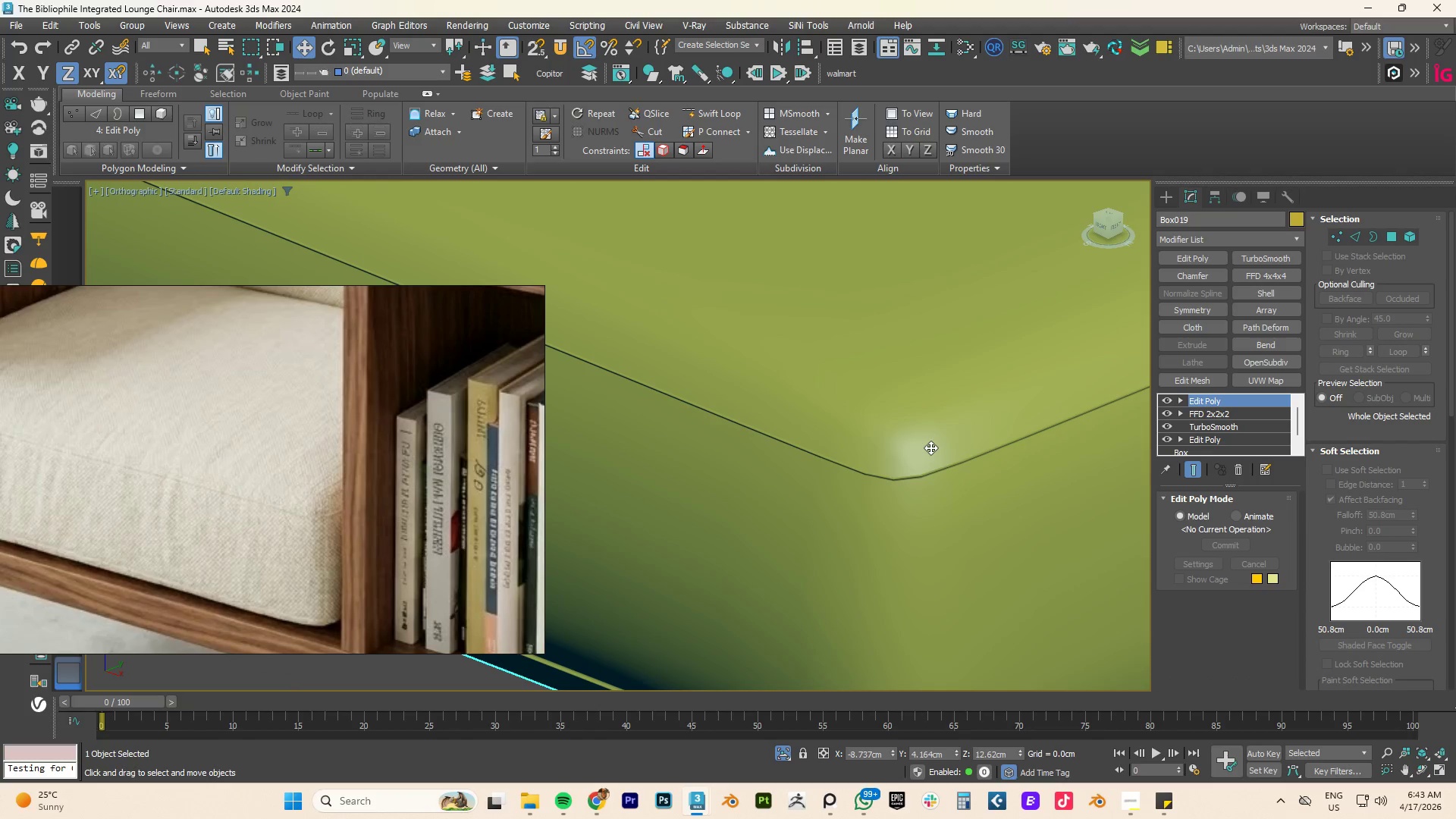 
key(F2)
 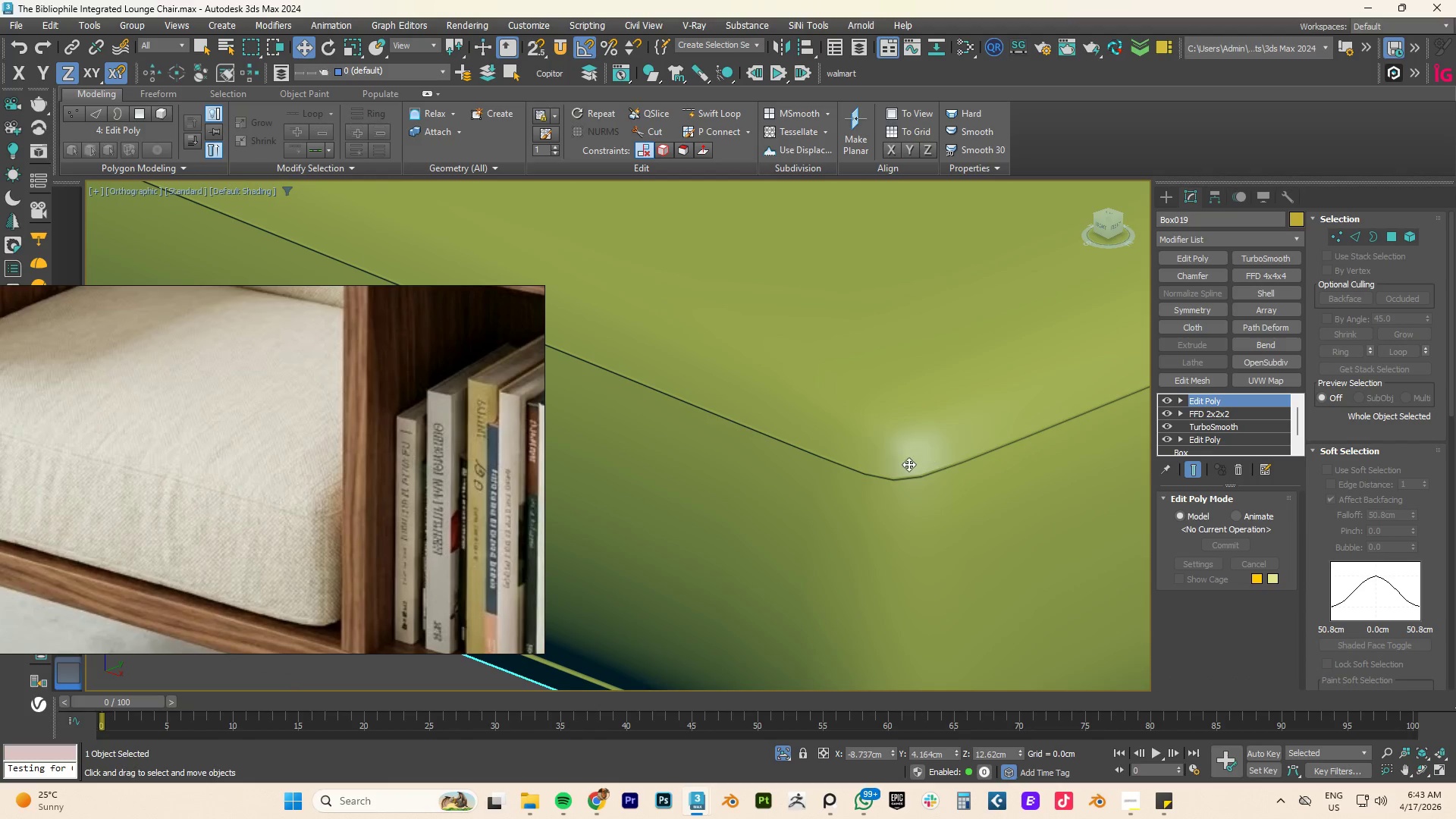 
left_click([922, 479])
 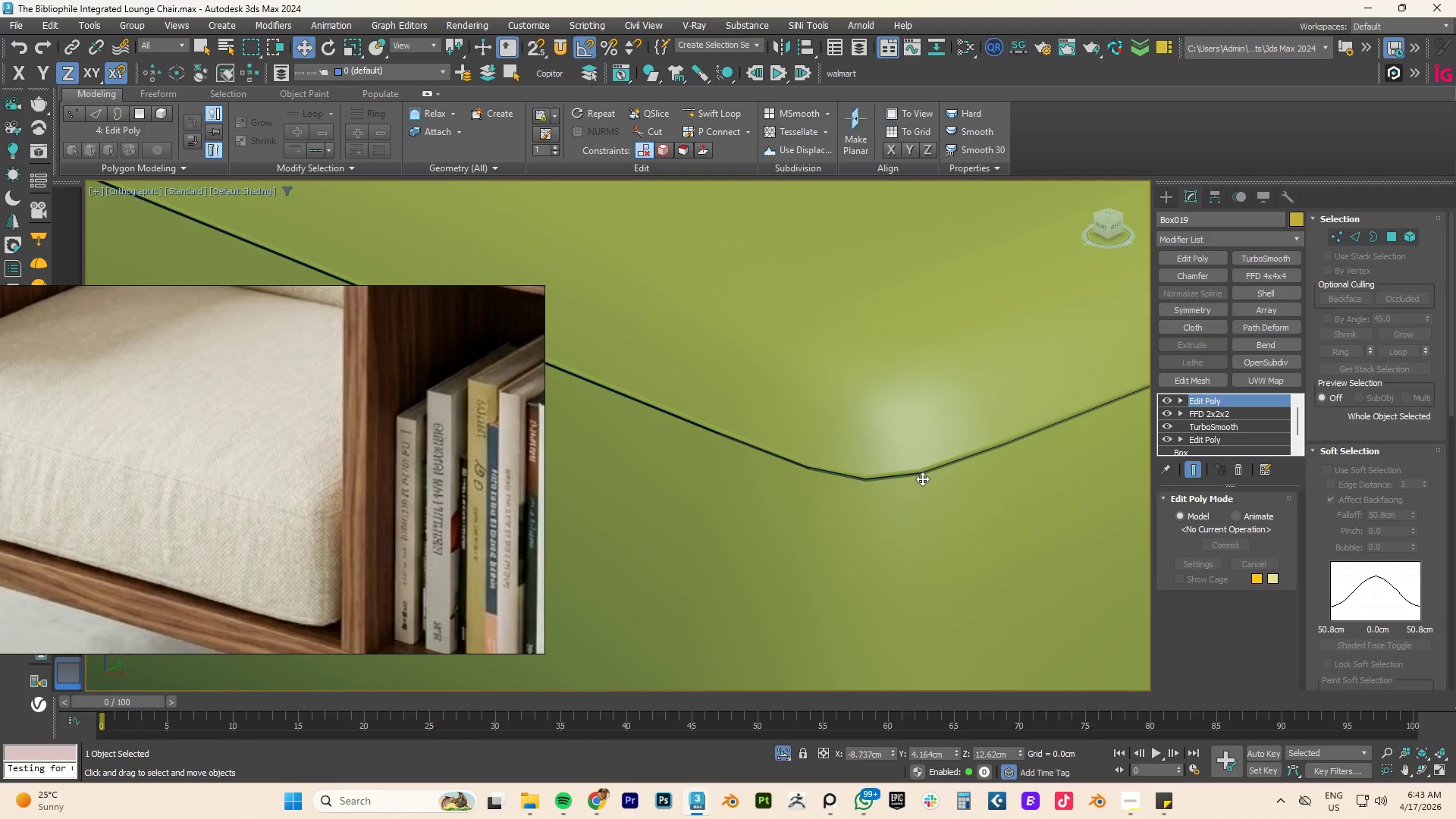 
scroll: coordinate [921, 480], scroll_direction: up, amount: 2.0
 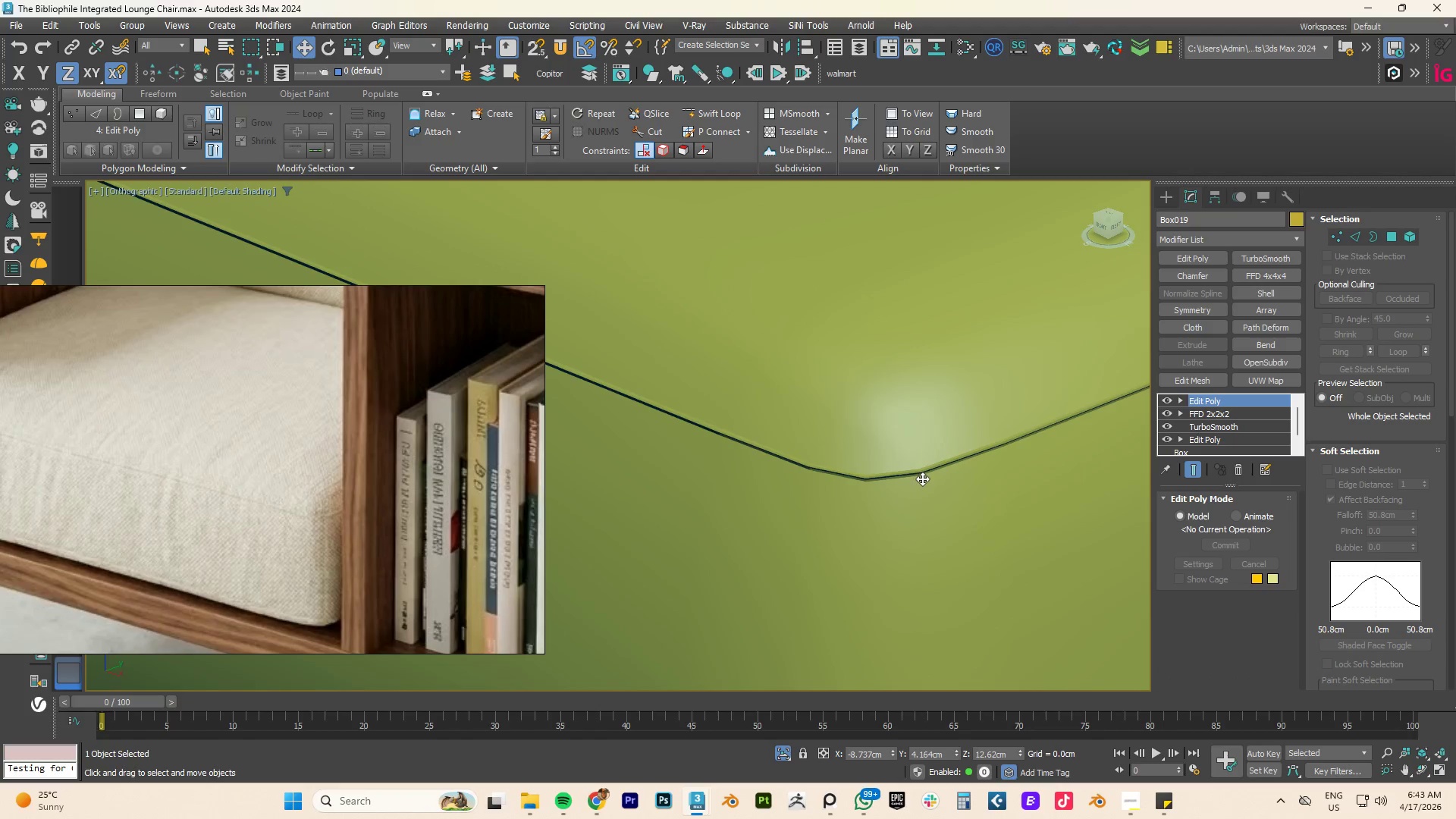 
key(Control+Z)
 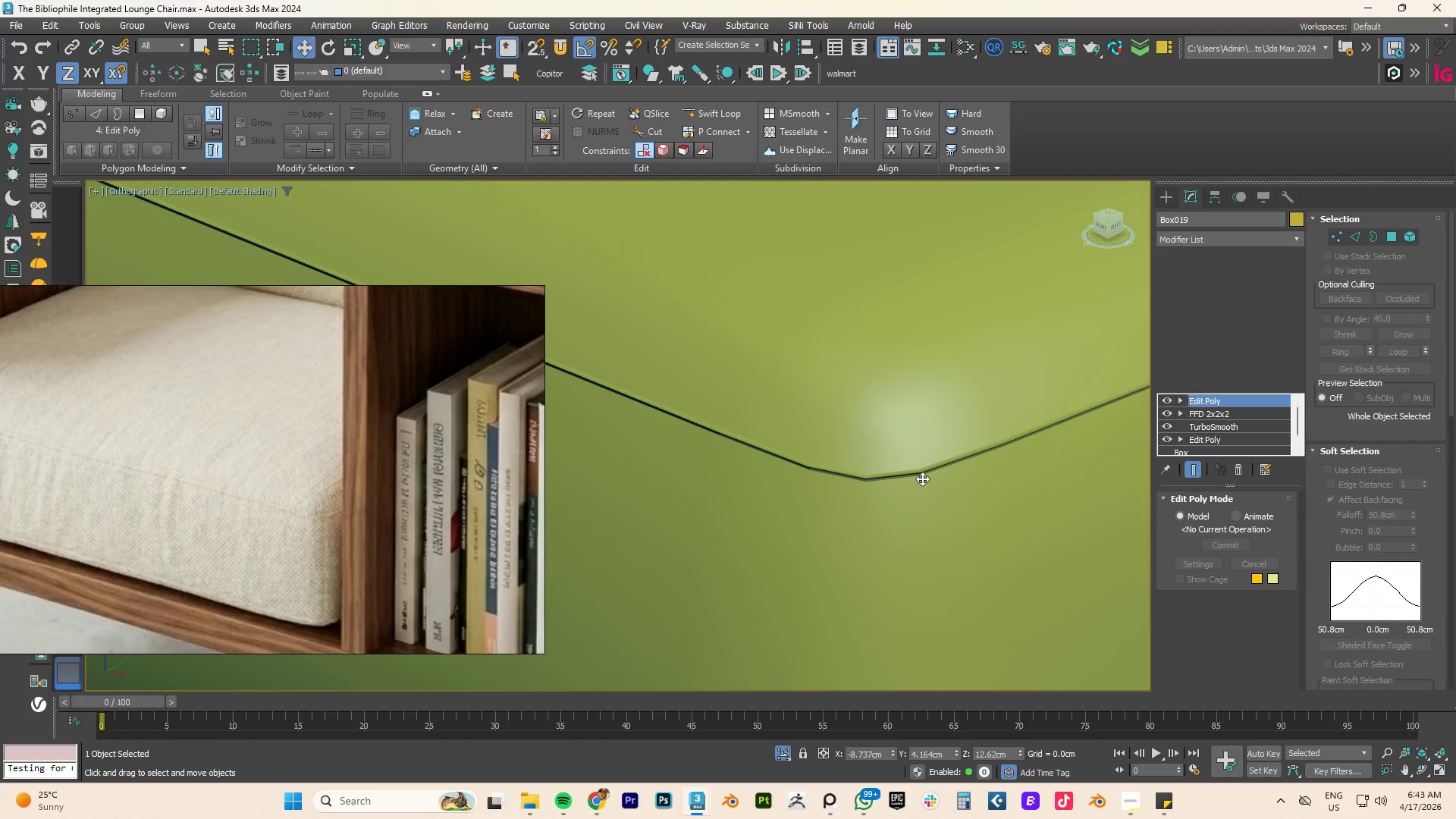 
key(Control+Z)
 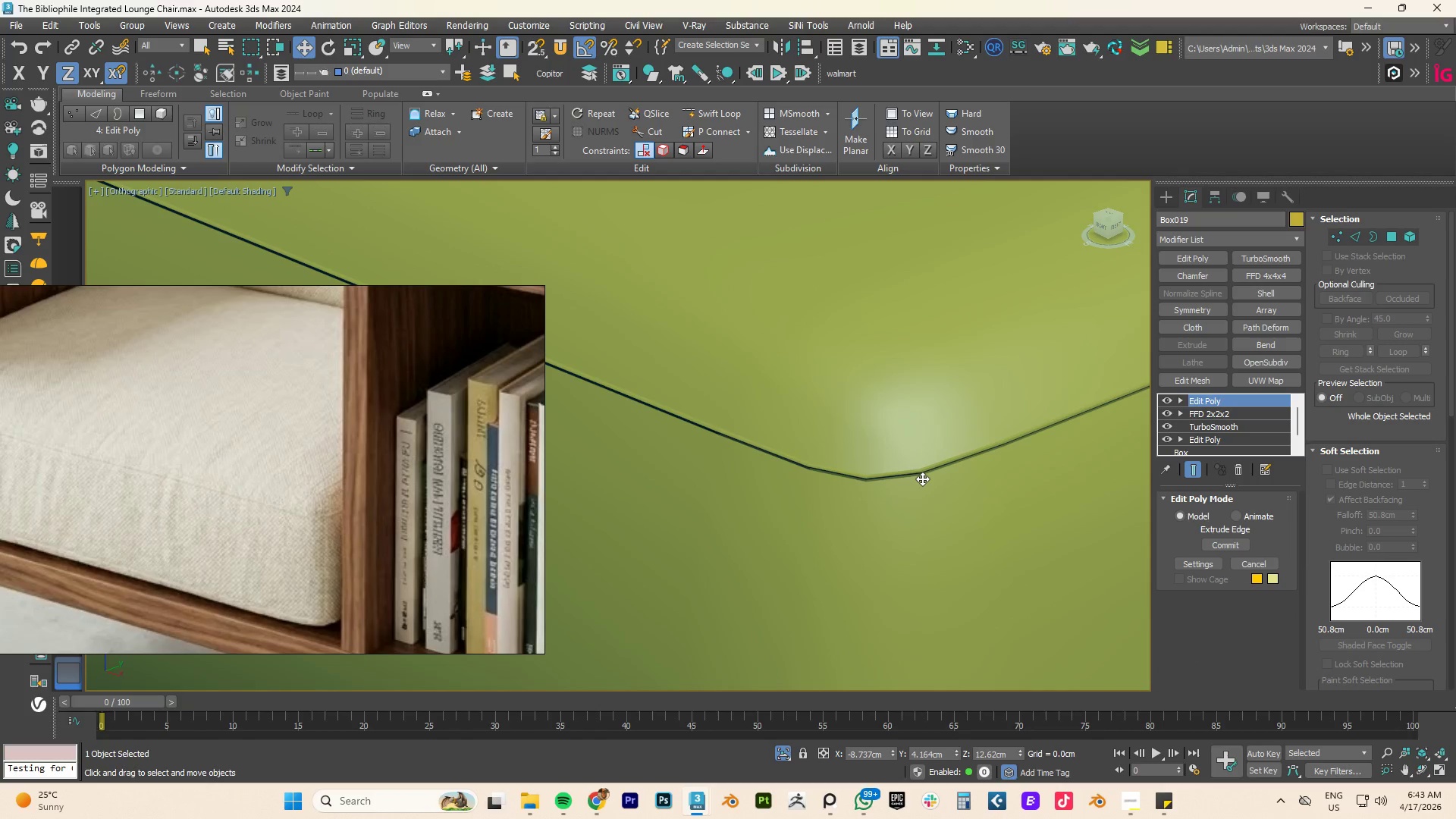 
key(Control+Z)
 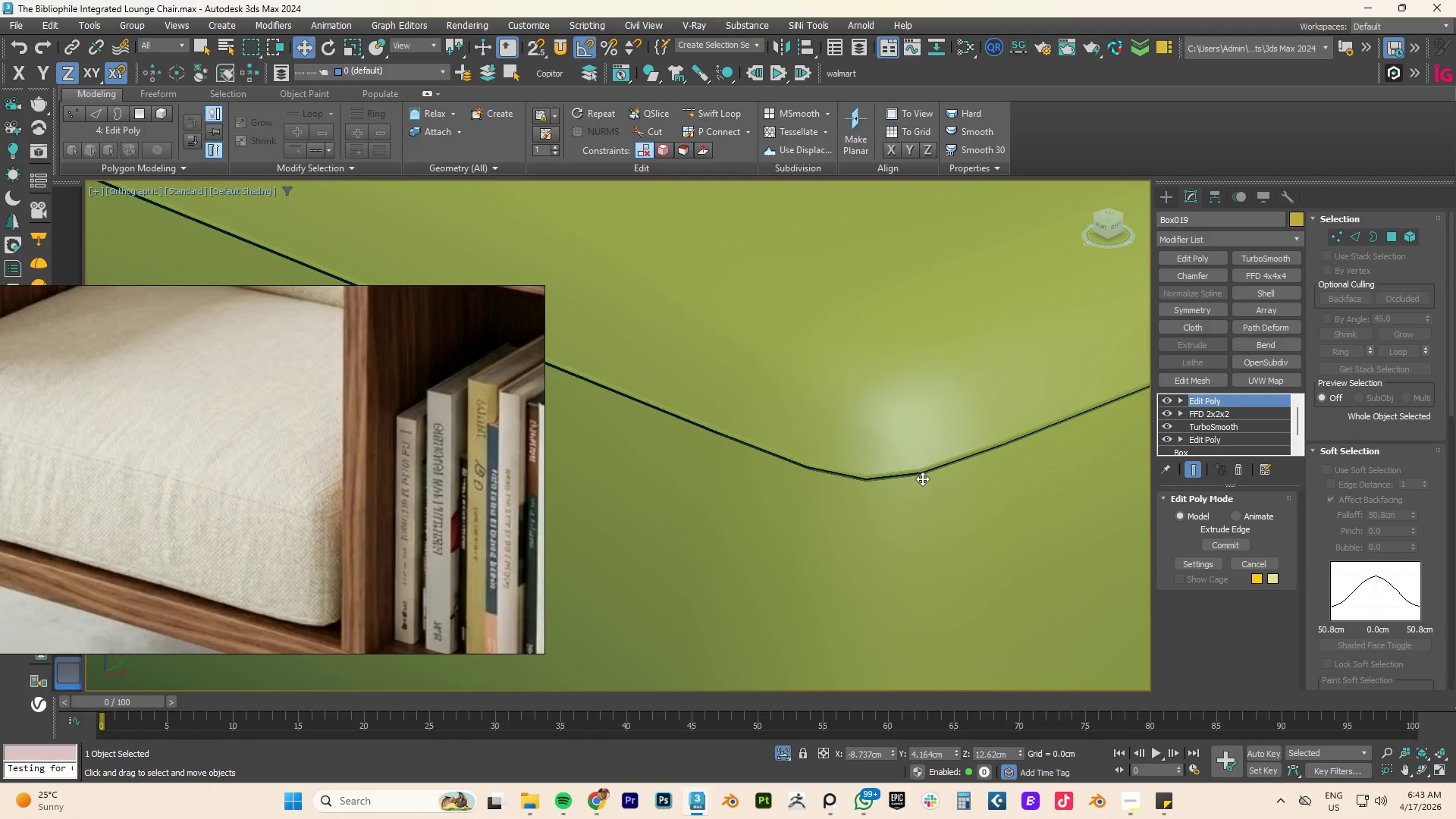 
key(Control+Z)
 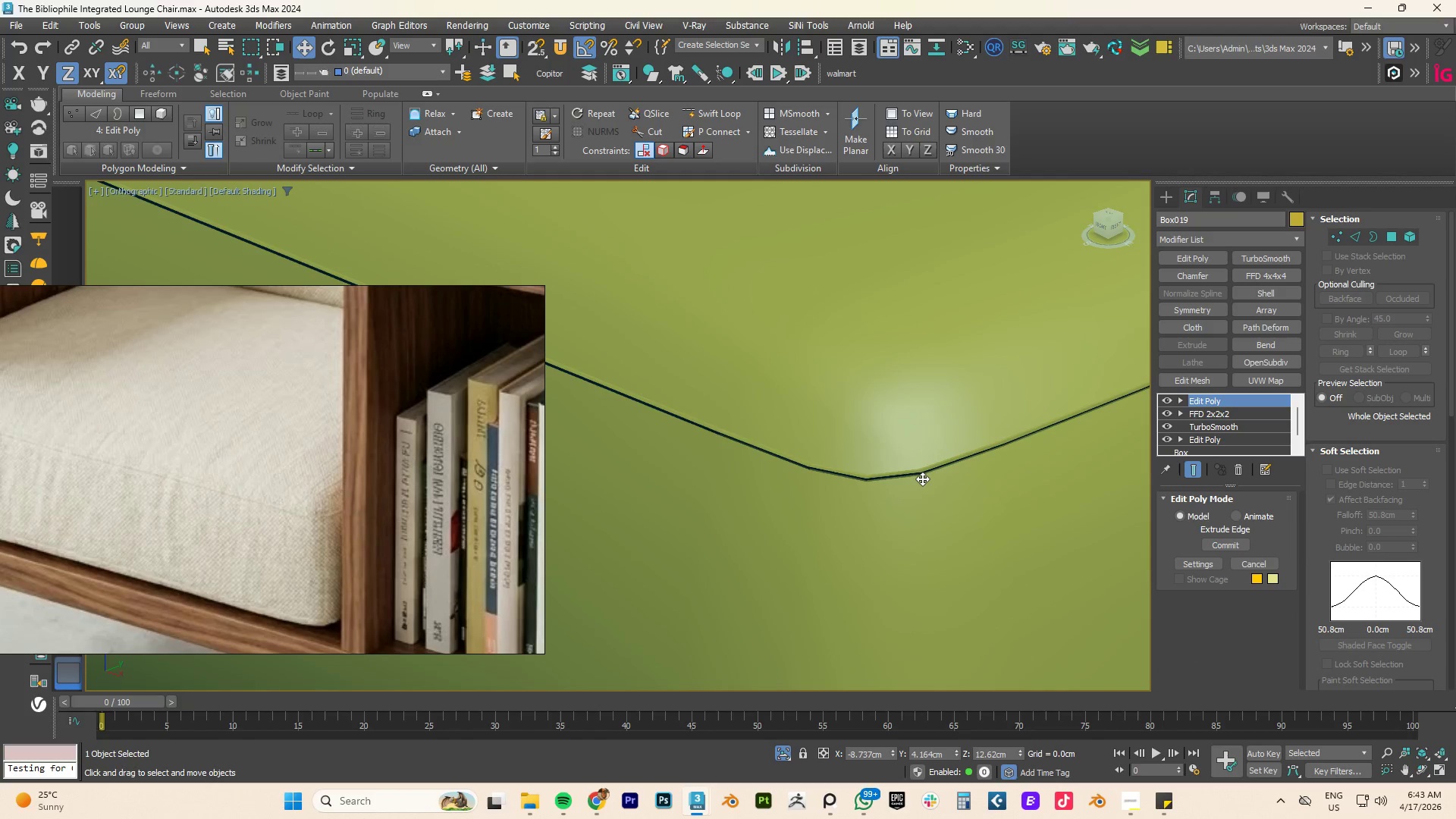 
key(Control+Z)
 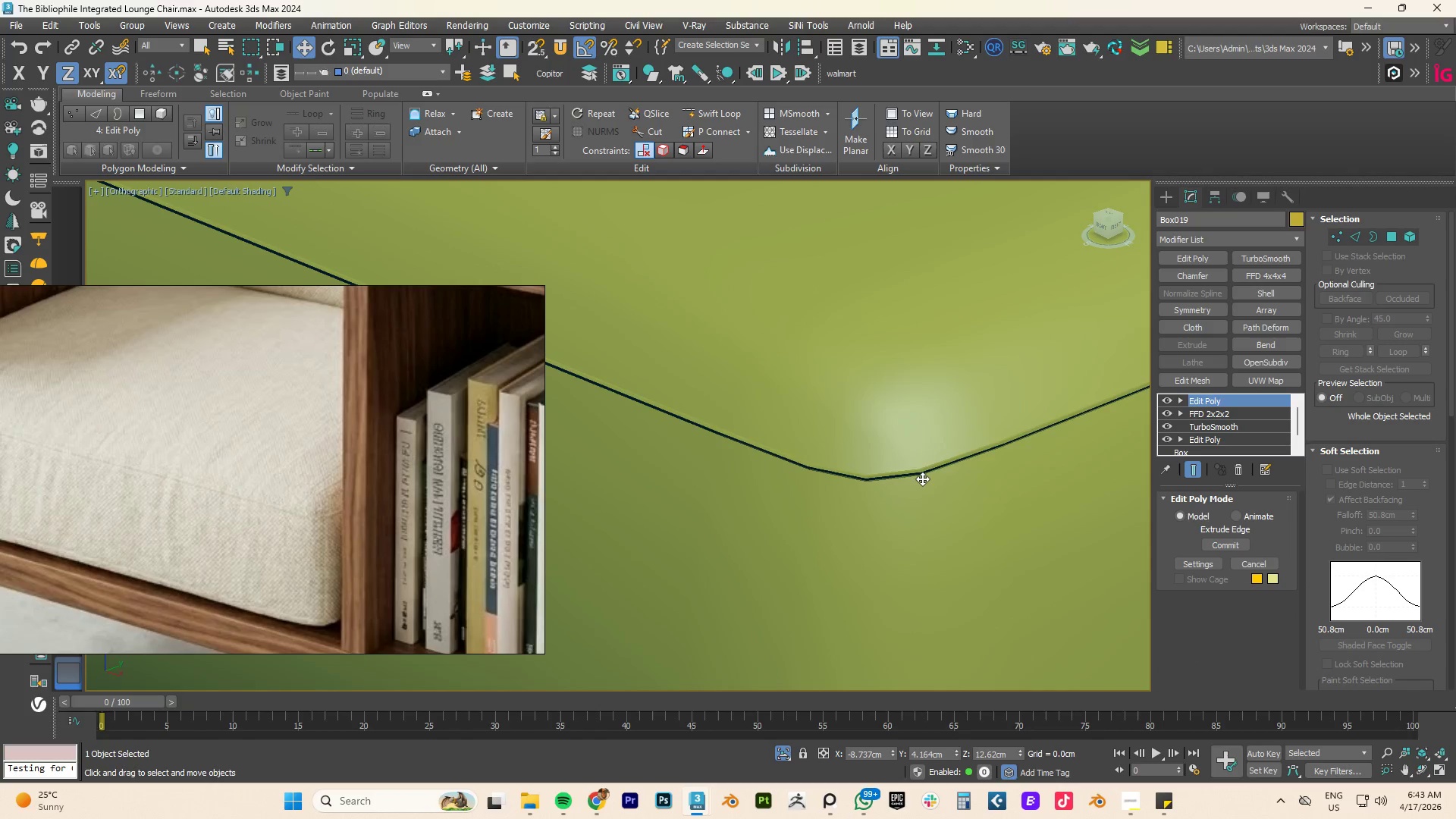 
key(Control+Z)
 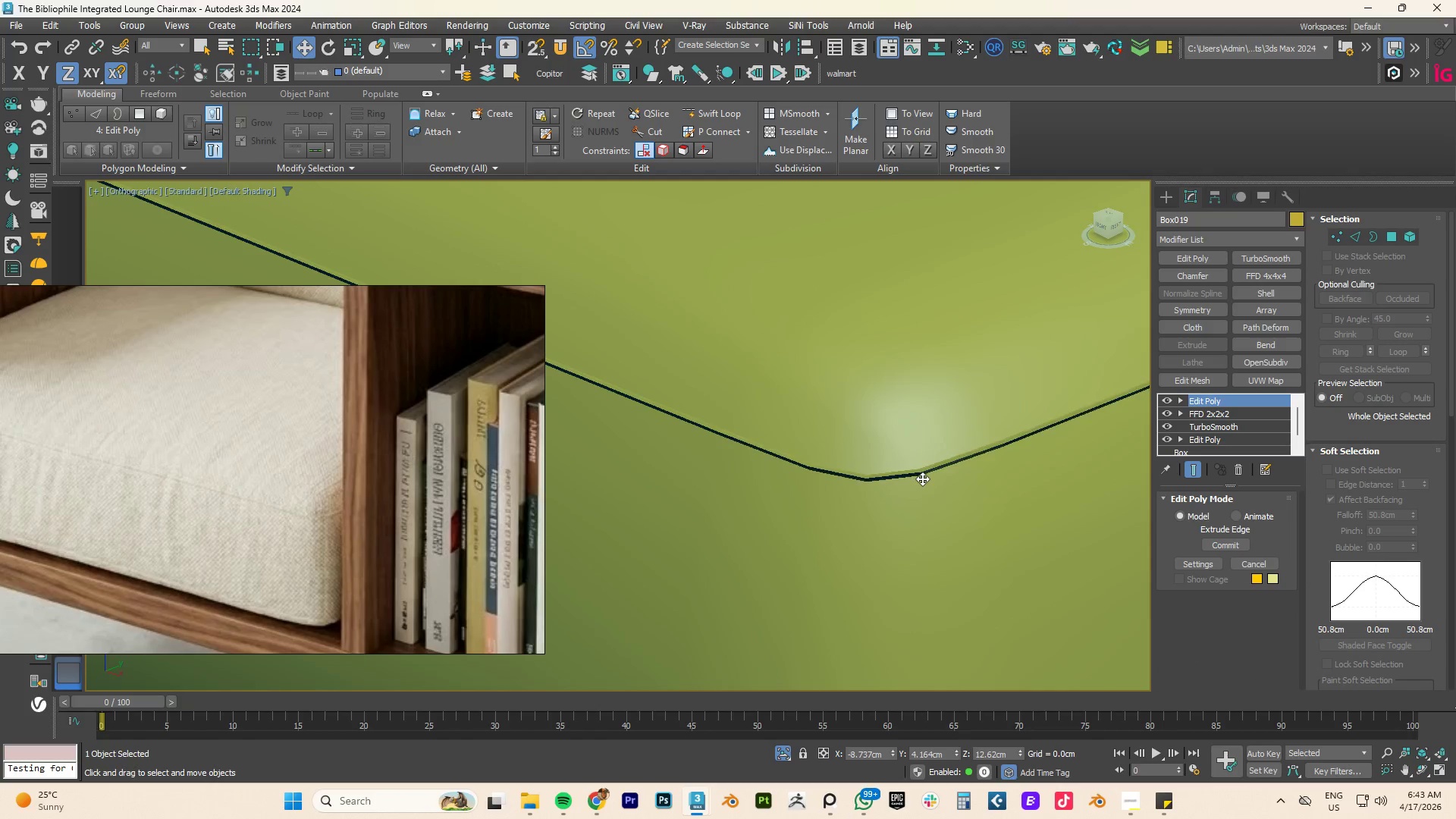 
key(Control+Z)
 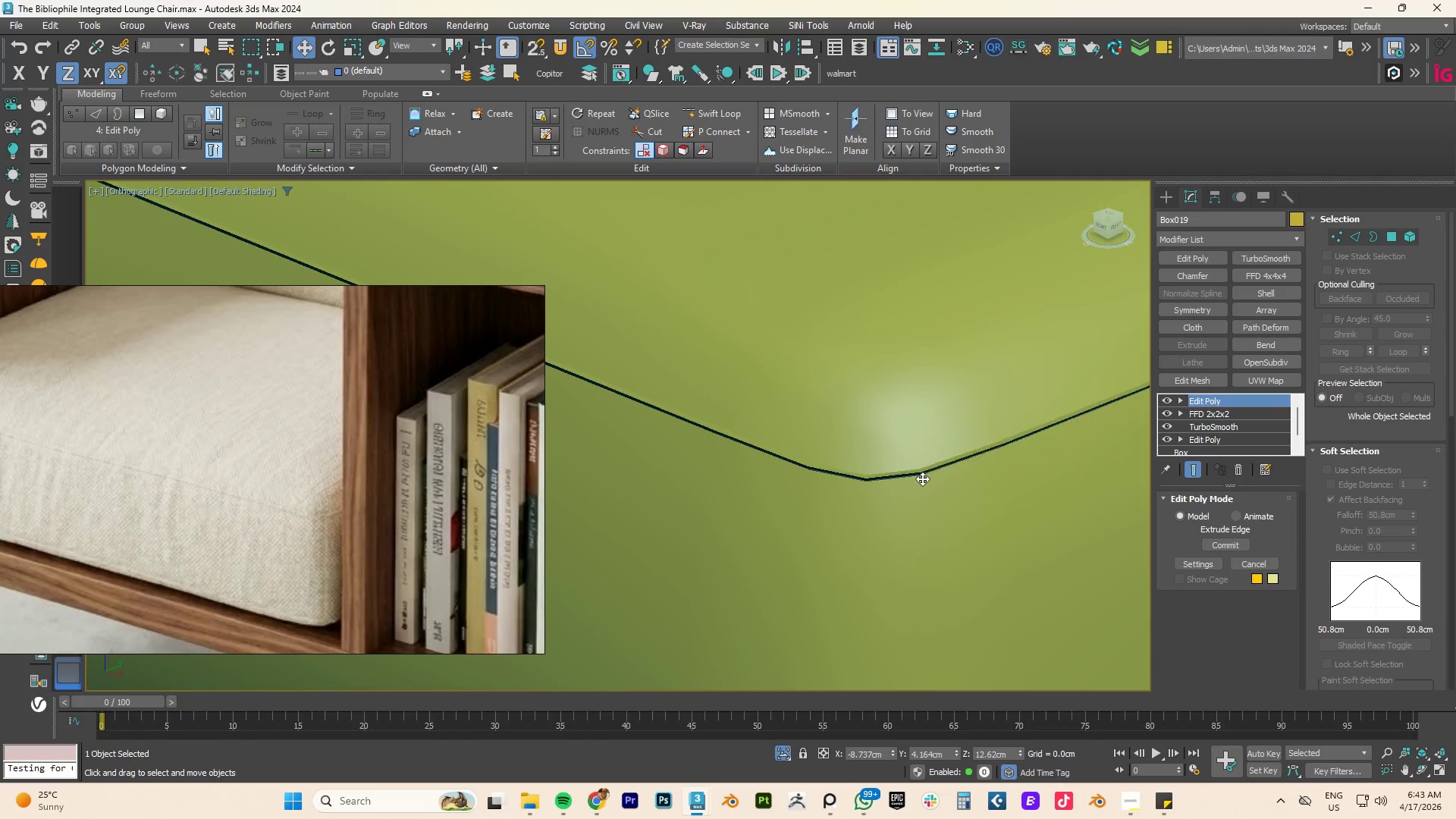 
key(Control+Z)
 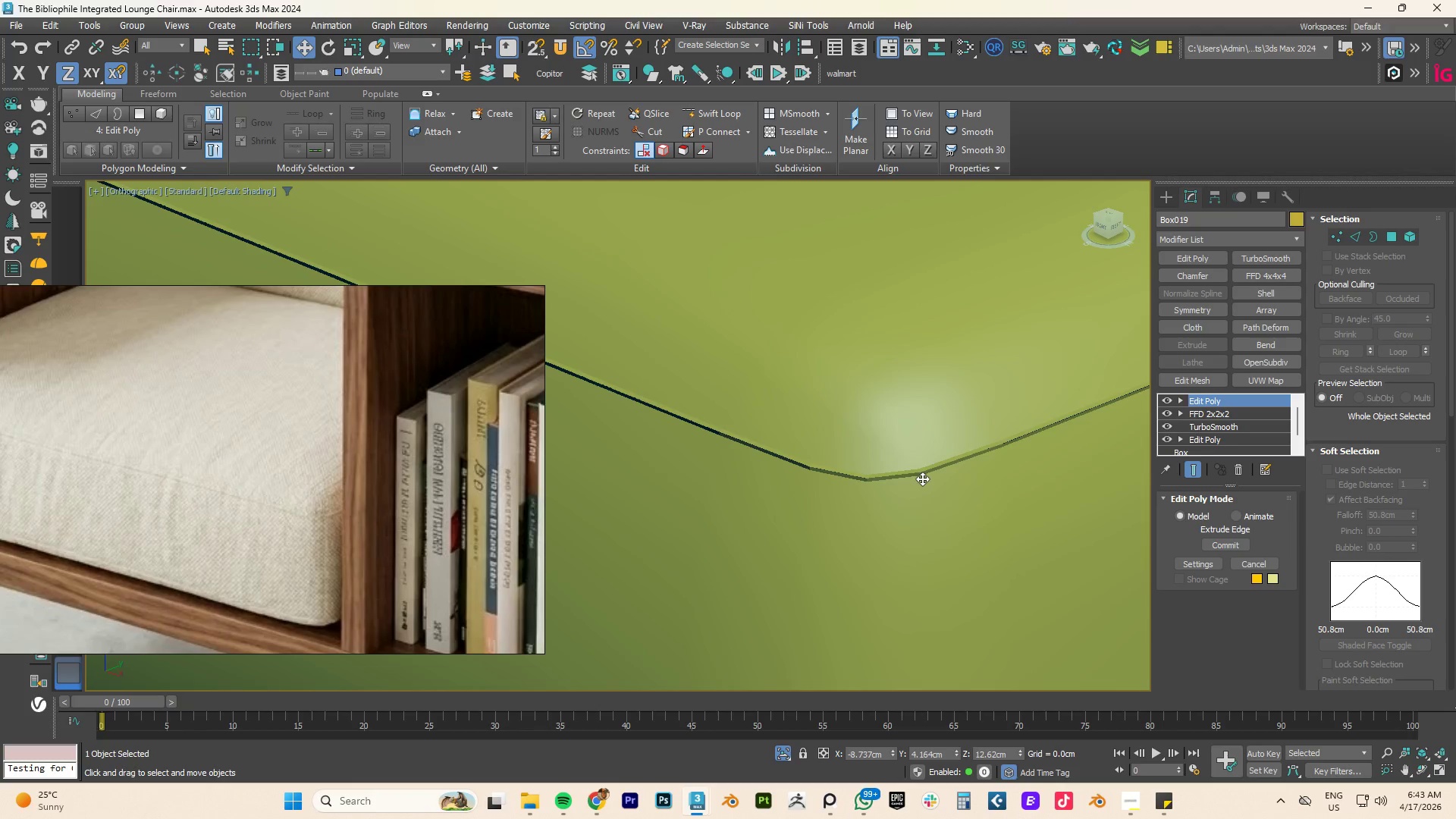 
key(Control+Z)
 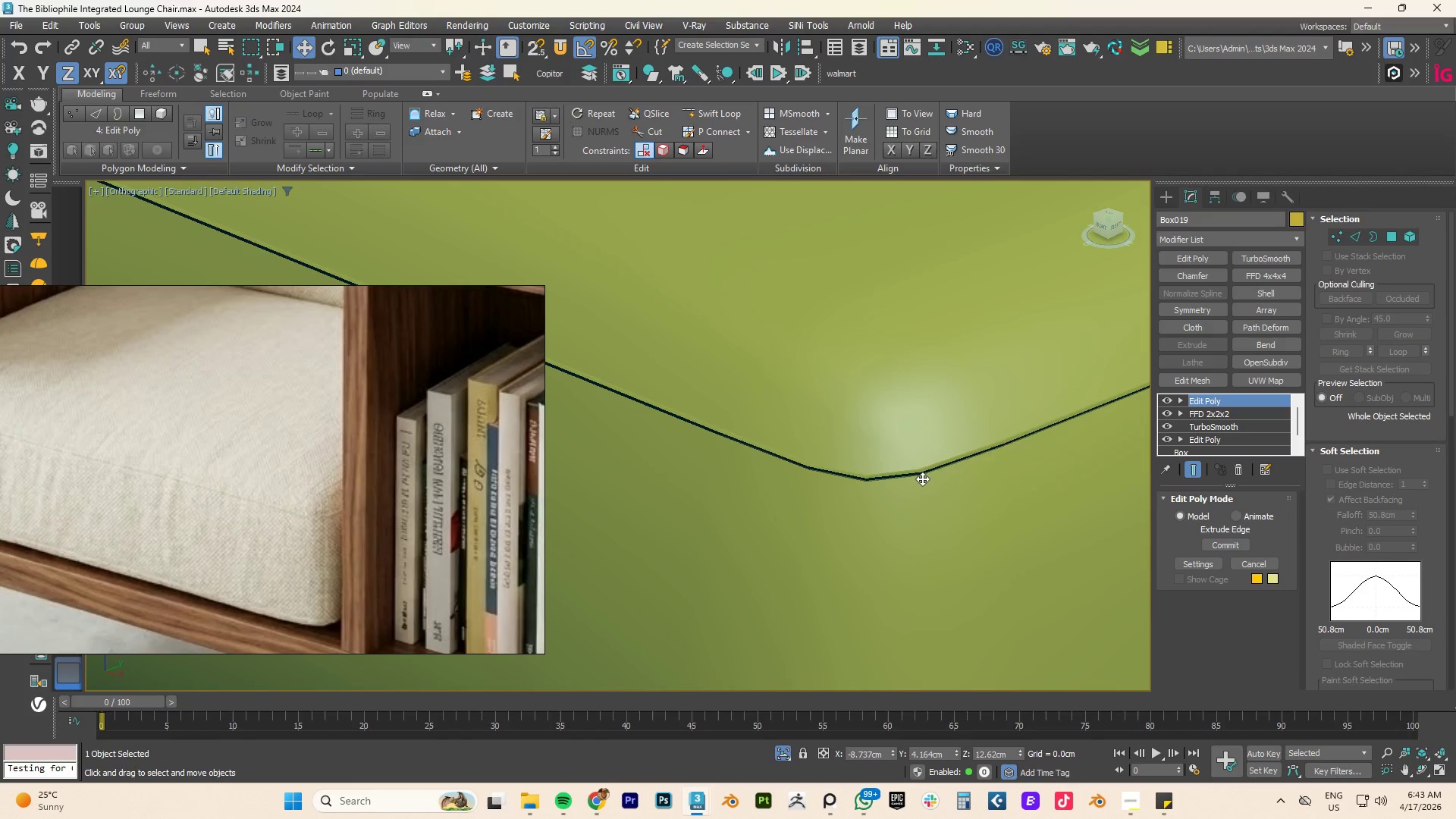 
key(Control+Z)
 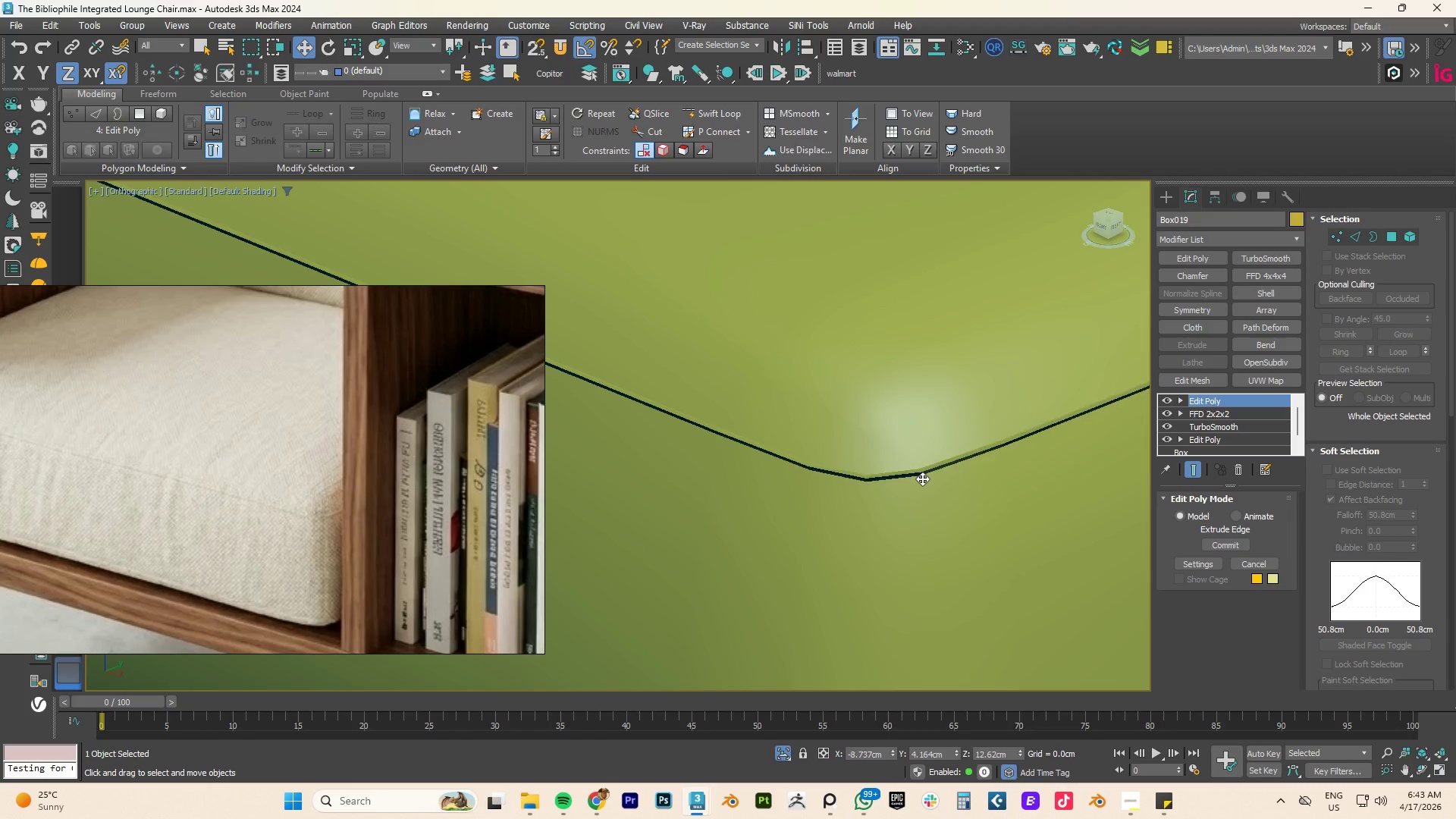 
key(Control+Z)
 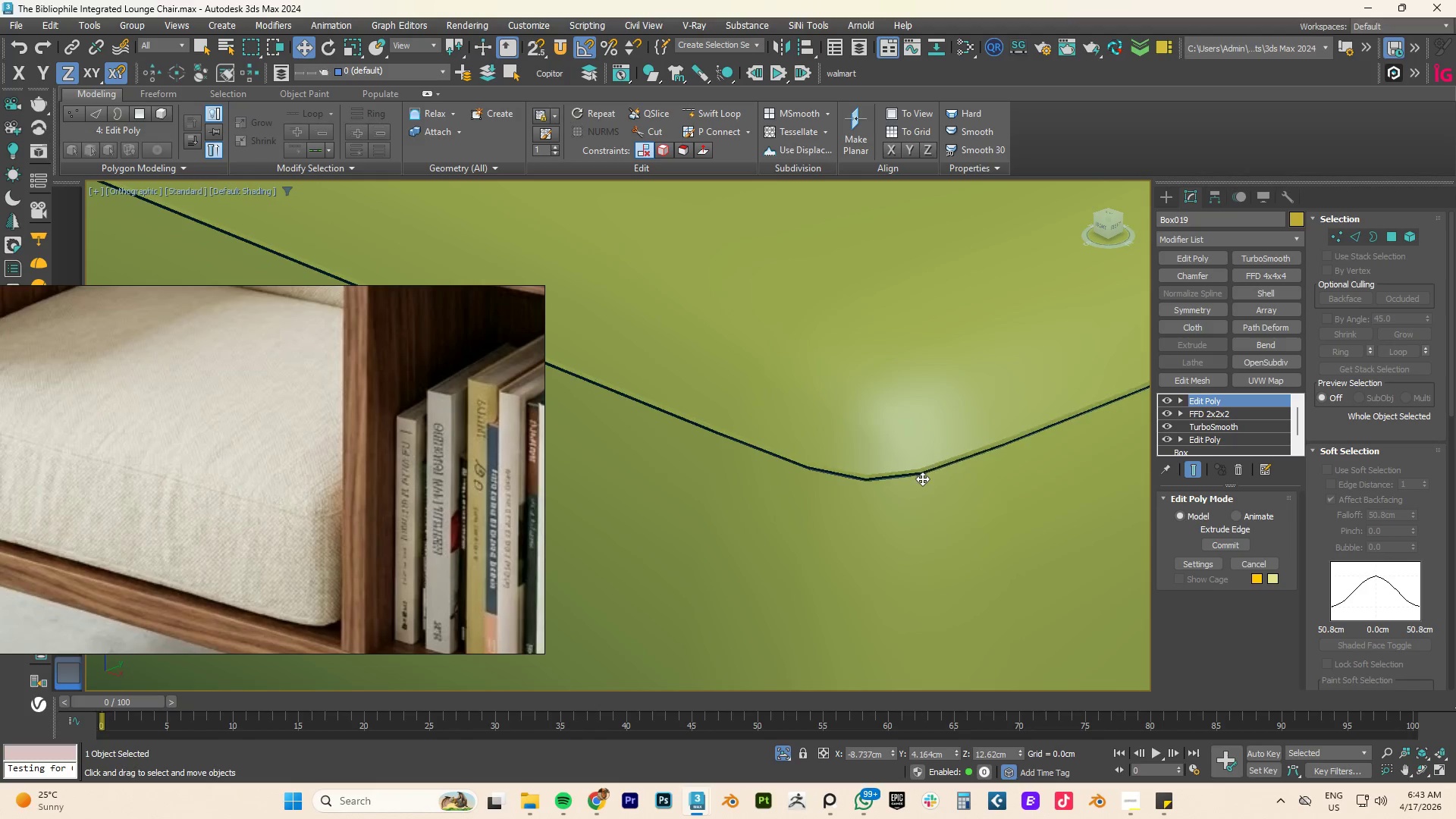 
key(Control+Z)
 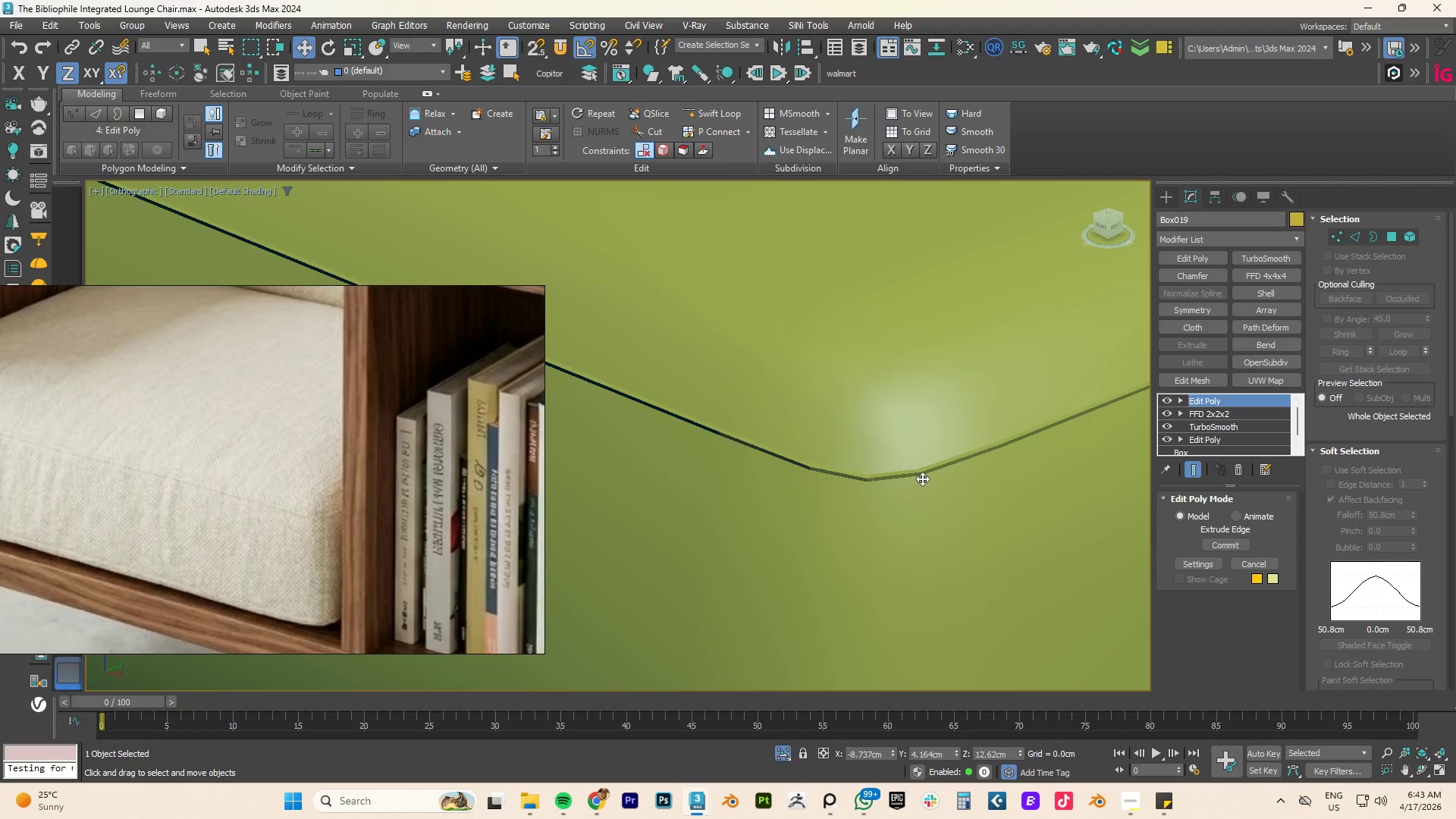 
key(Control+Z)
 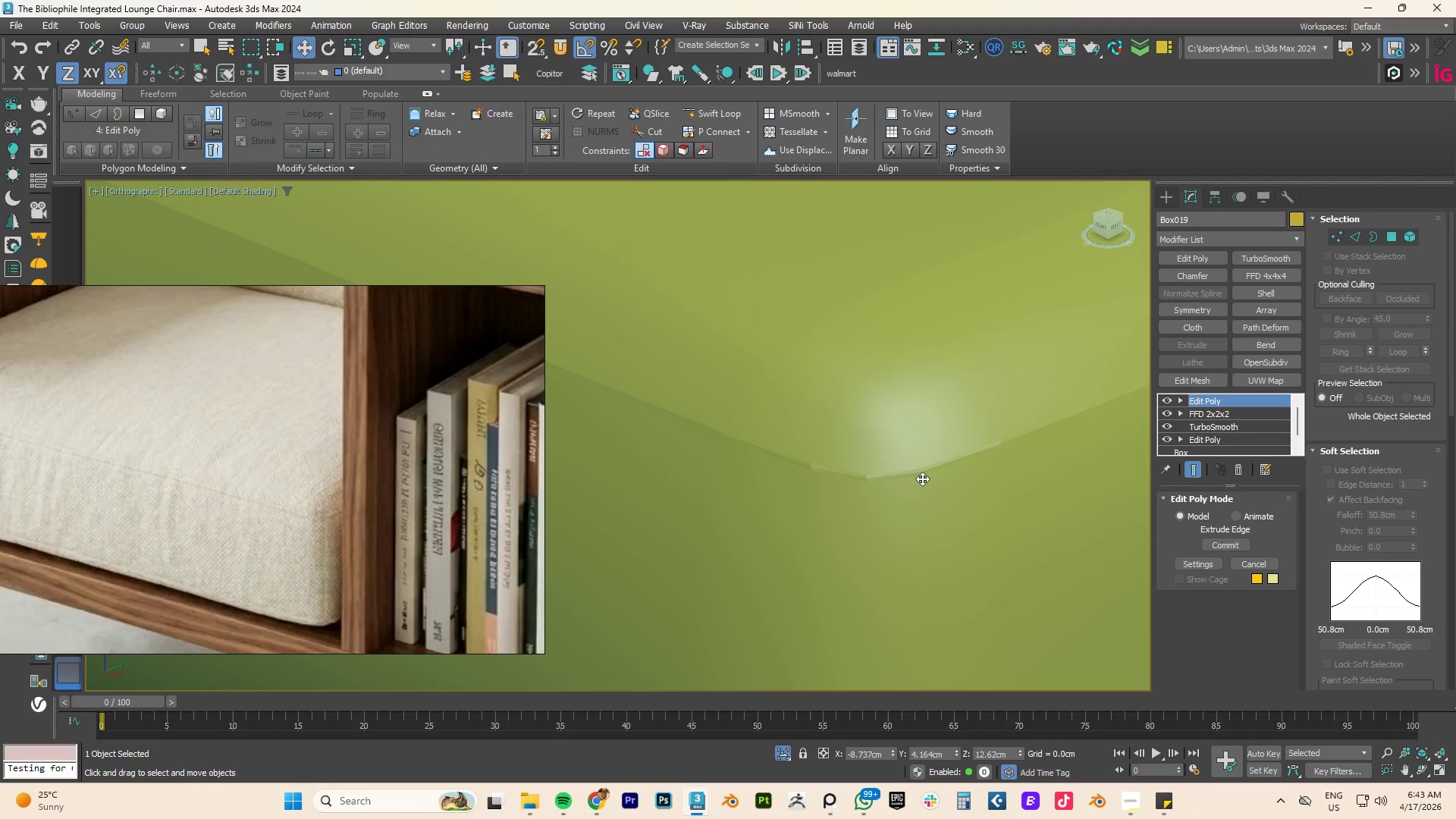 
key(Control+Z)
 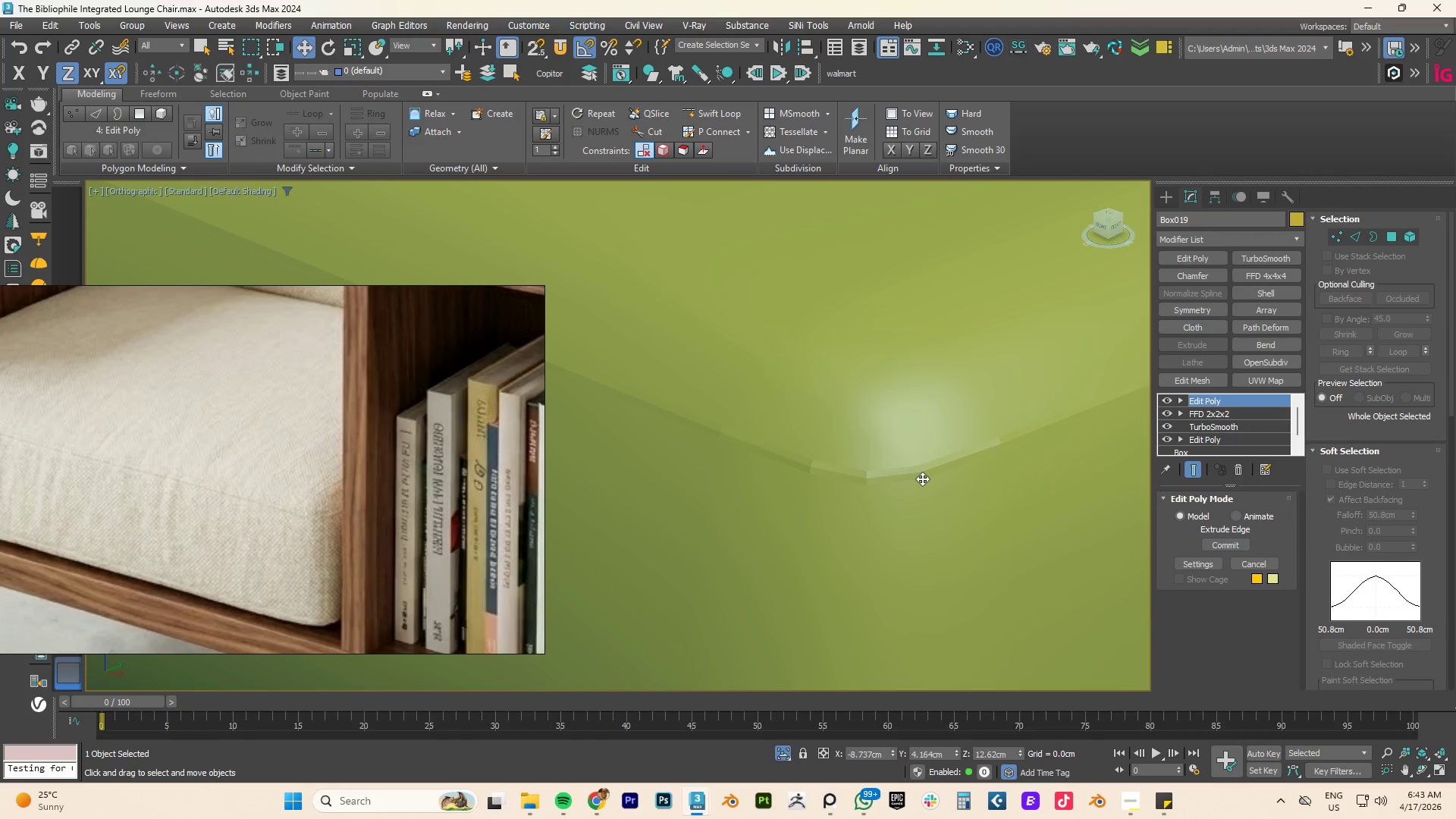 
key(Control+Z)
 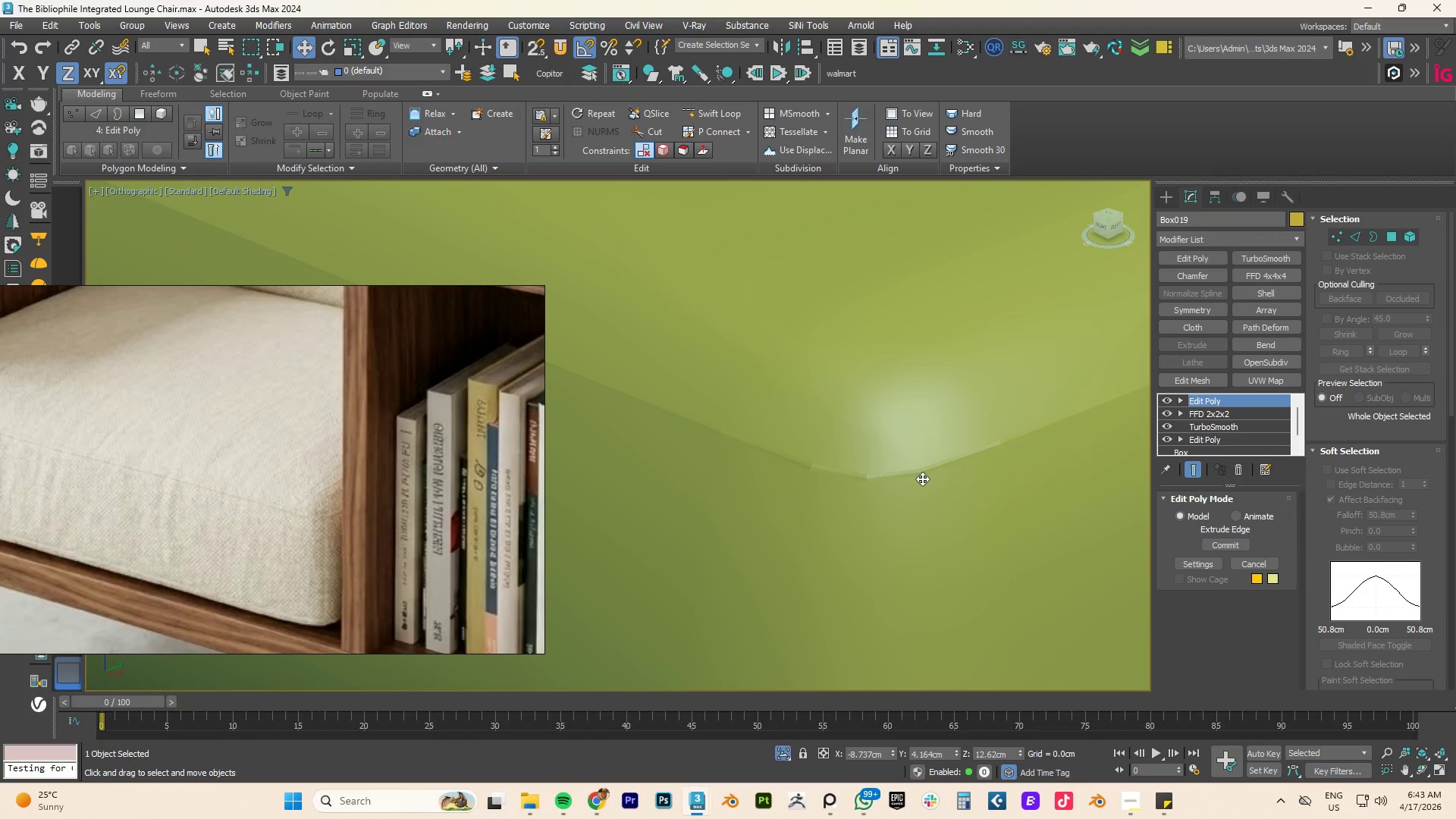 
key(Control+Z)
 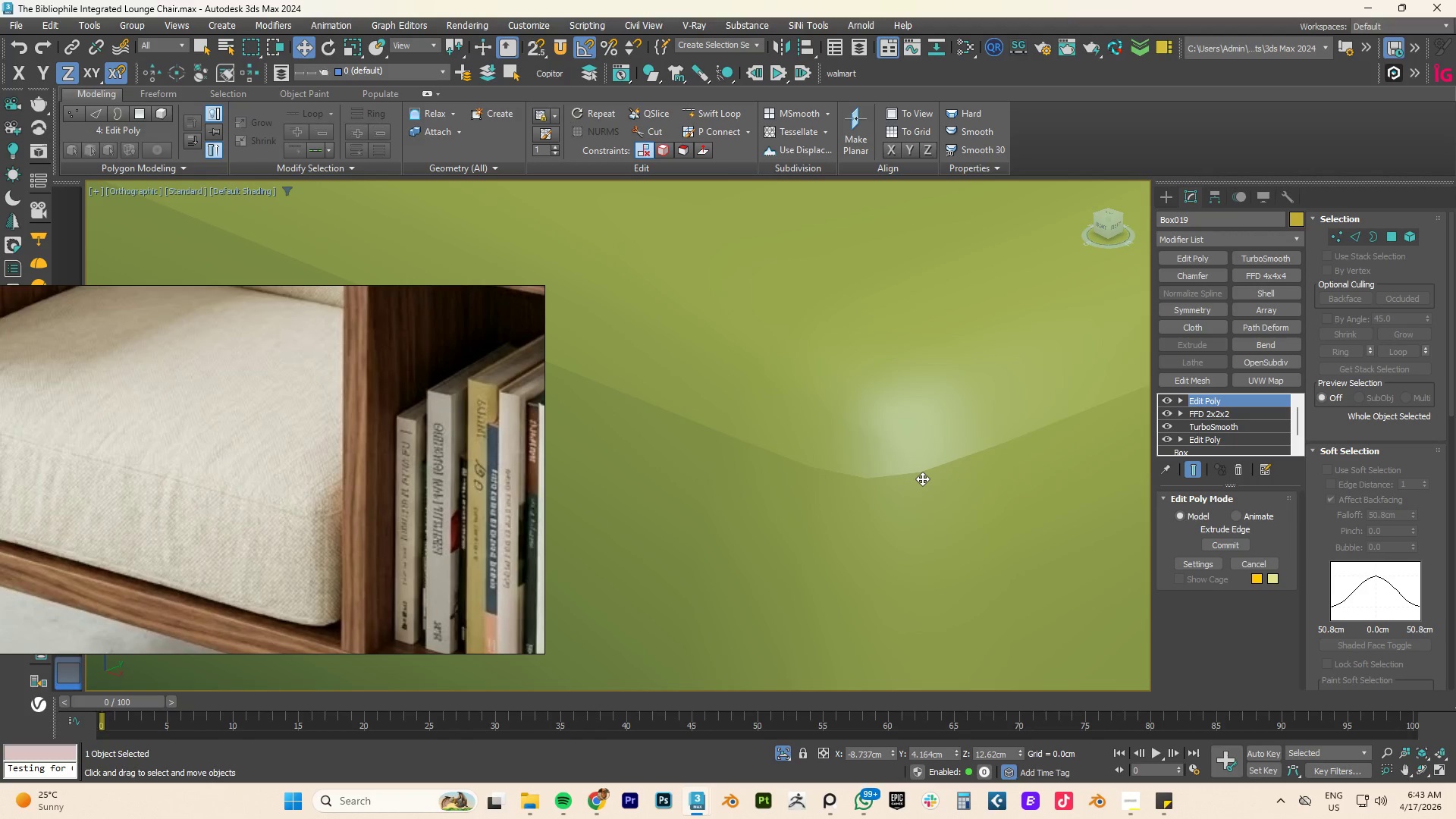 
key(Control+Z)
 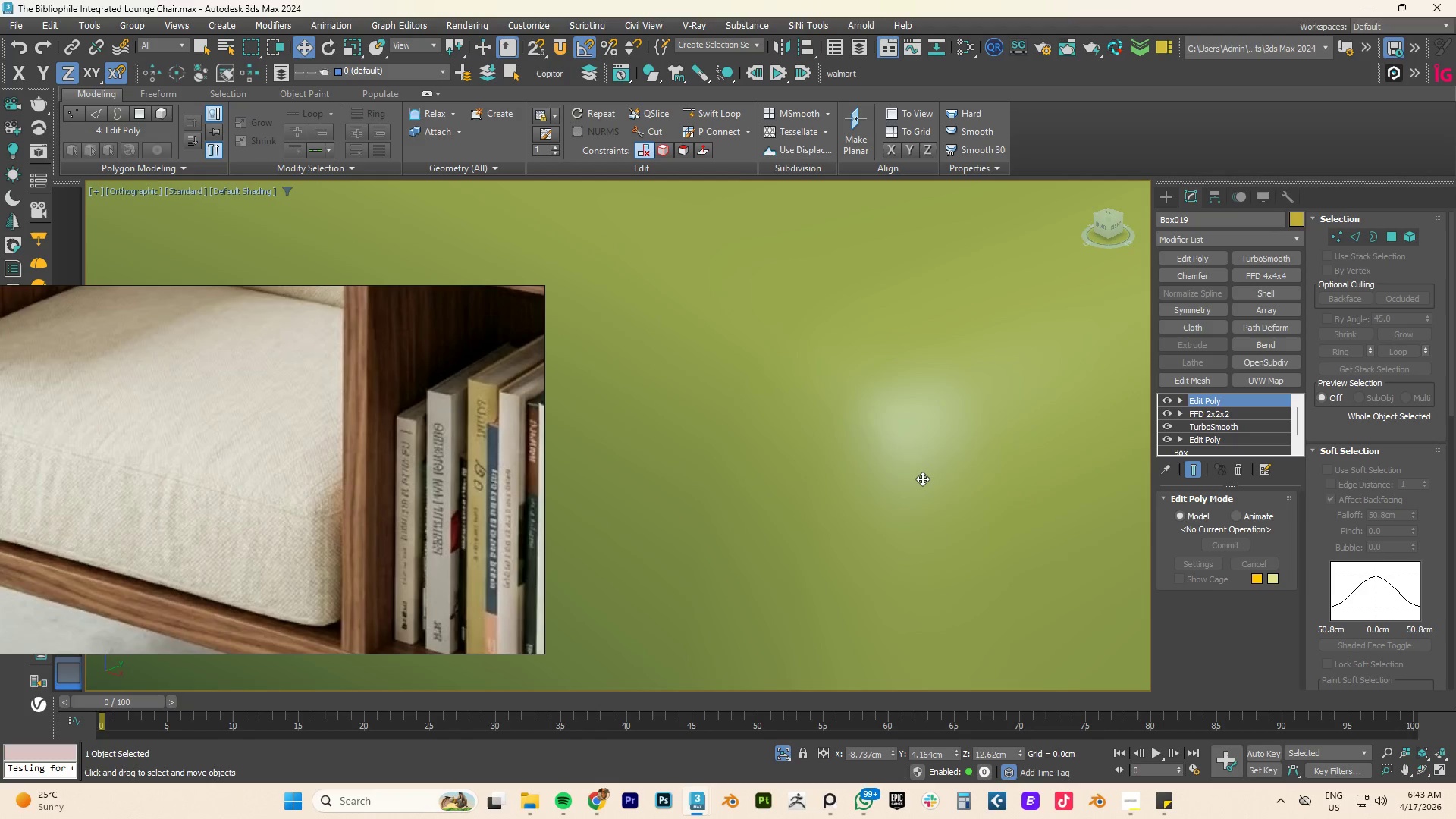 
key(F4)
 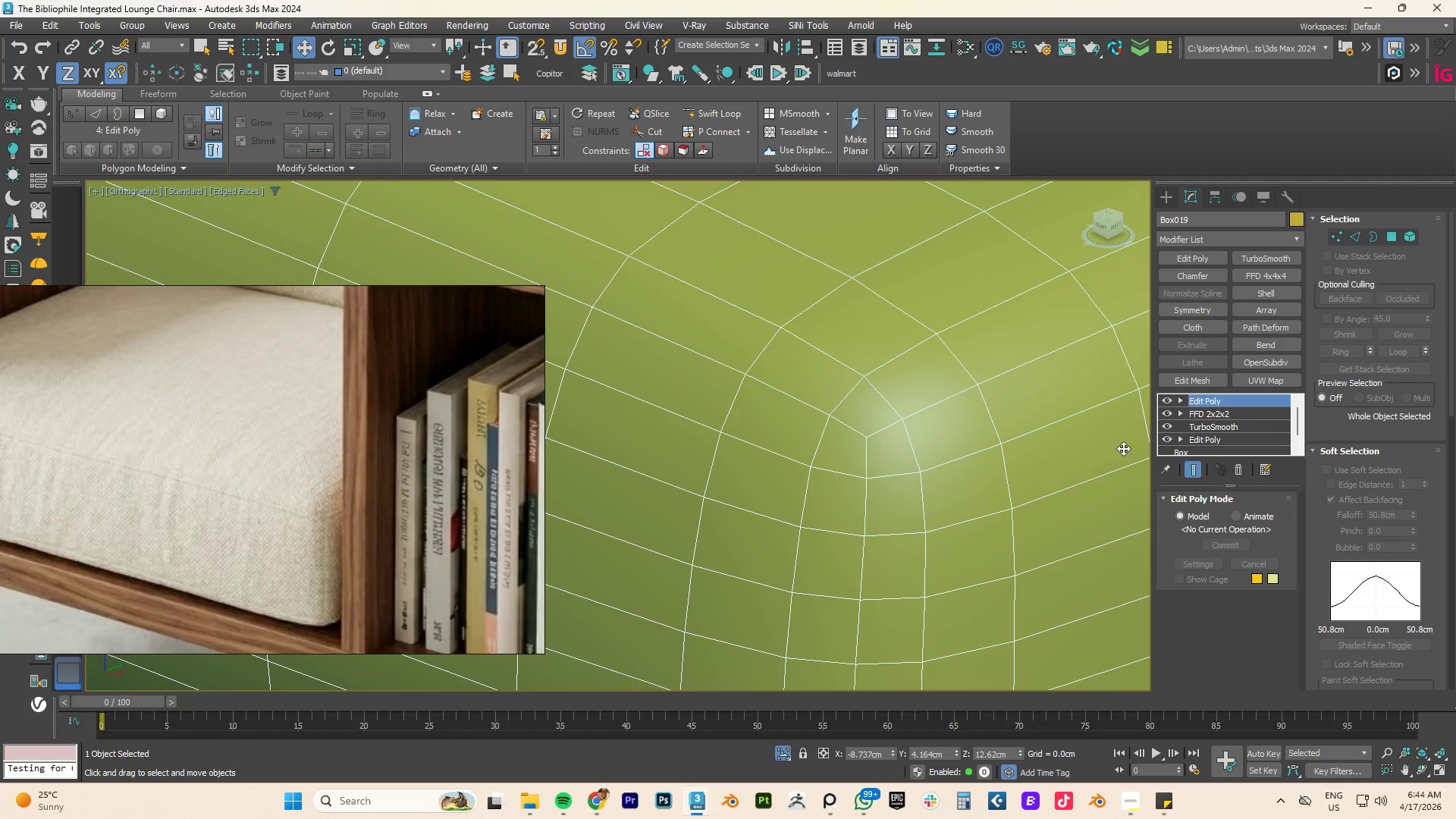 
key(2)
 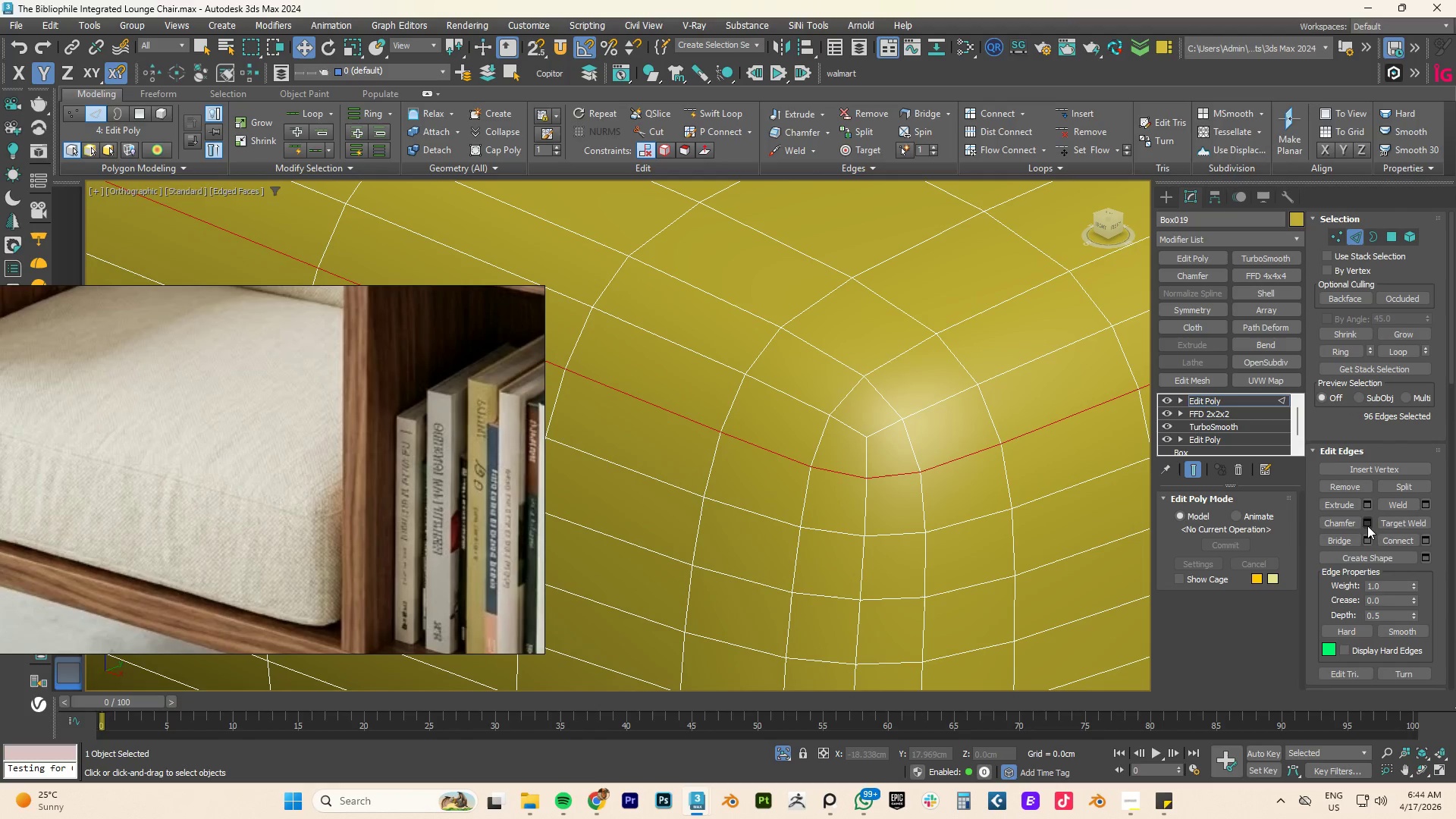 
scroll: coordinate [958, 494], scroll_direction: down, amount: 4.0
 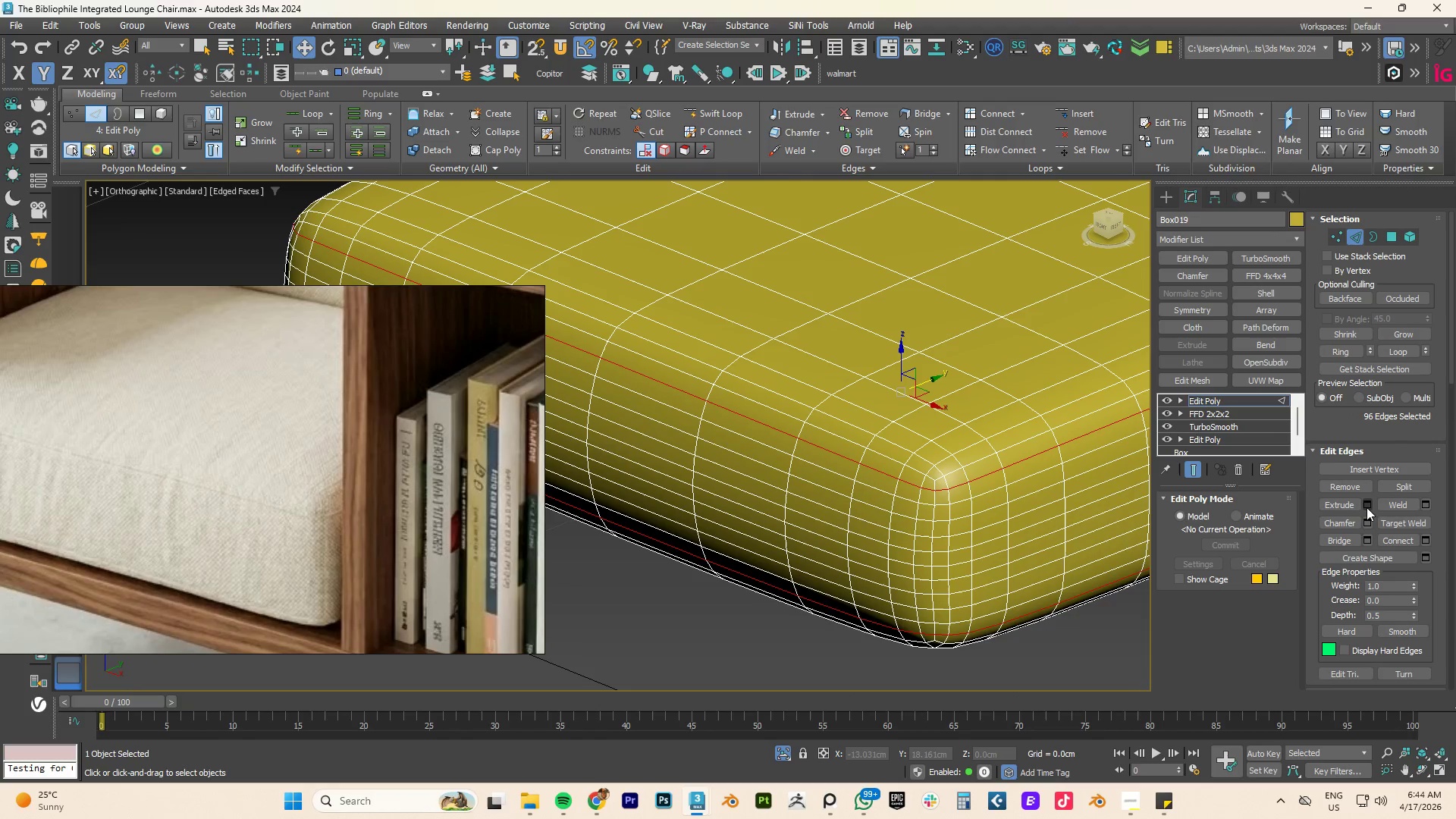 
left_click([1367, 507])
 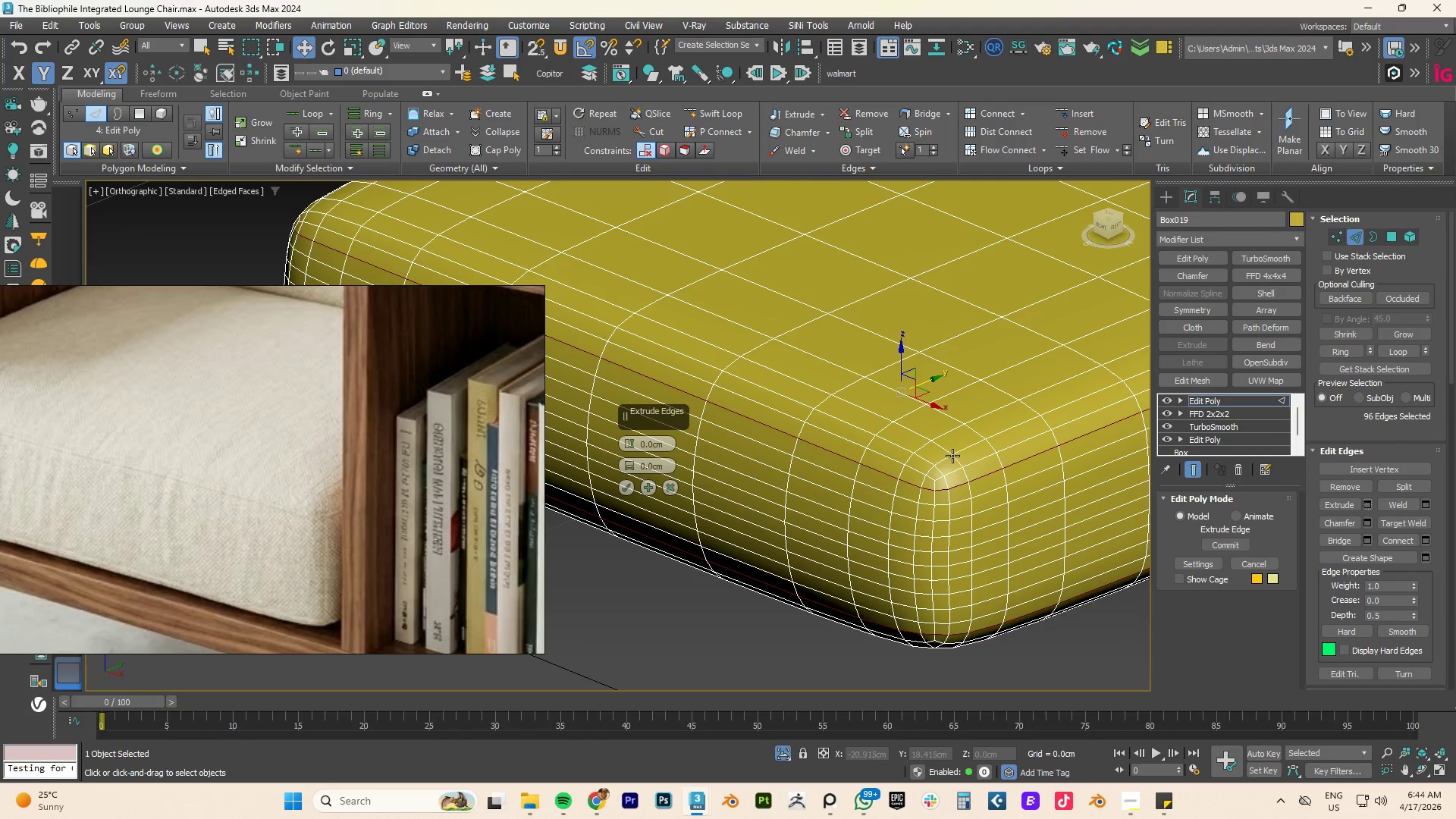 
scroll: coordinate [952, 456], scroll_direction: up, amount: 3.0
 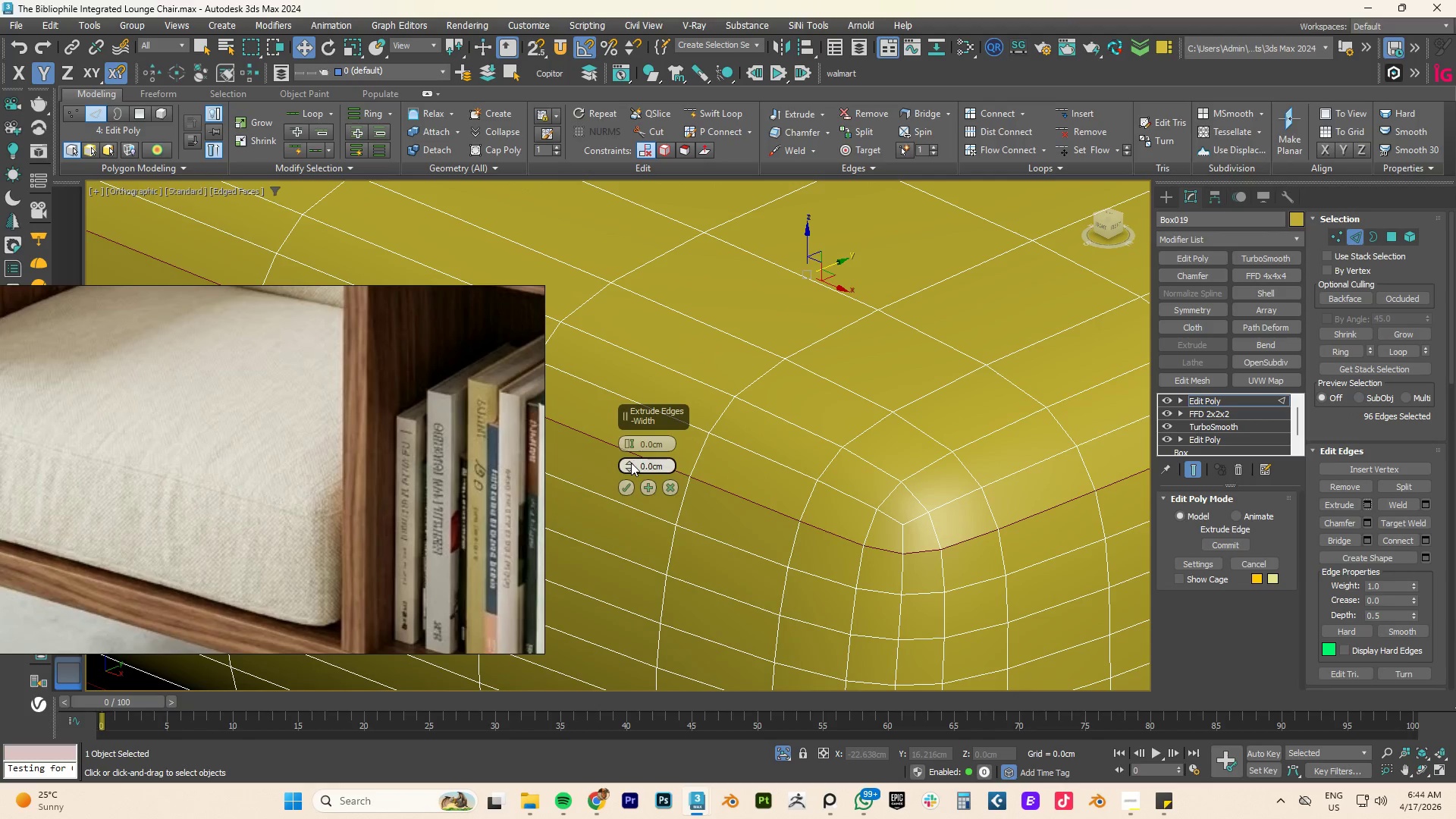 
double_click([631, 463])
 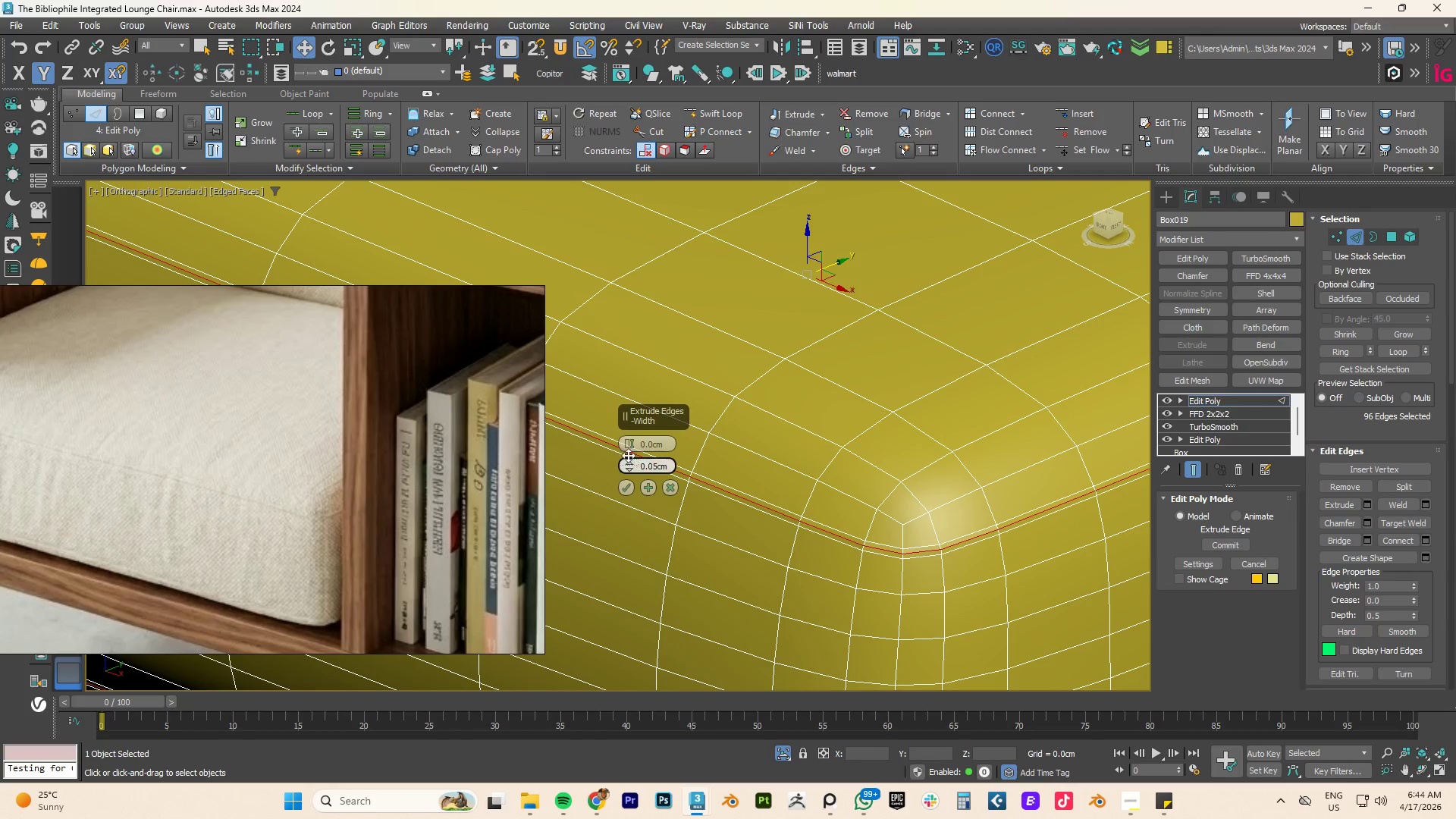 
left_click([628, 451])
 